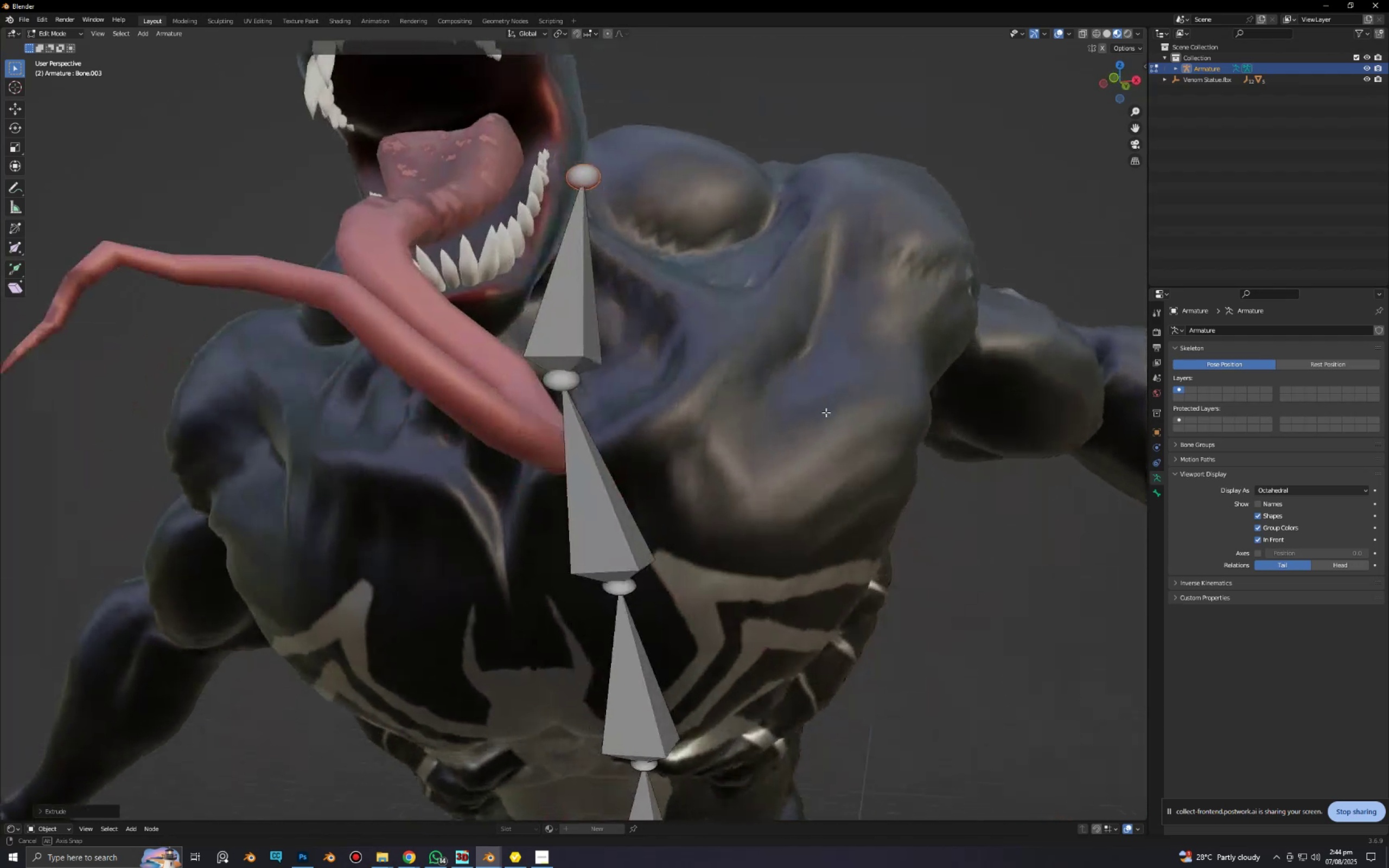 
hold_key(key=AltLeft, duration=0.32)
 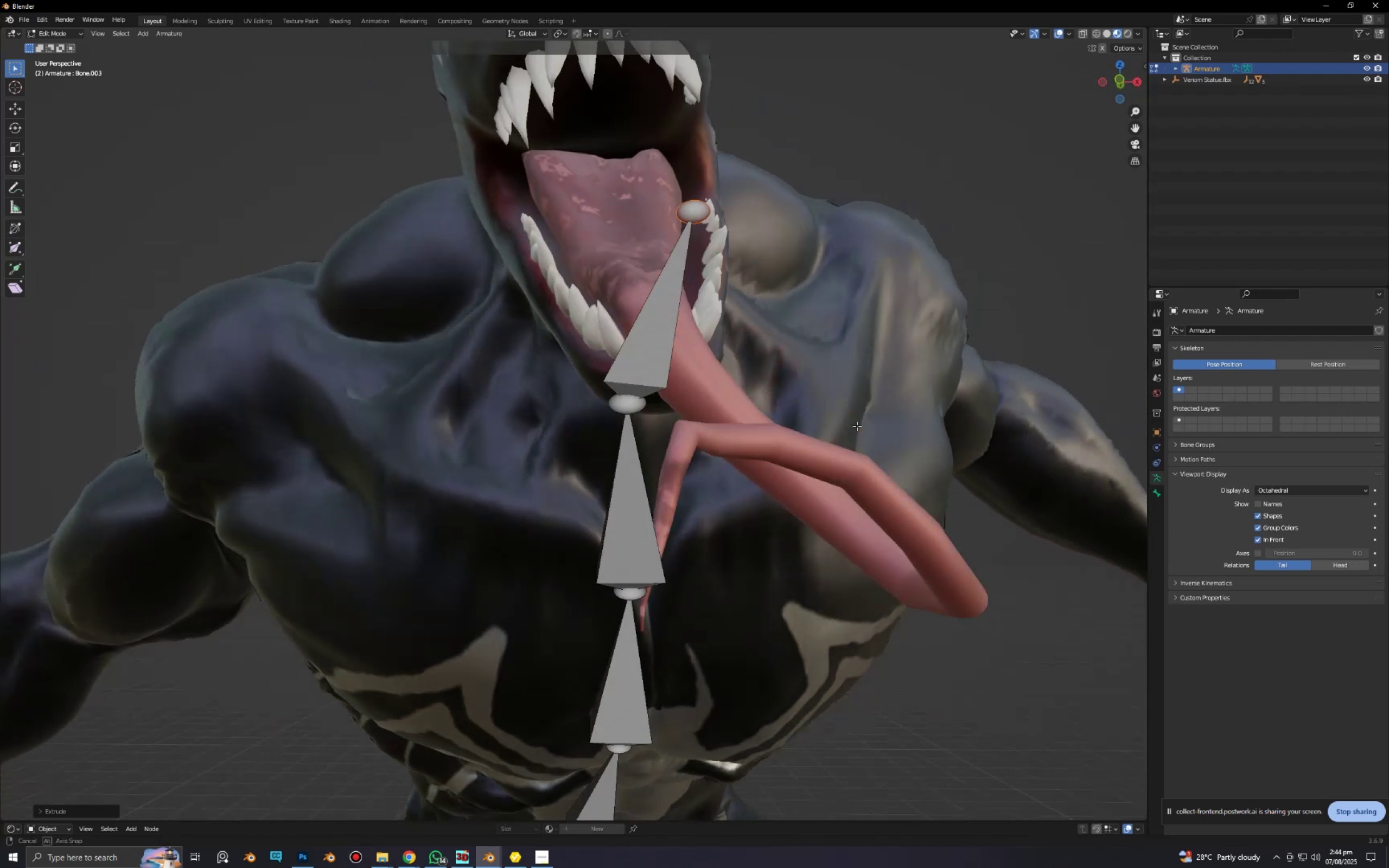 
key(Alt+AltLeft)
 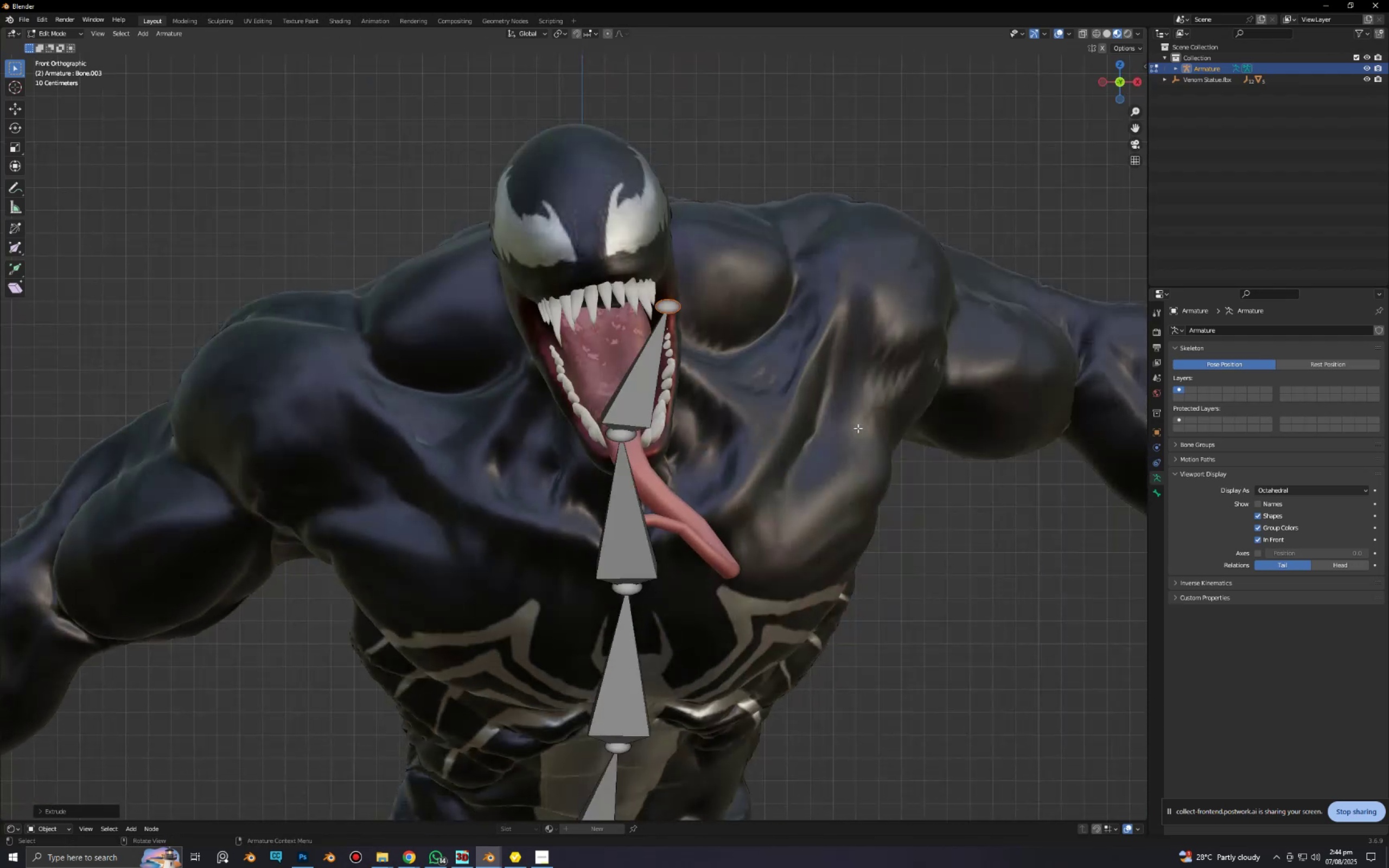 
scroll: coordinate [846, 442], scroll_direction: up, amount: 1.0
 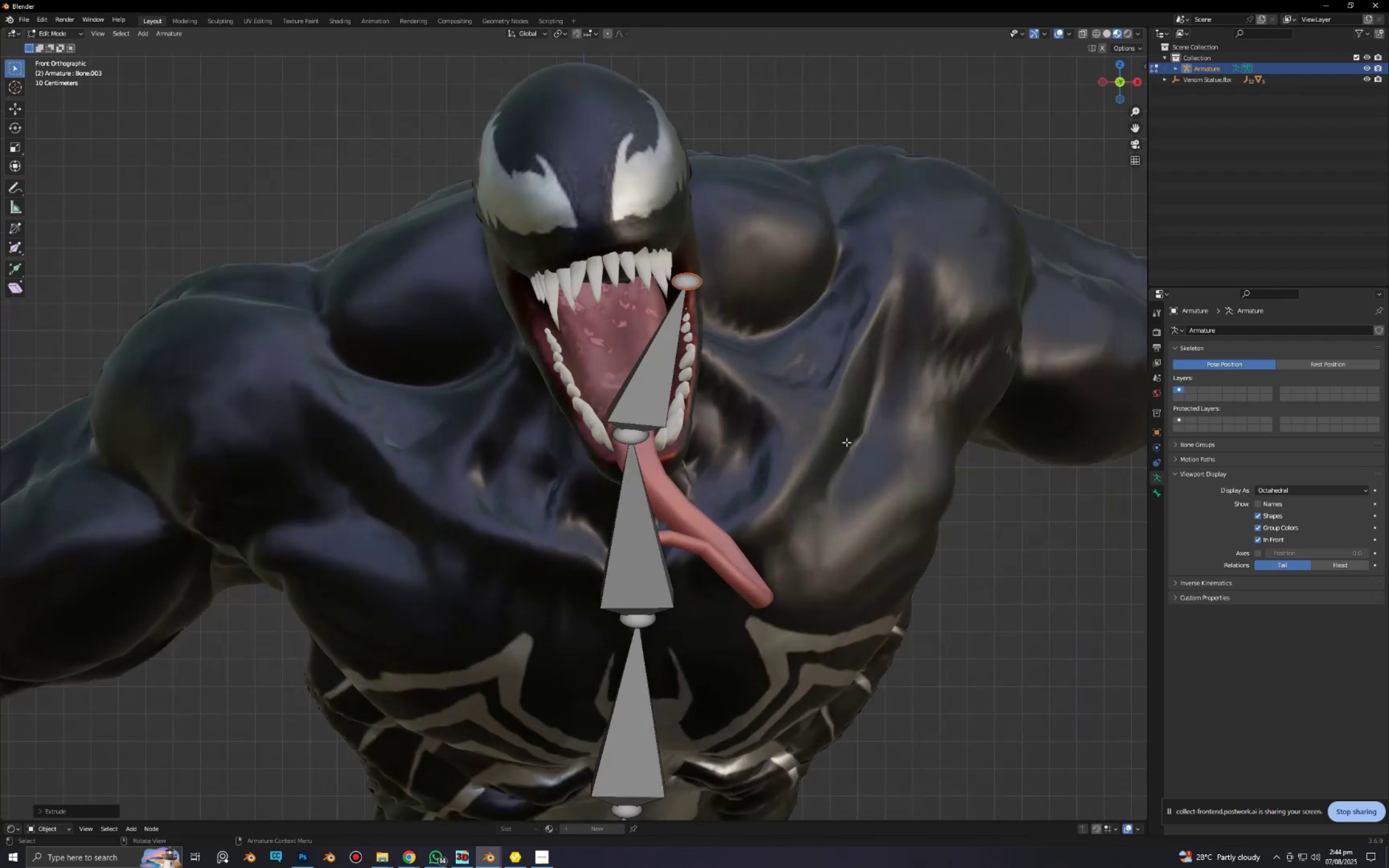 
type(gx)
 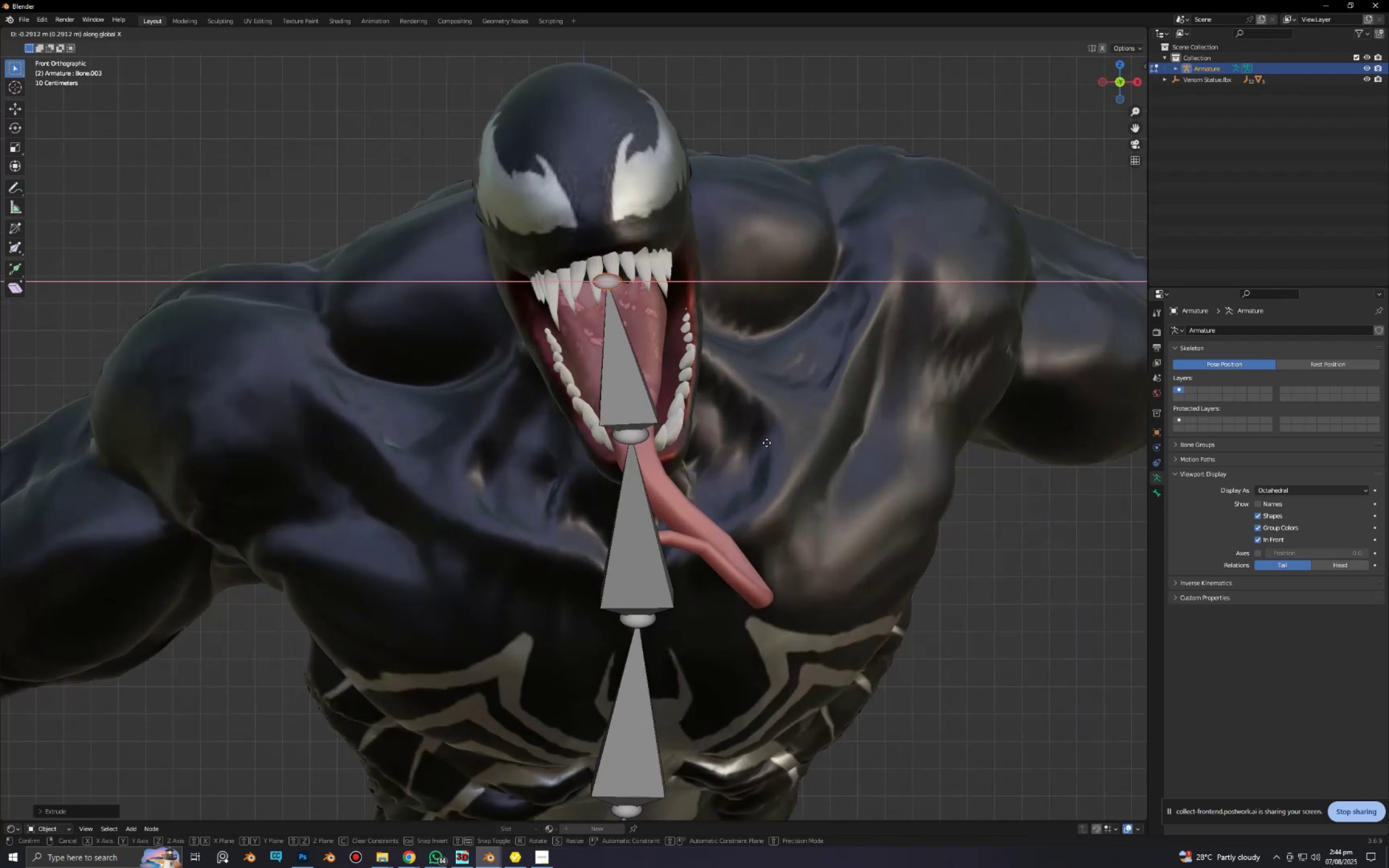 
left_click([765, 443])
 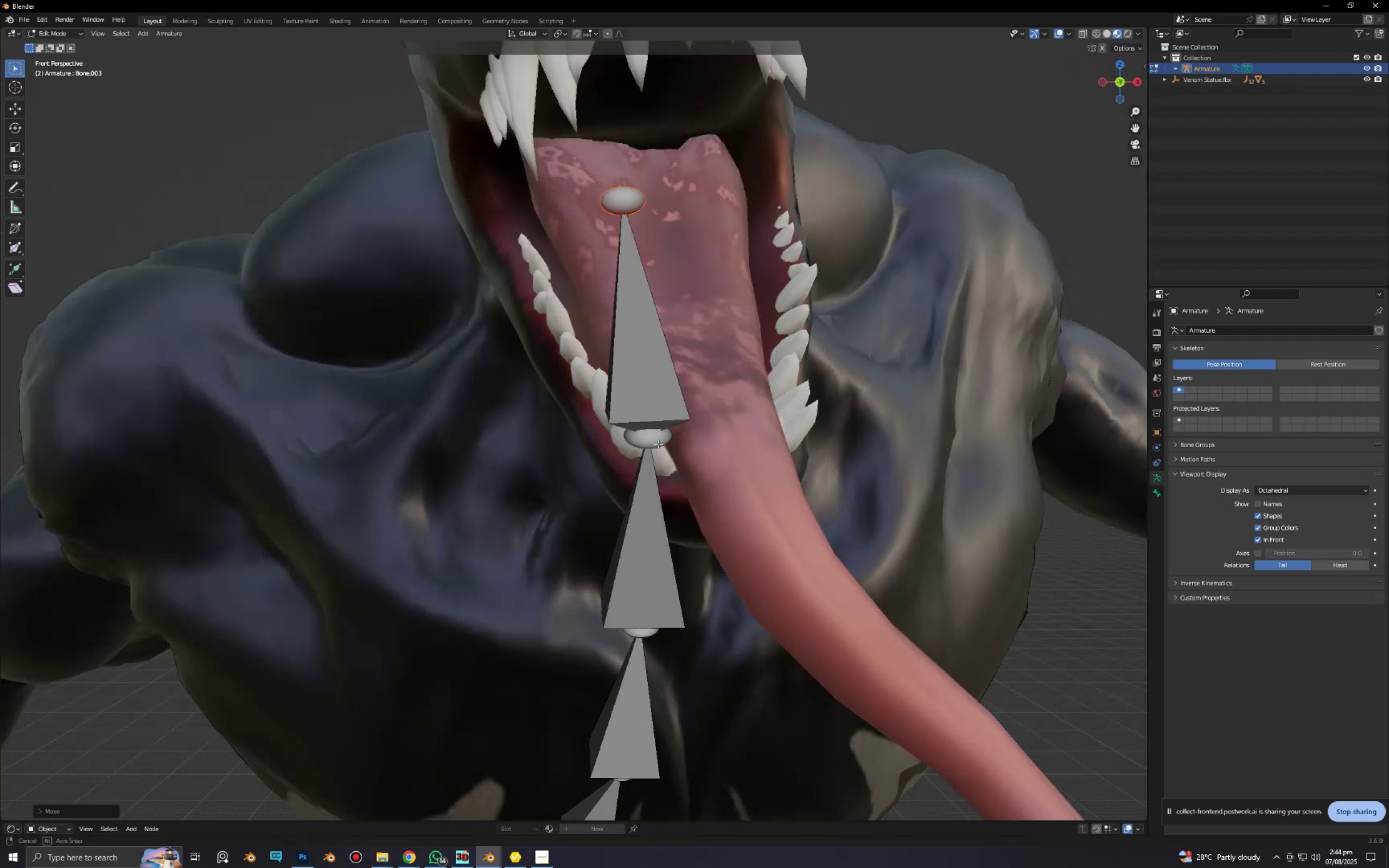 
hold_key(key=ShiftLeft, duration=0.87)
scroll: coordinate [772, 441], scroll_direction: up, amount: 1.0
 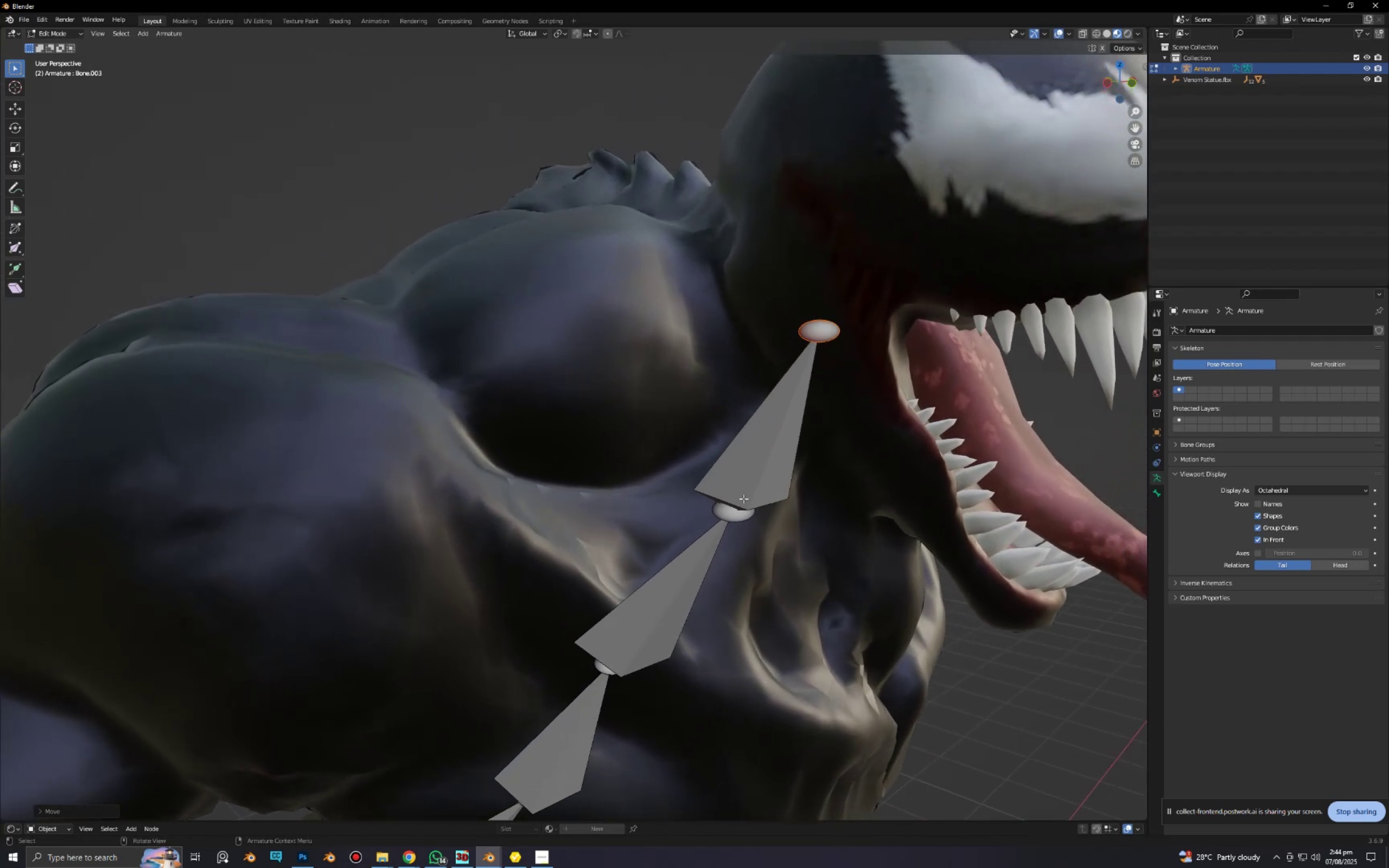 
scroll: coordinate [743, 499], scroll_direction: down, amount: 1.0
 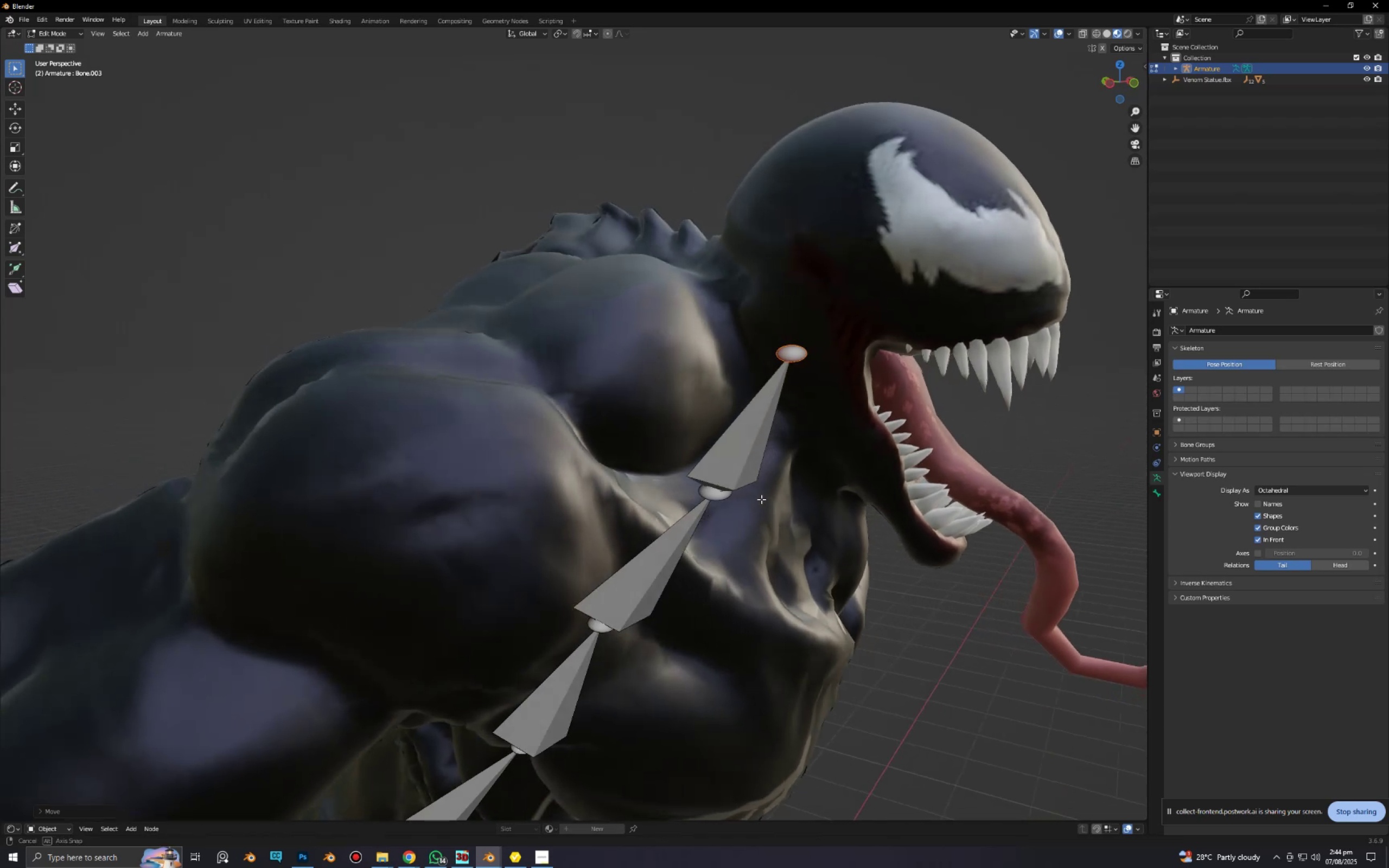 
hold_key(key=ShiftLeft, duration=1.52)
 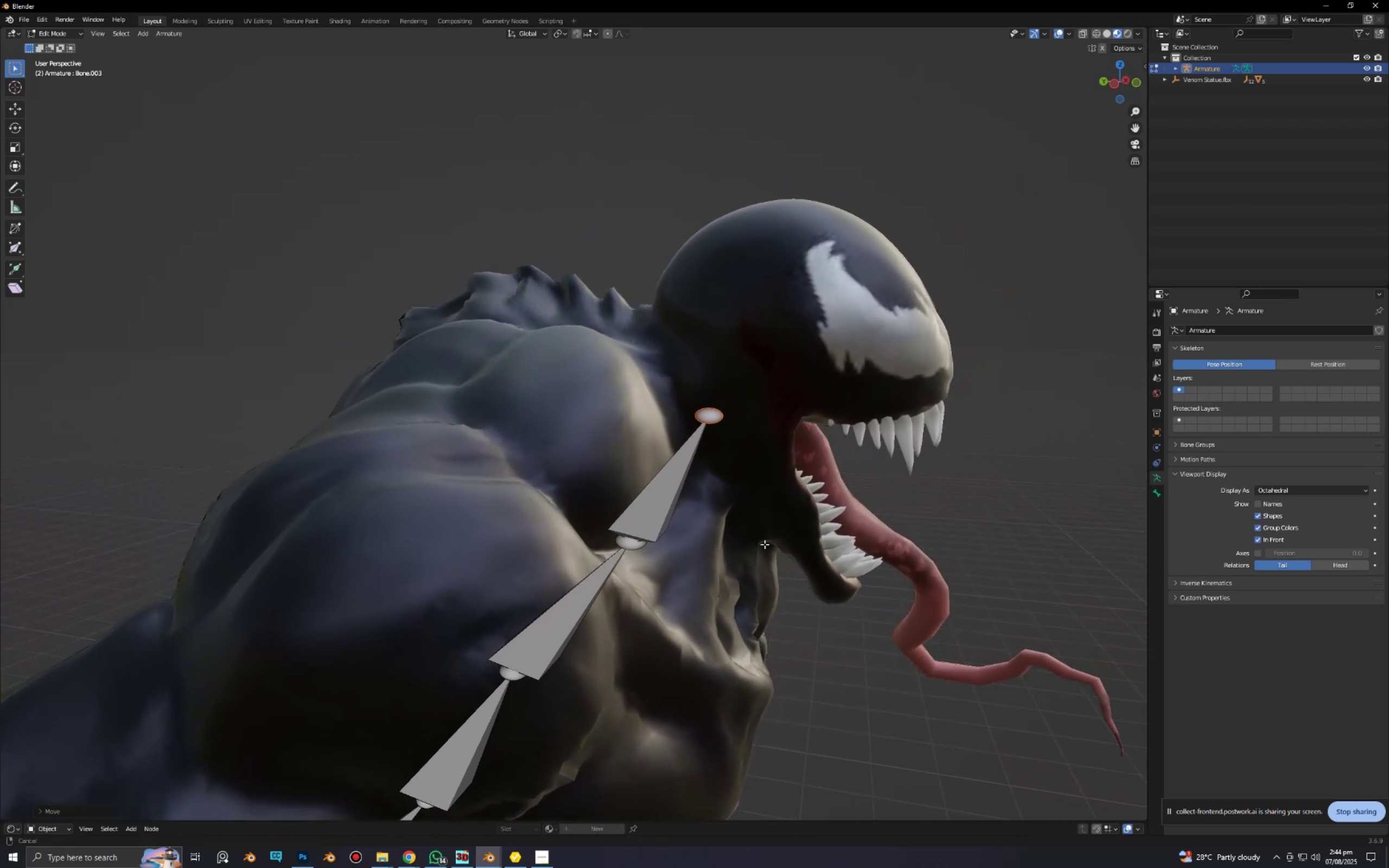 
hold_key(key=ShiftLeft, duration=0.6)
 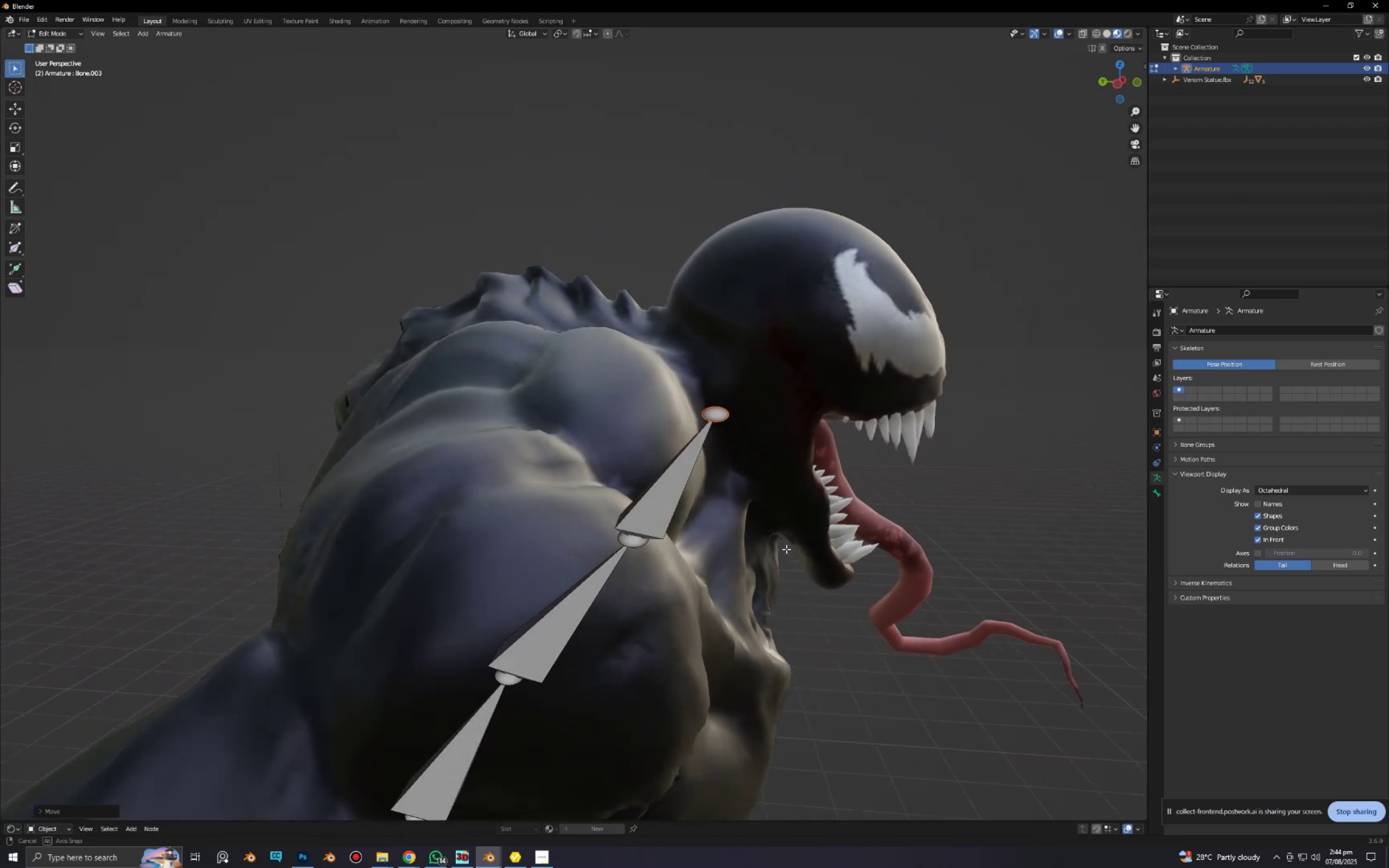 
key(Shift+ShiftLeft)
 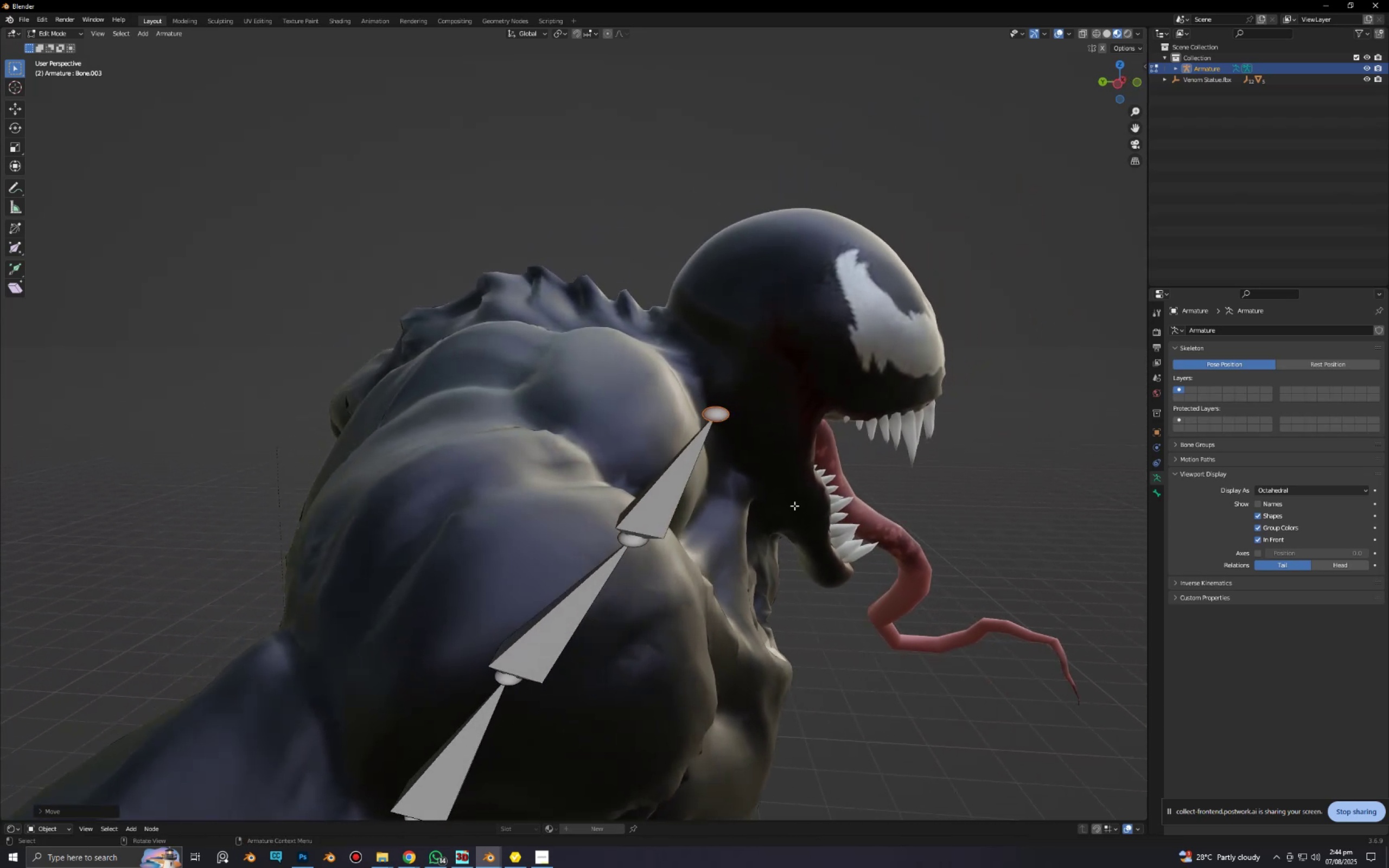 
key(E)
 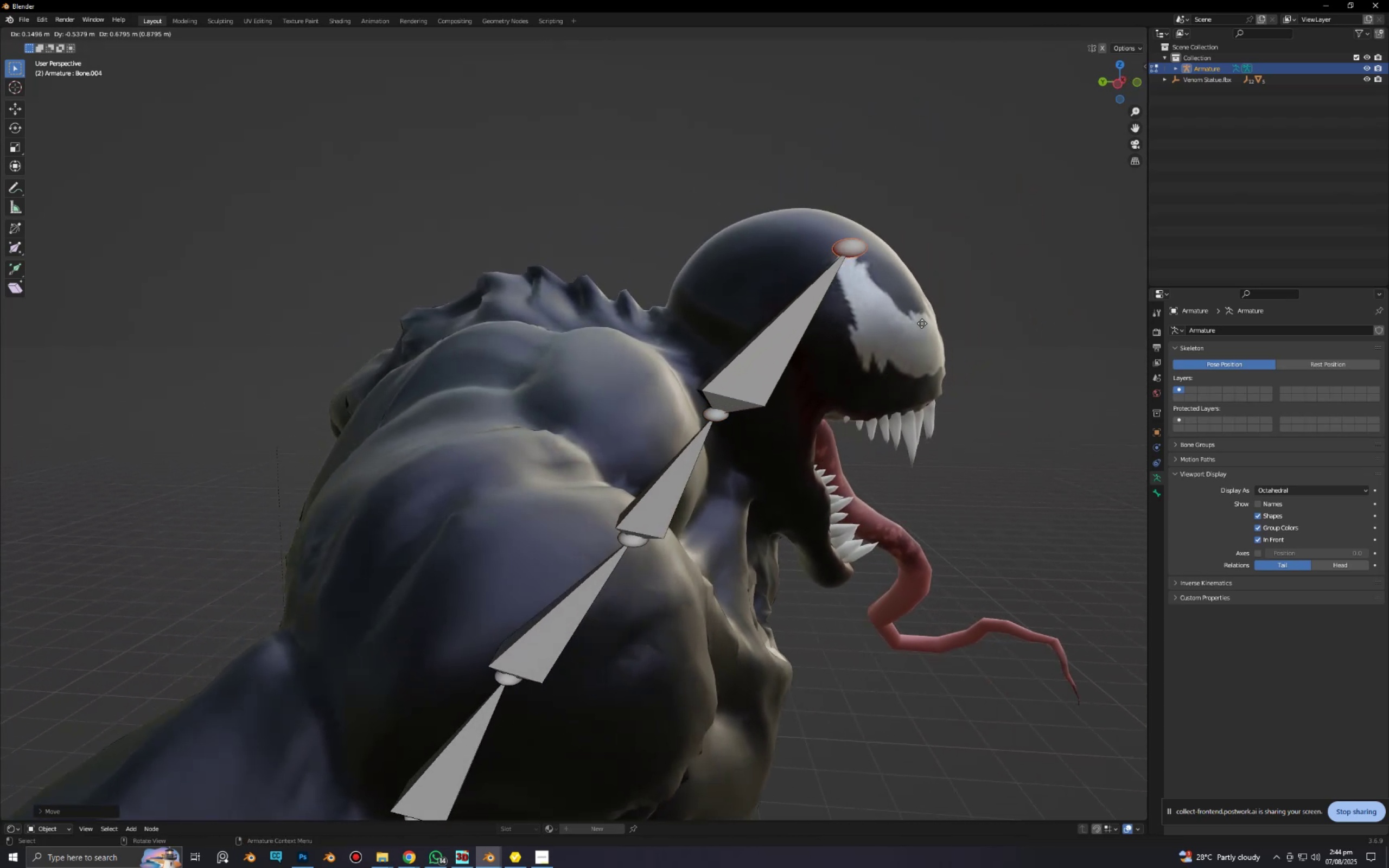 
left_click([937, 293])
 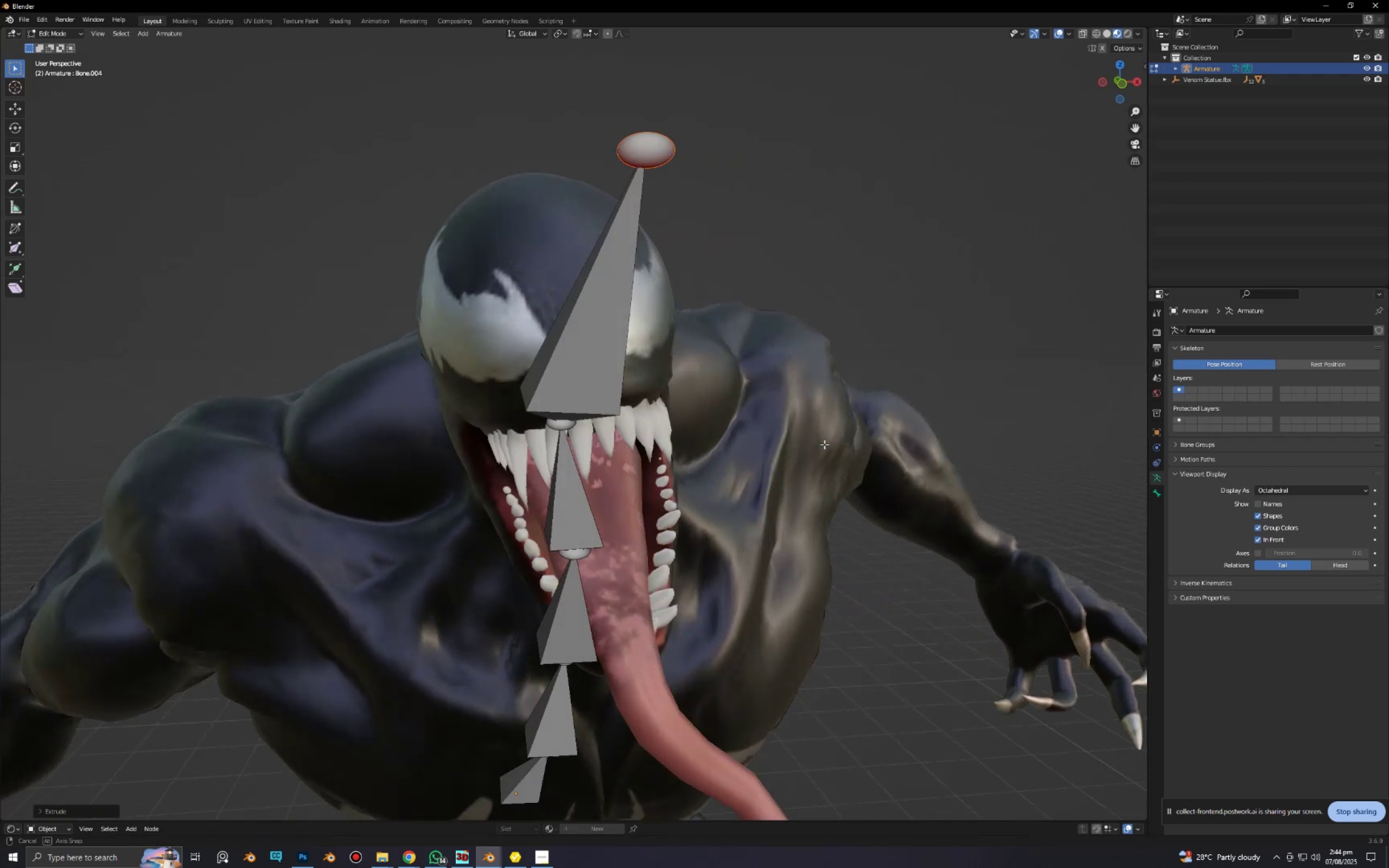 
key(Alt+AltLeft)
 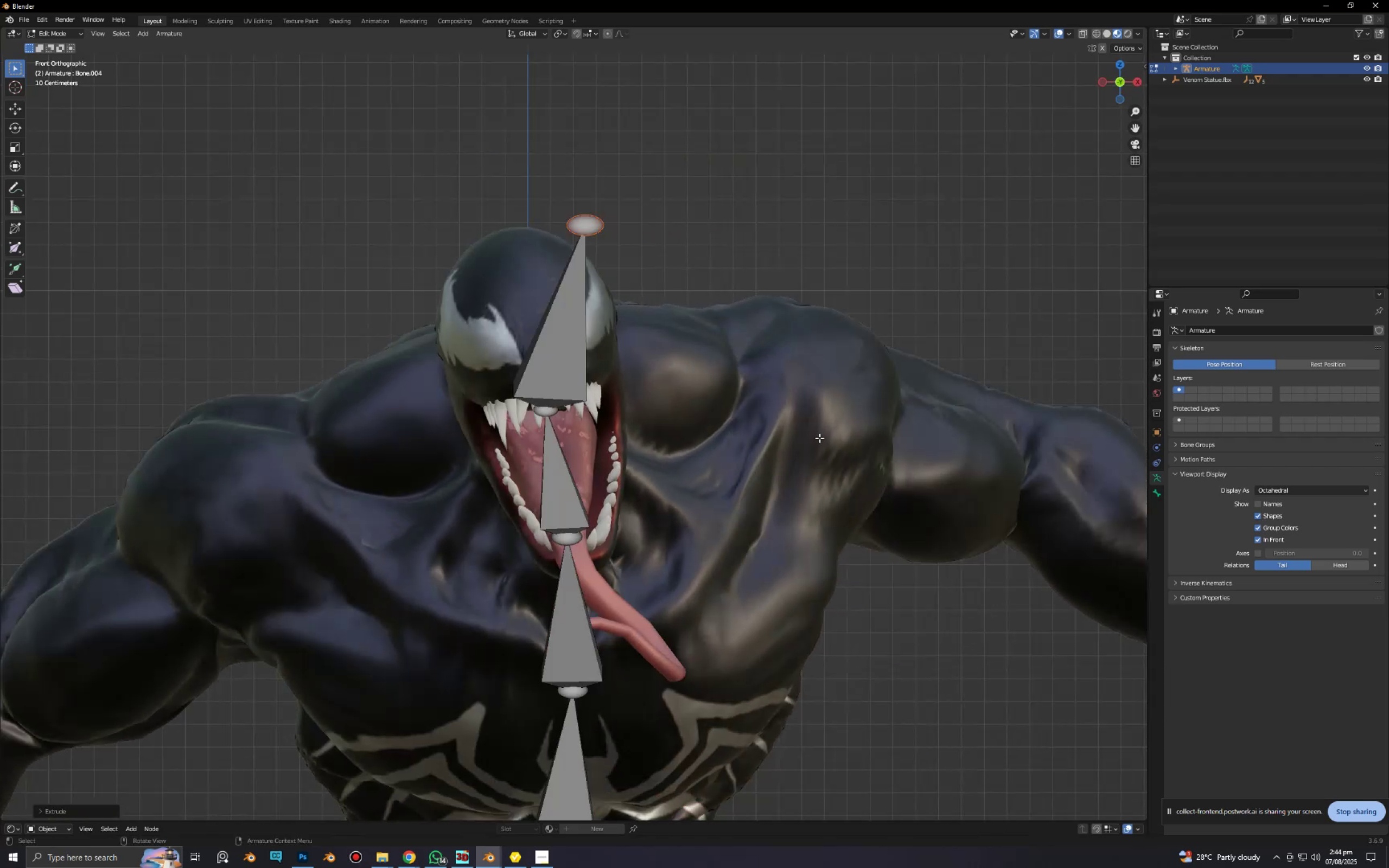 
type(gx)
 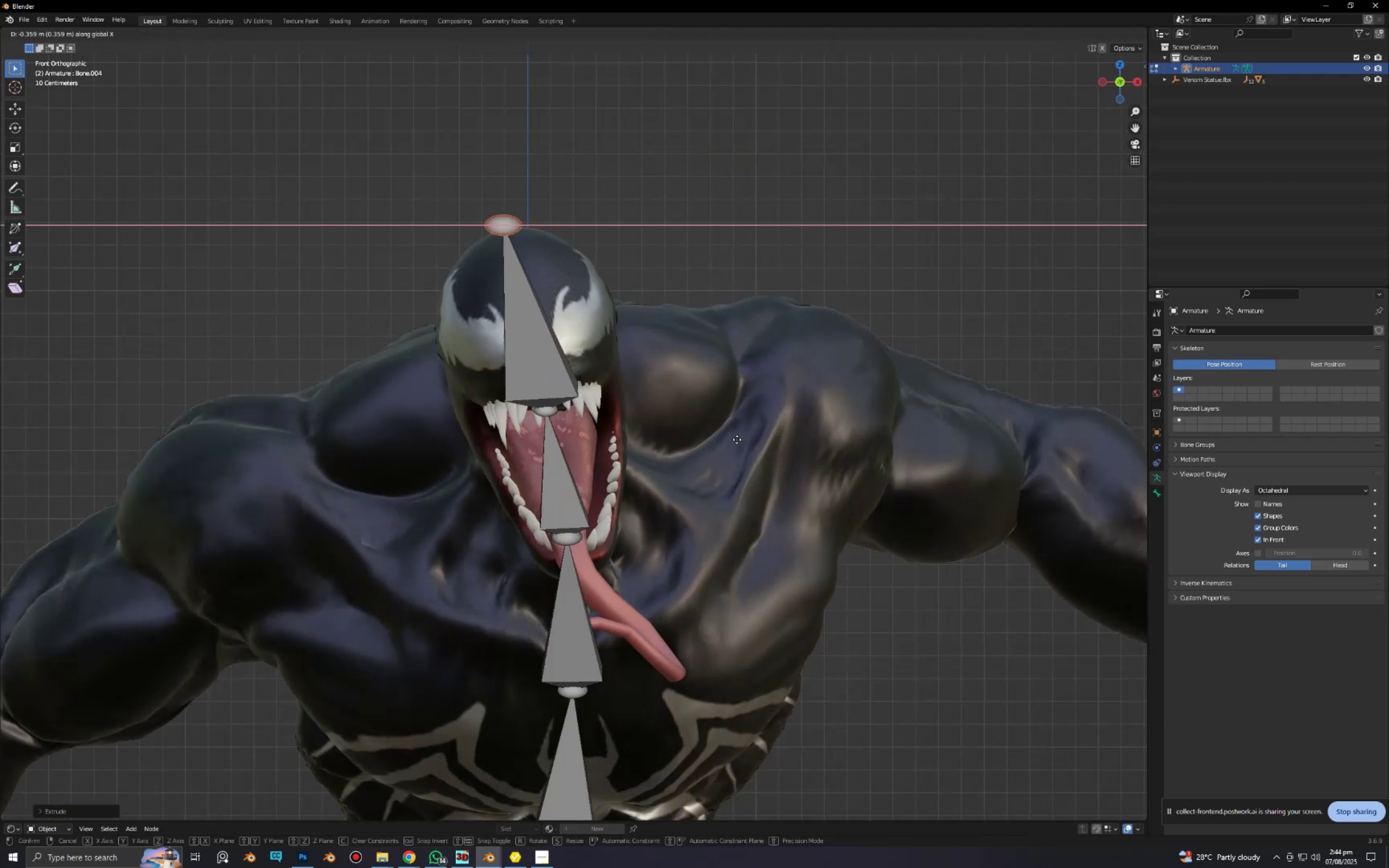 
left_click([731, 438])
 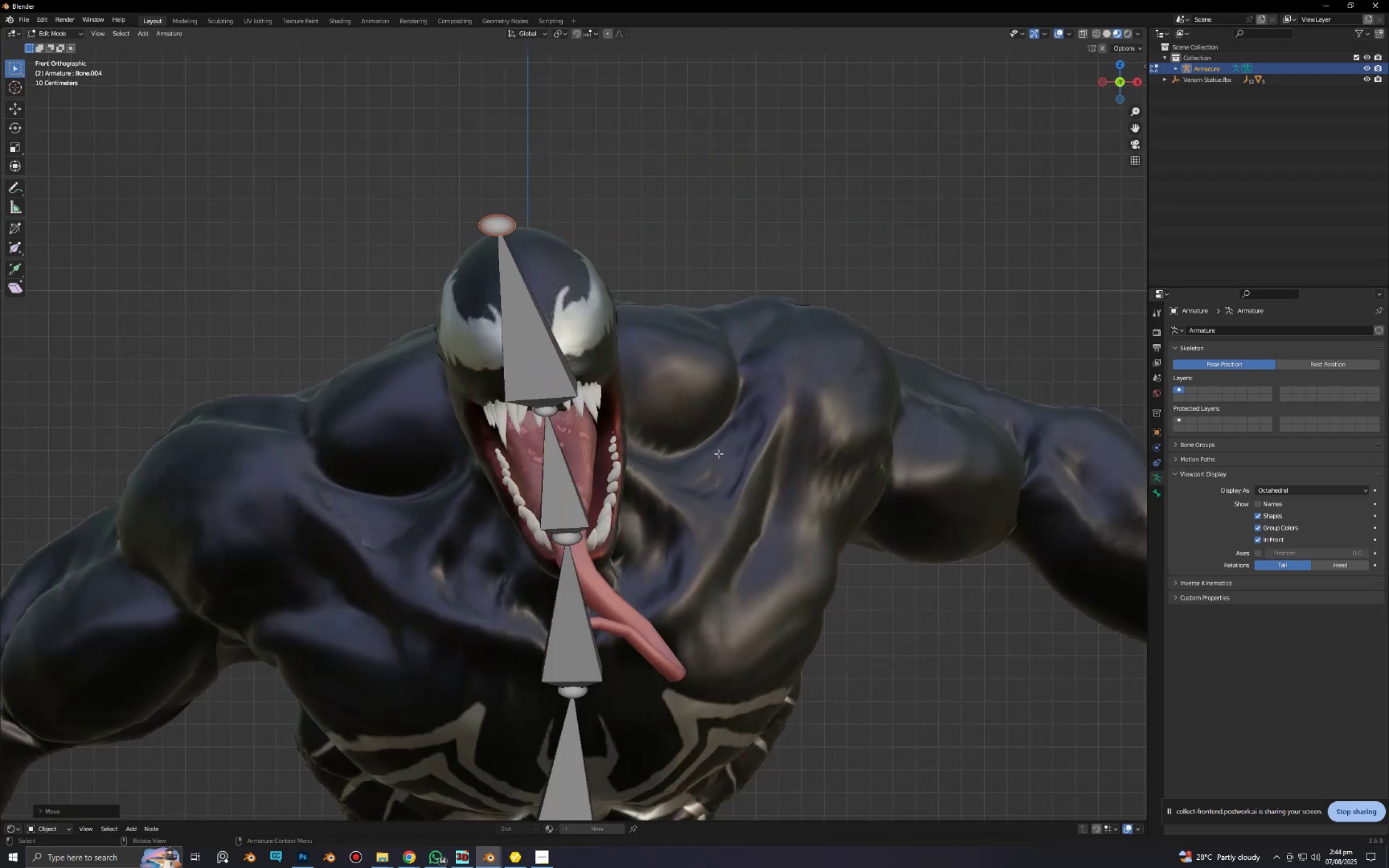 
scroll: coordinate [716, 459], scroll_direction: down, amount: 3.0
 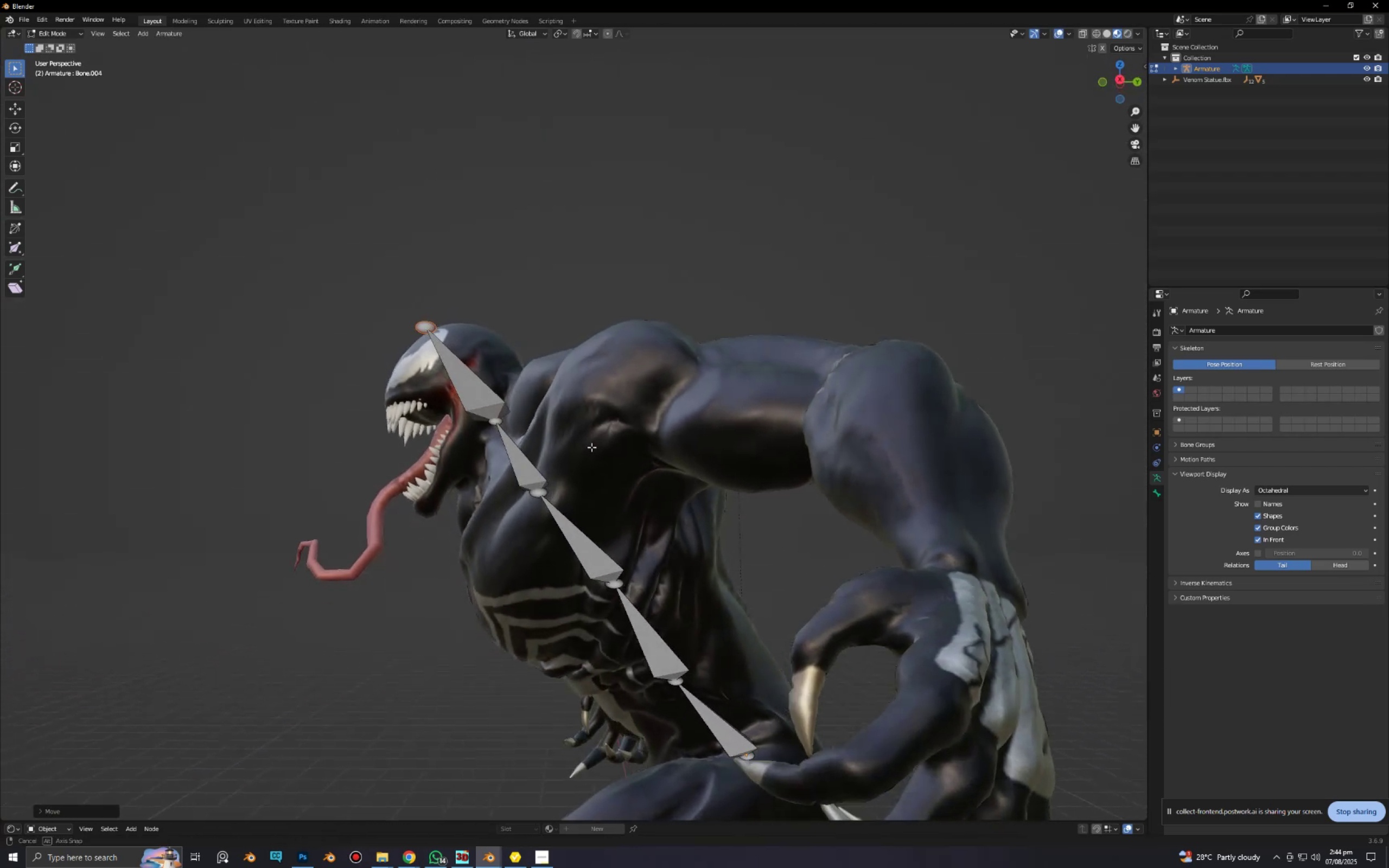 
key(Alt+AltLeft)
 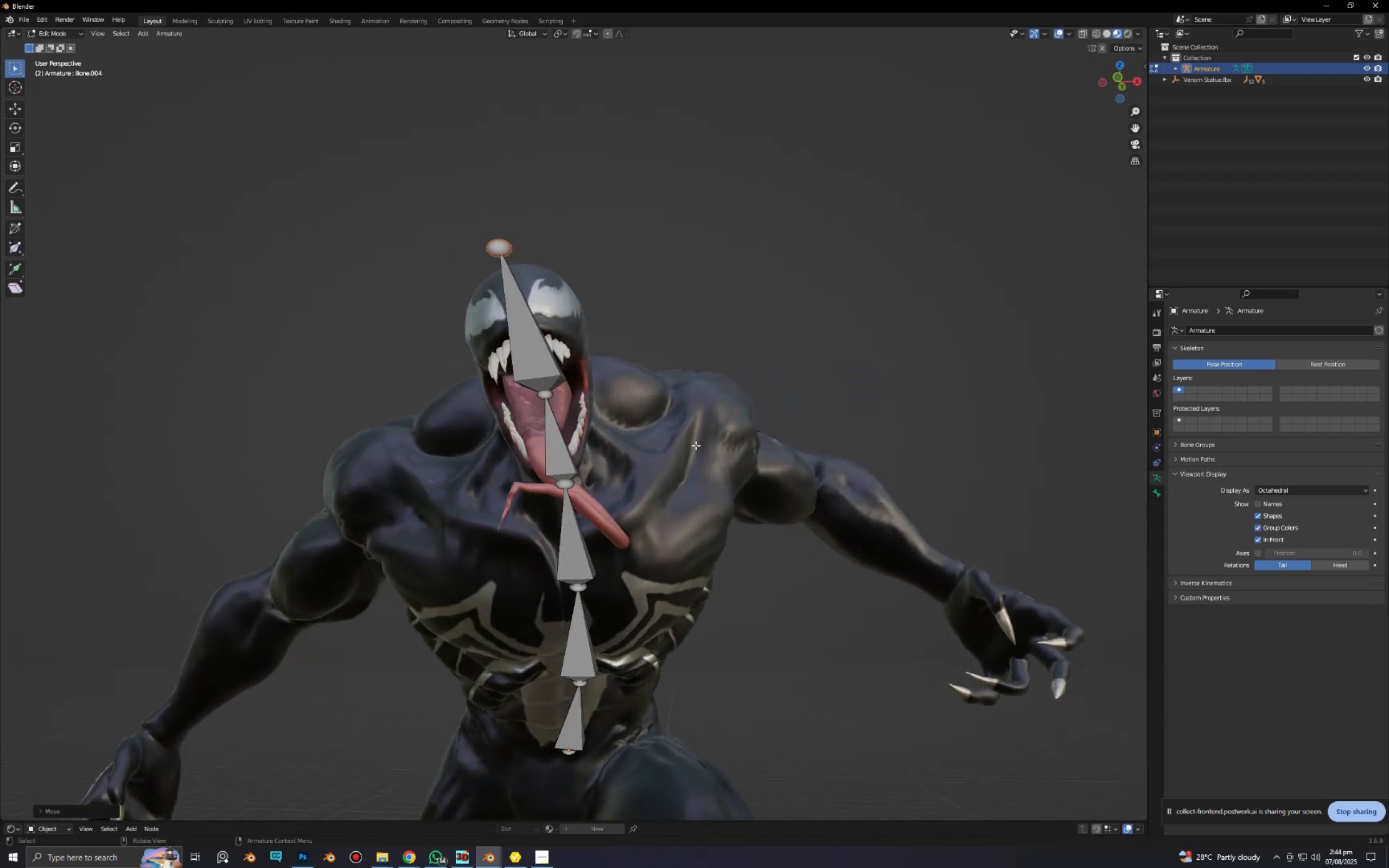 
hold_key(key=AltLeft, duration=0.36)
 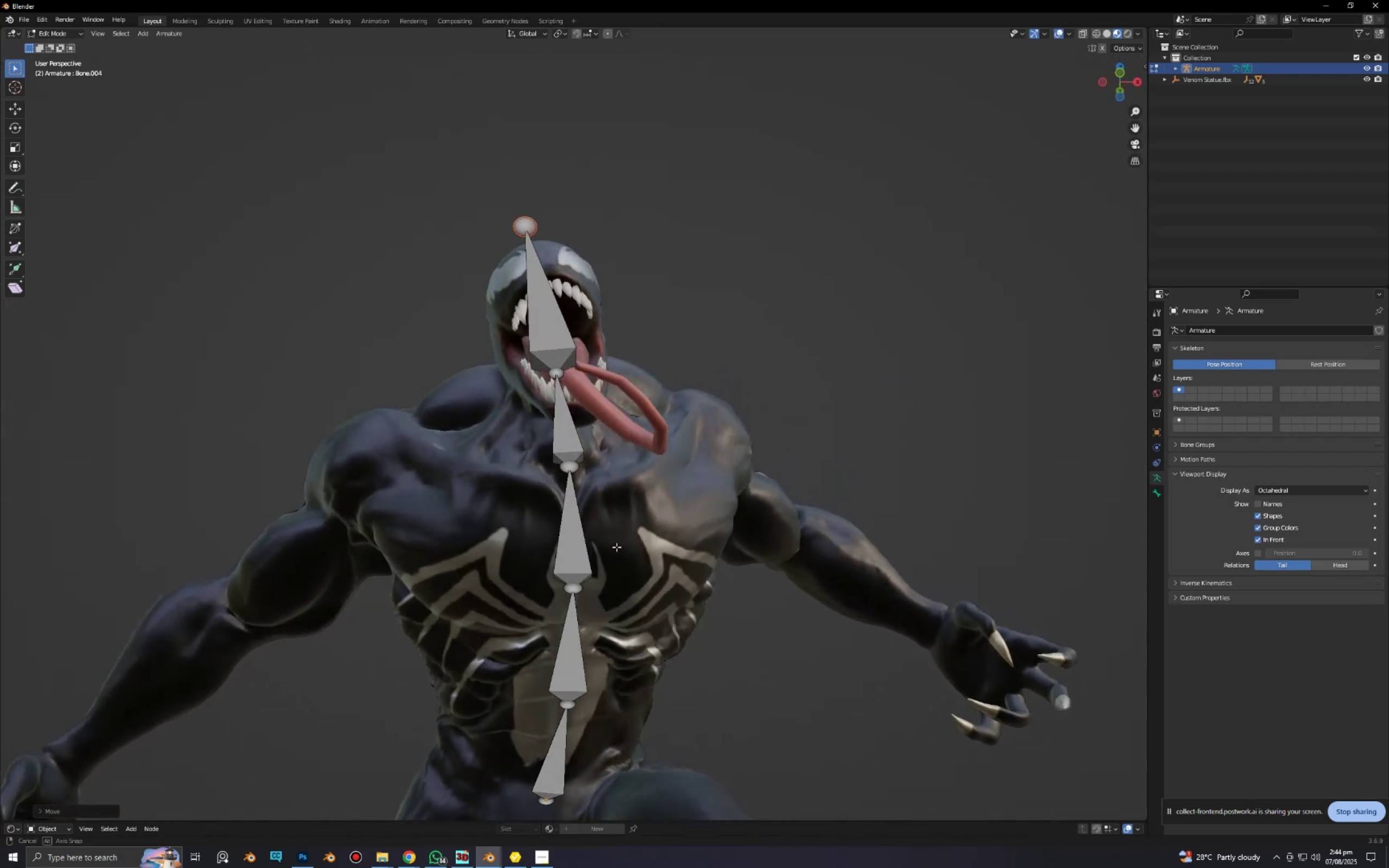 
scroll: coordinate [615, 544], scroll_direction: up, amount: 1.0
 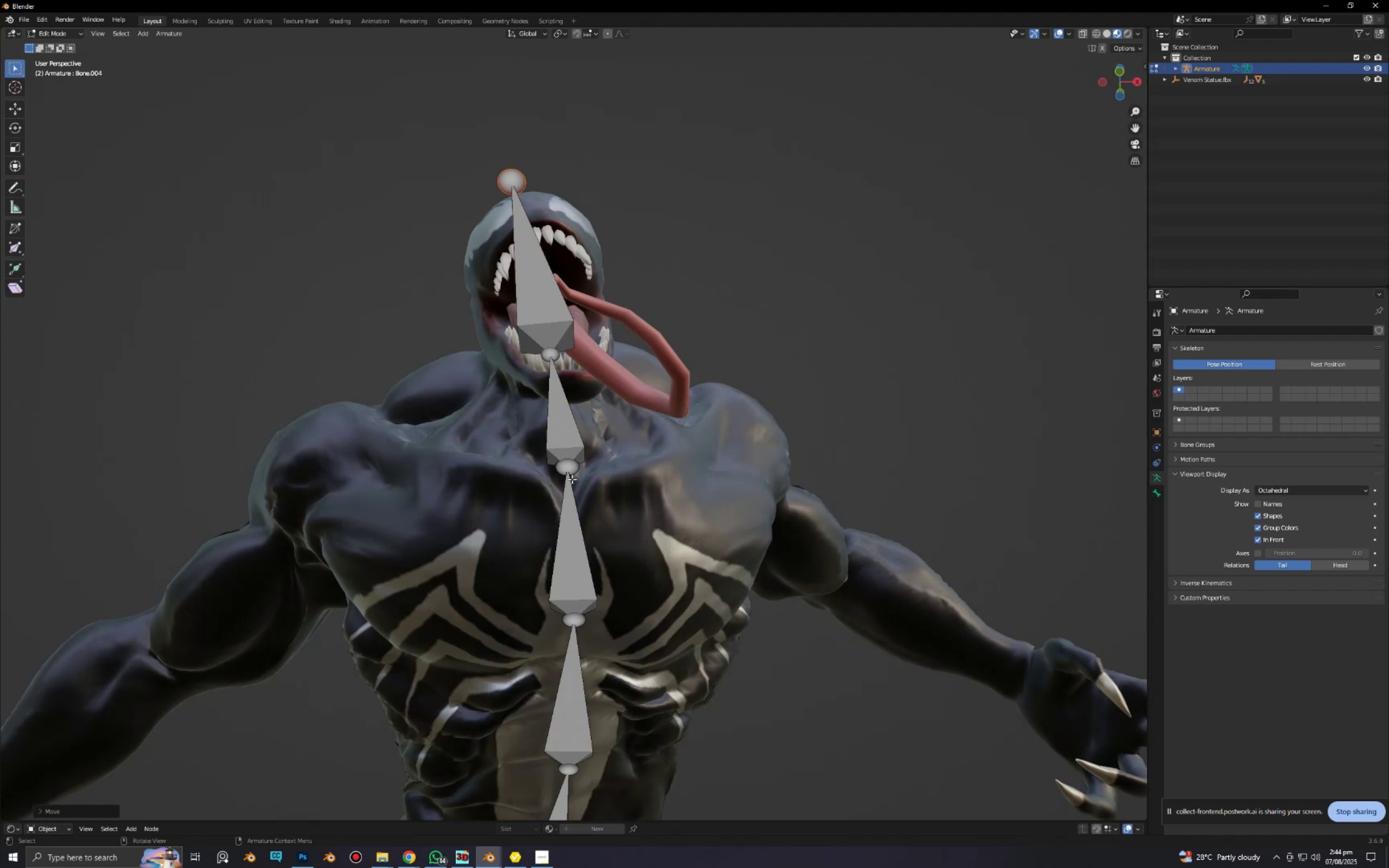 
left_click([571, 476])
 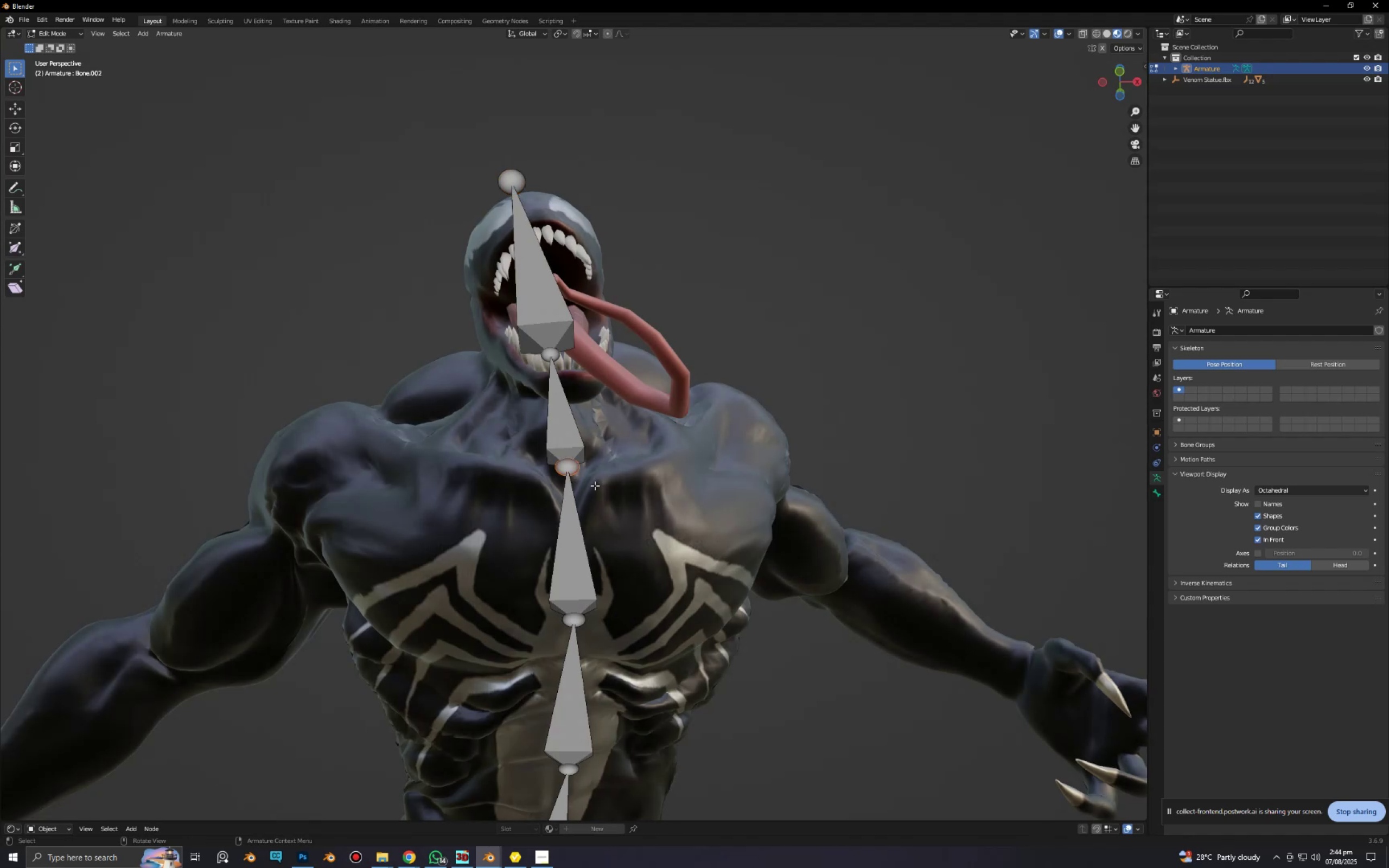 
key(E)
 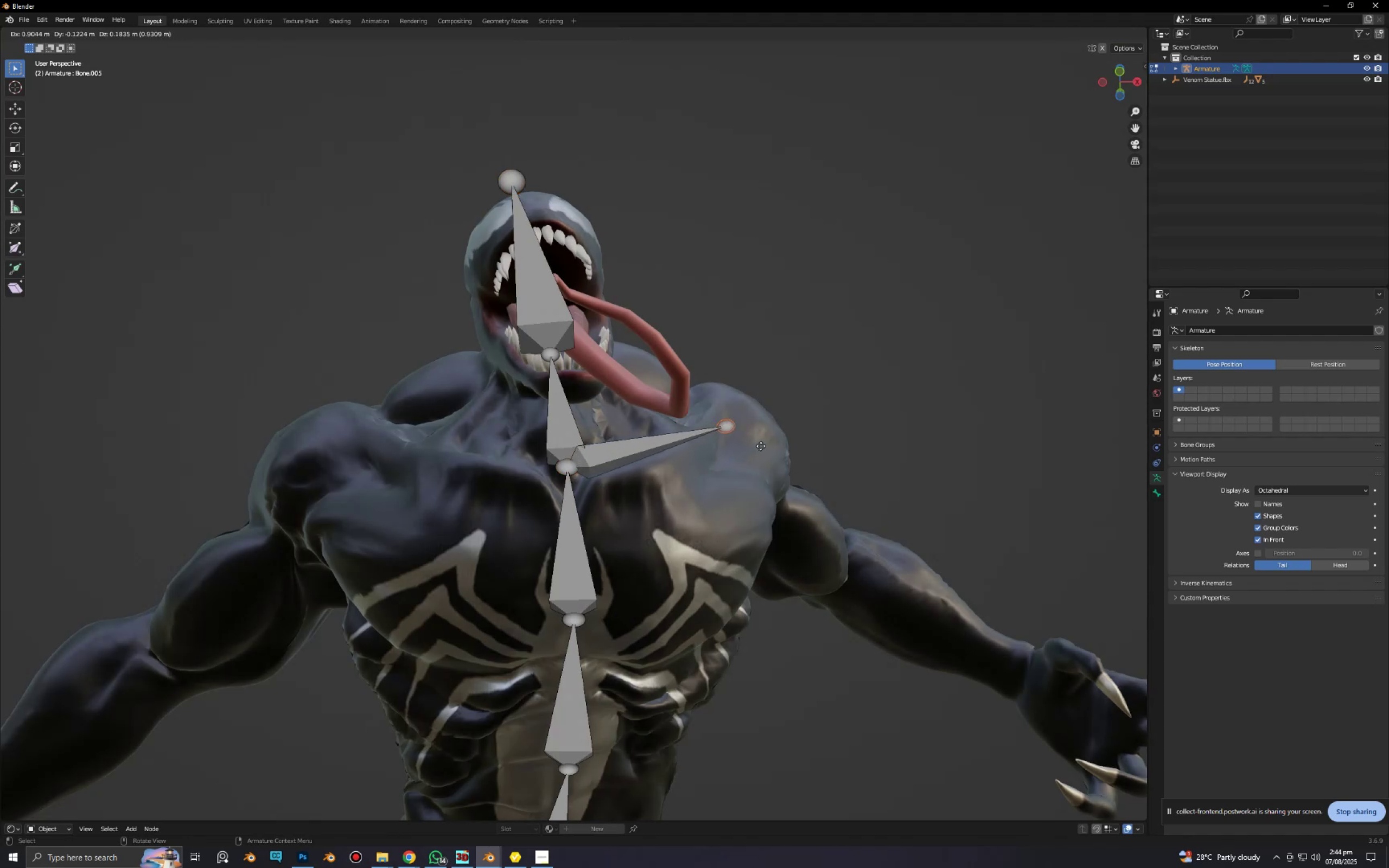 
left_click([763, 443])
 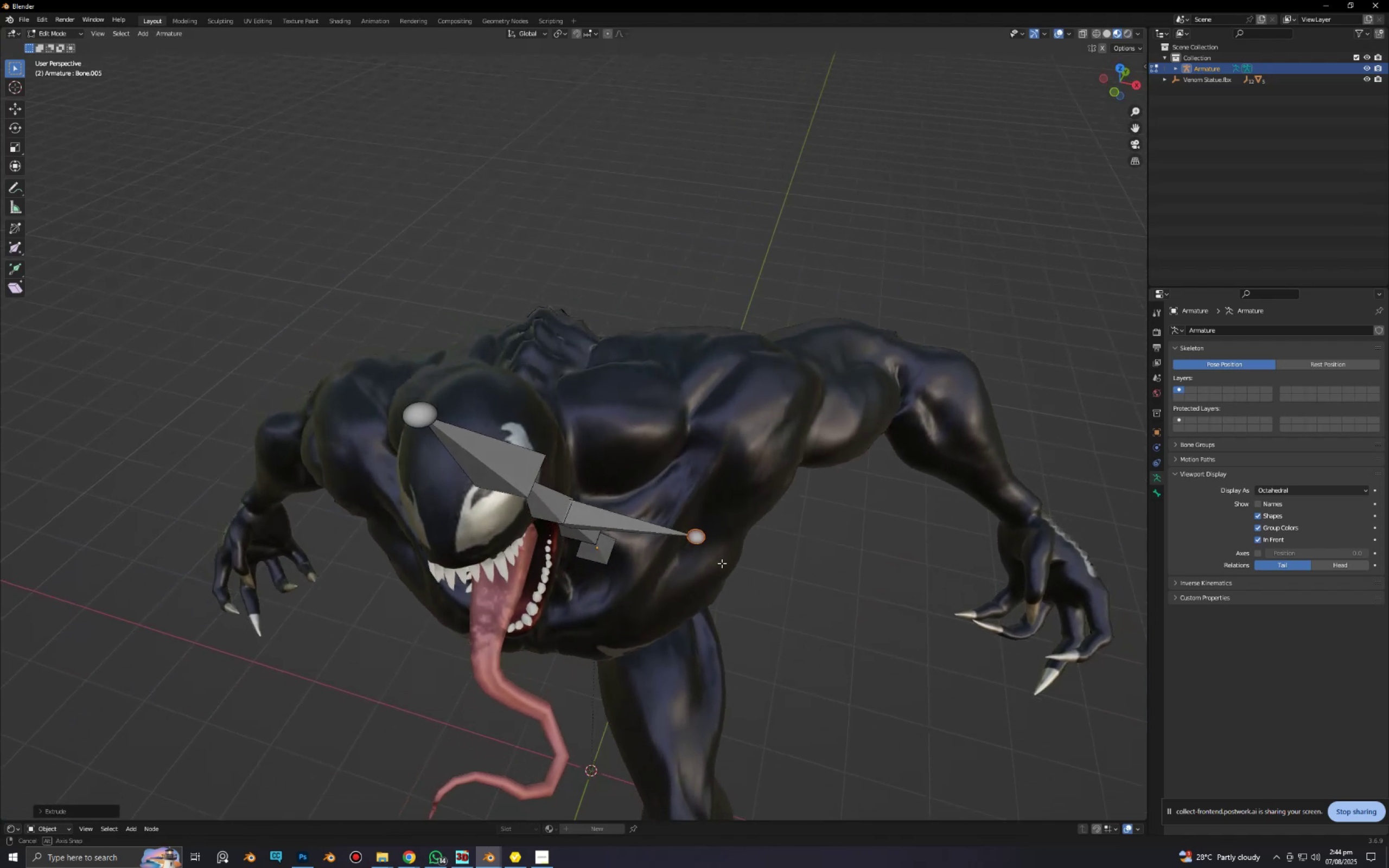 
type(gy)
 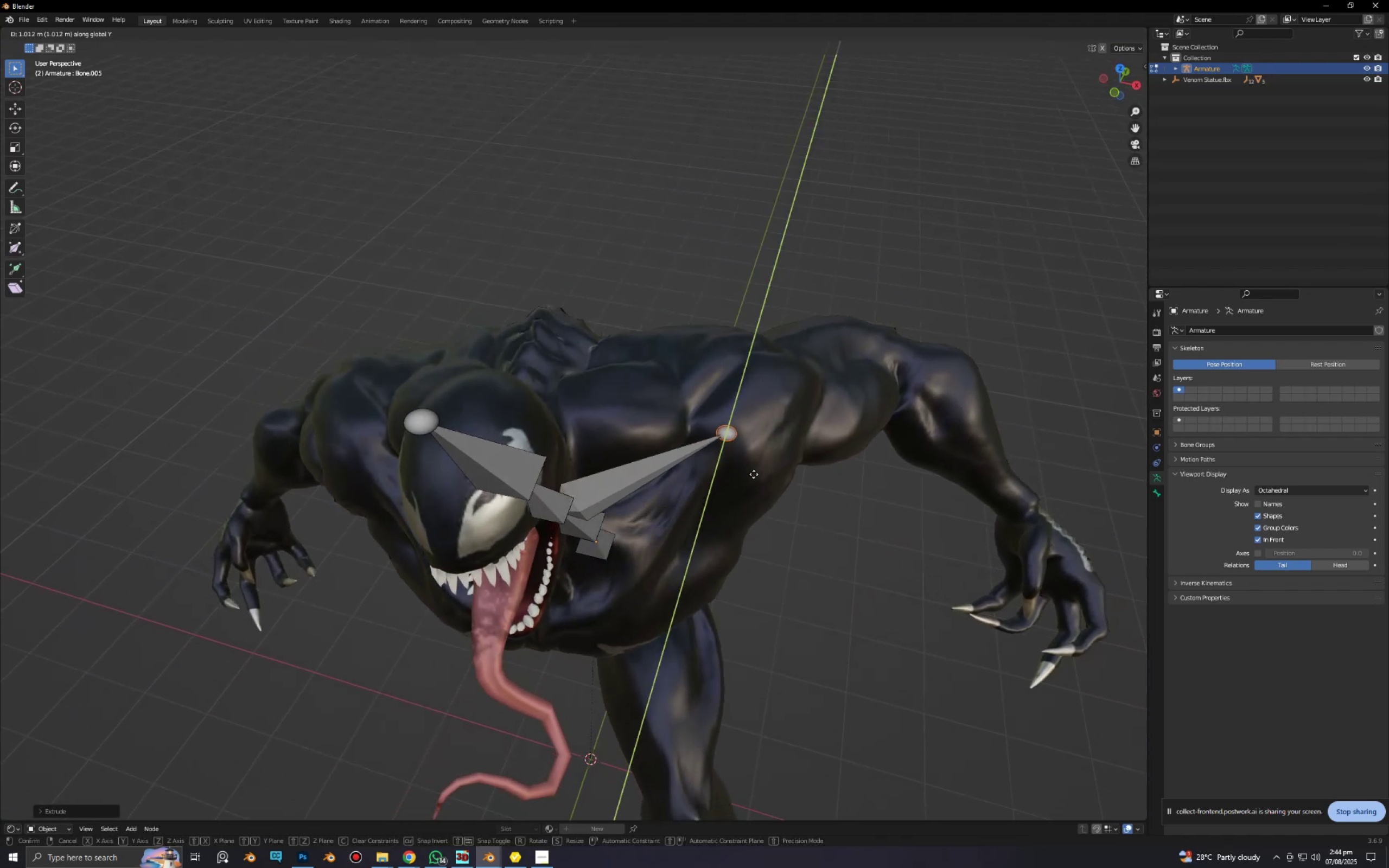 
left_click([754, 467])
 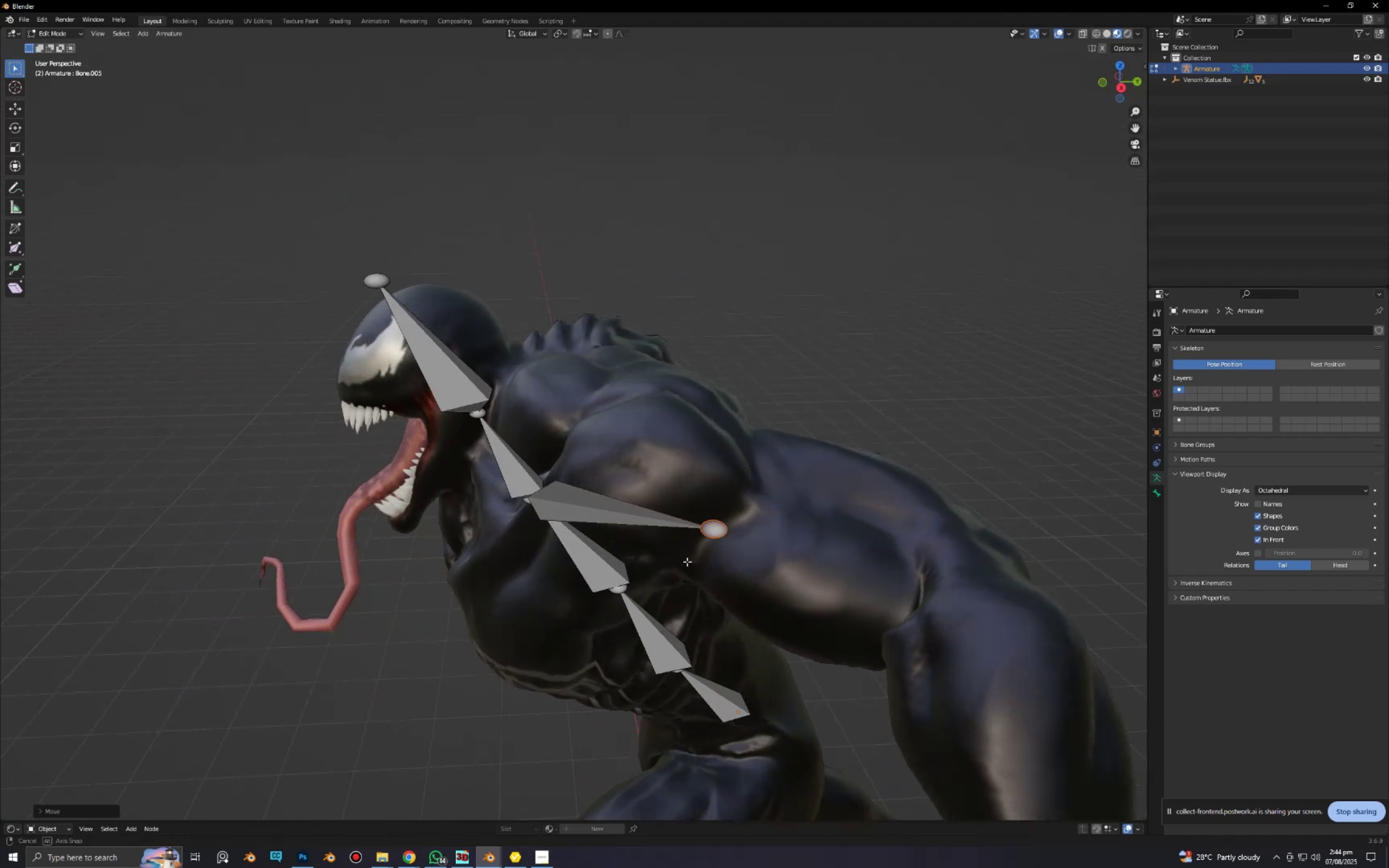 
type(gz)
 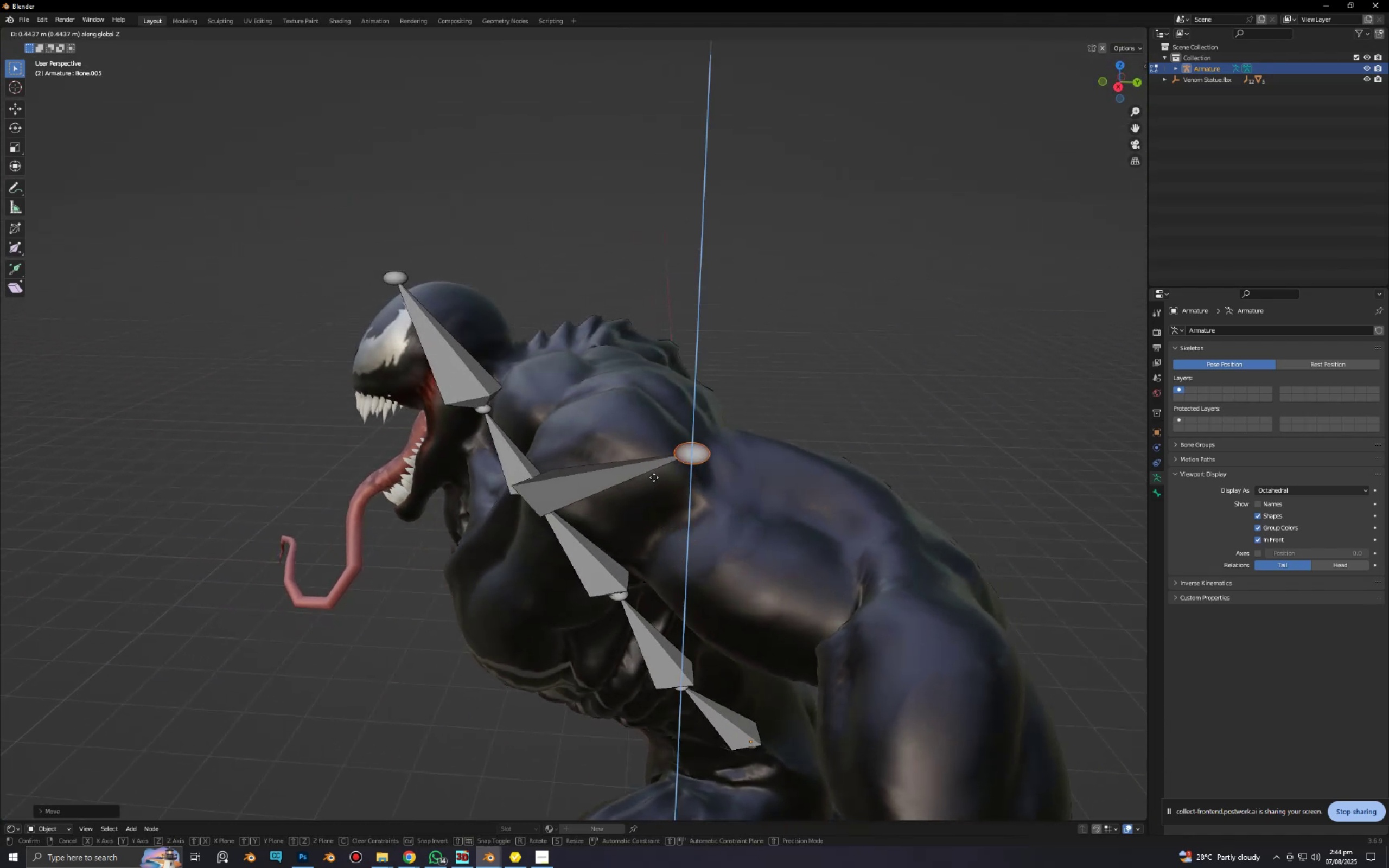 
left_click([653, 470])
 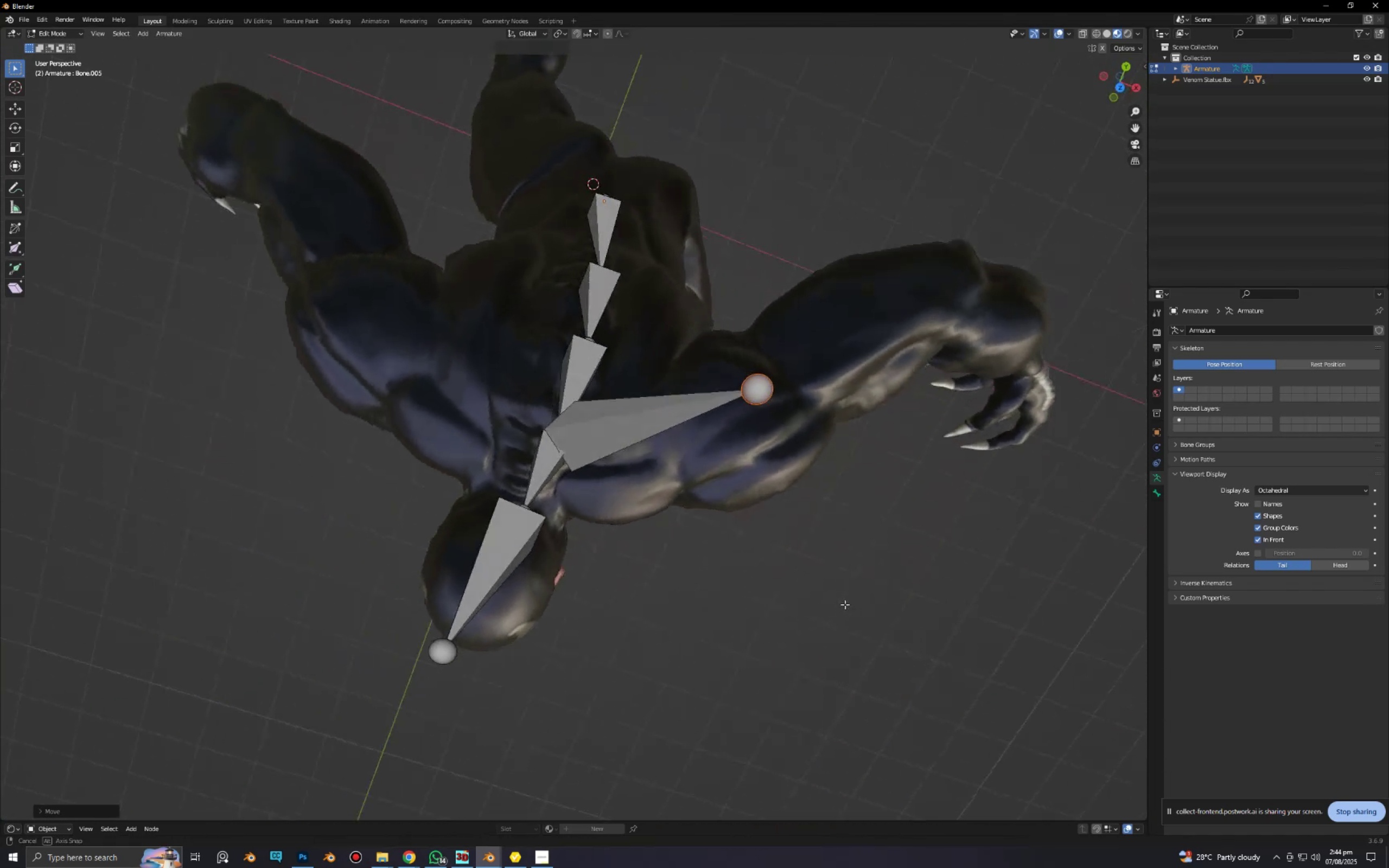 
key(Alt+AltLeft)
 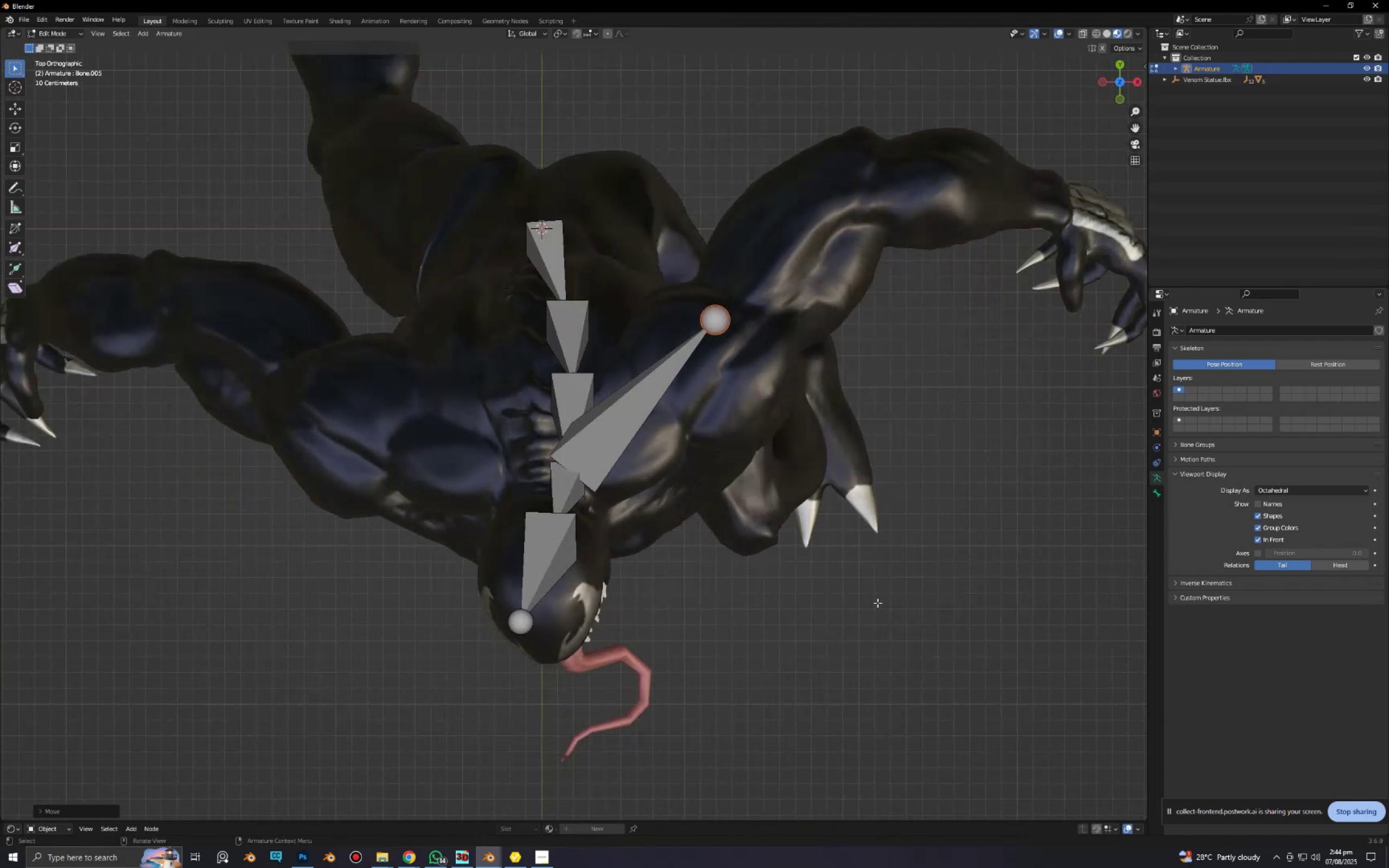 
type(gy)
 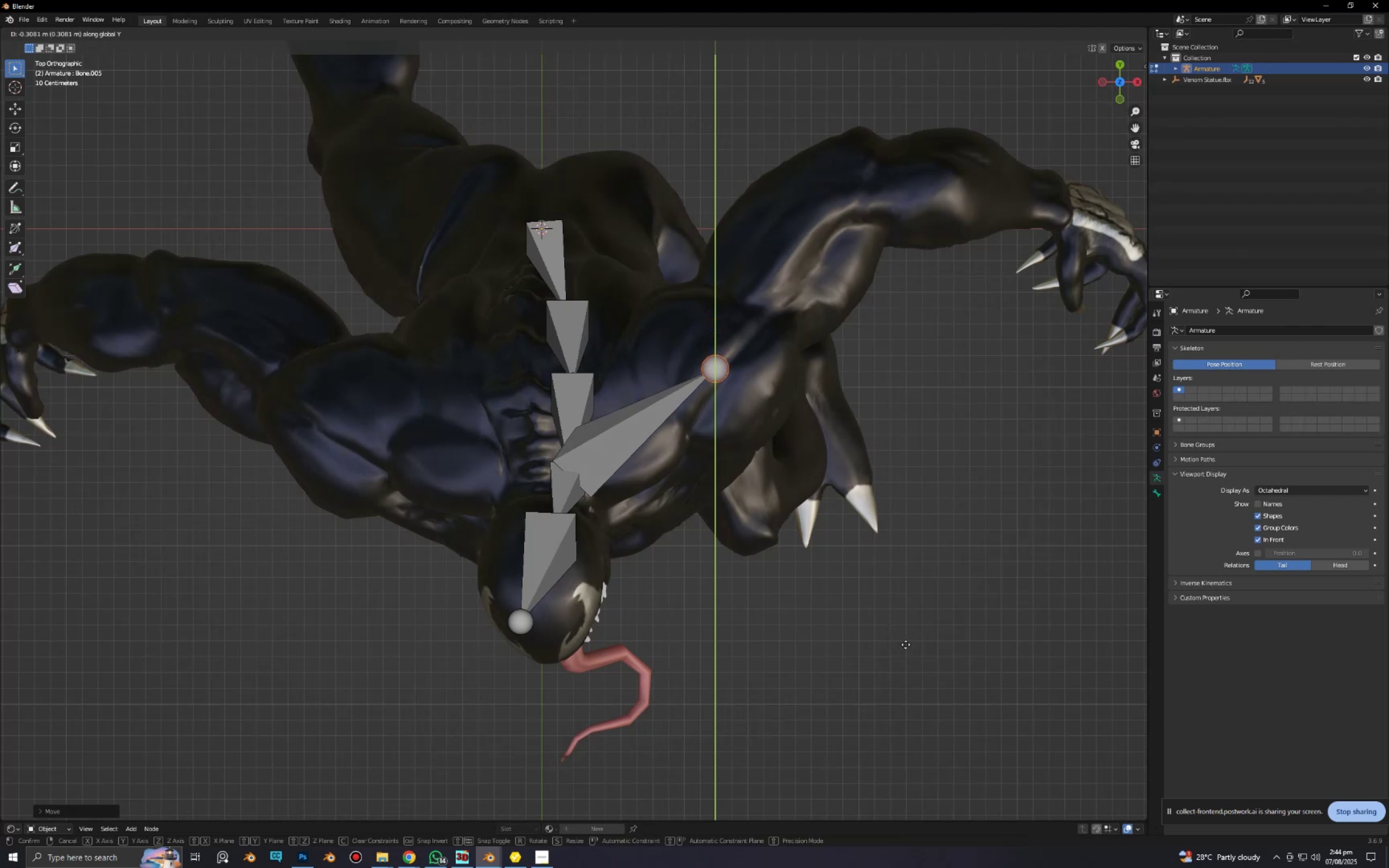 
left_click([906, 646])
 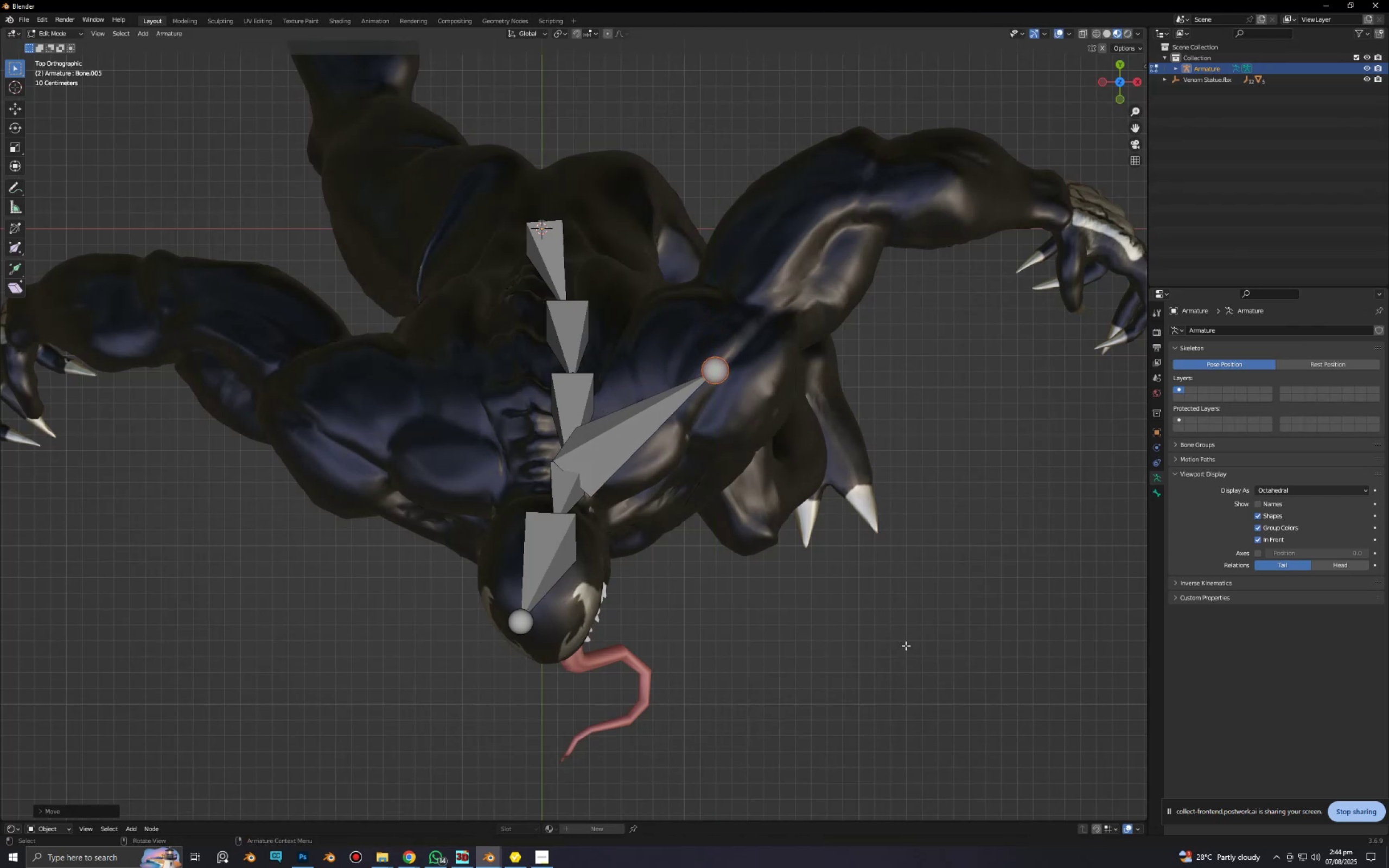 
type(gx)
 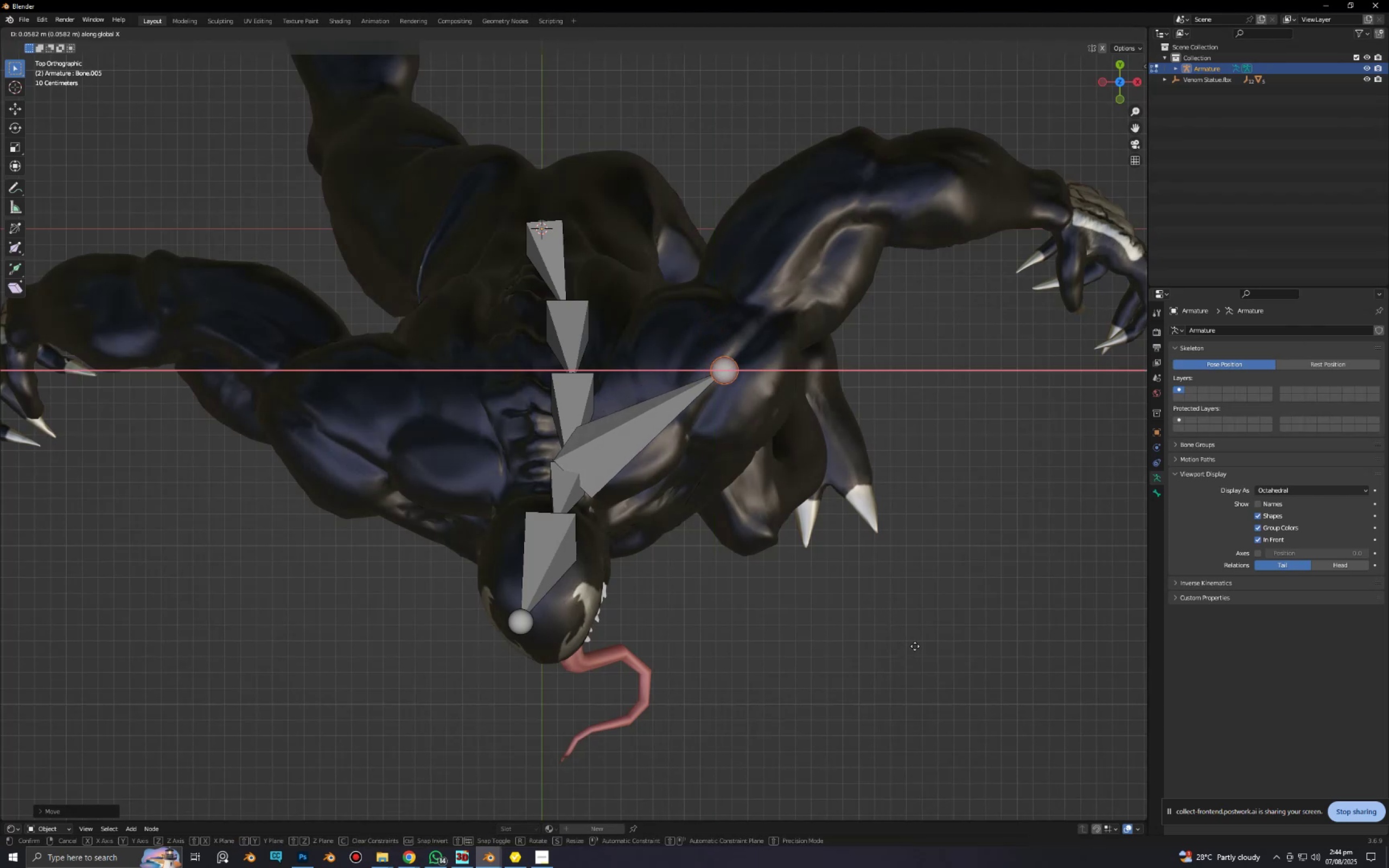 
left_click([915, 646])
 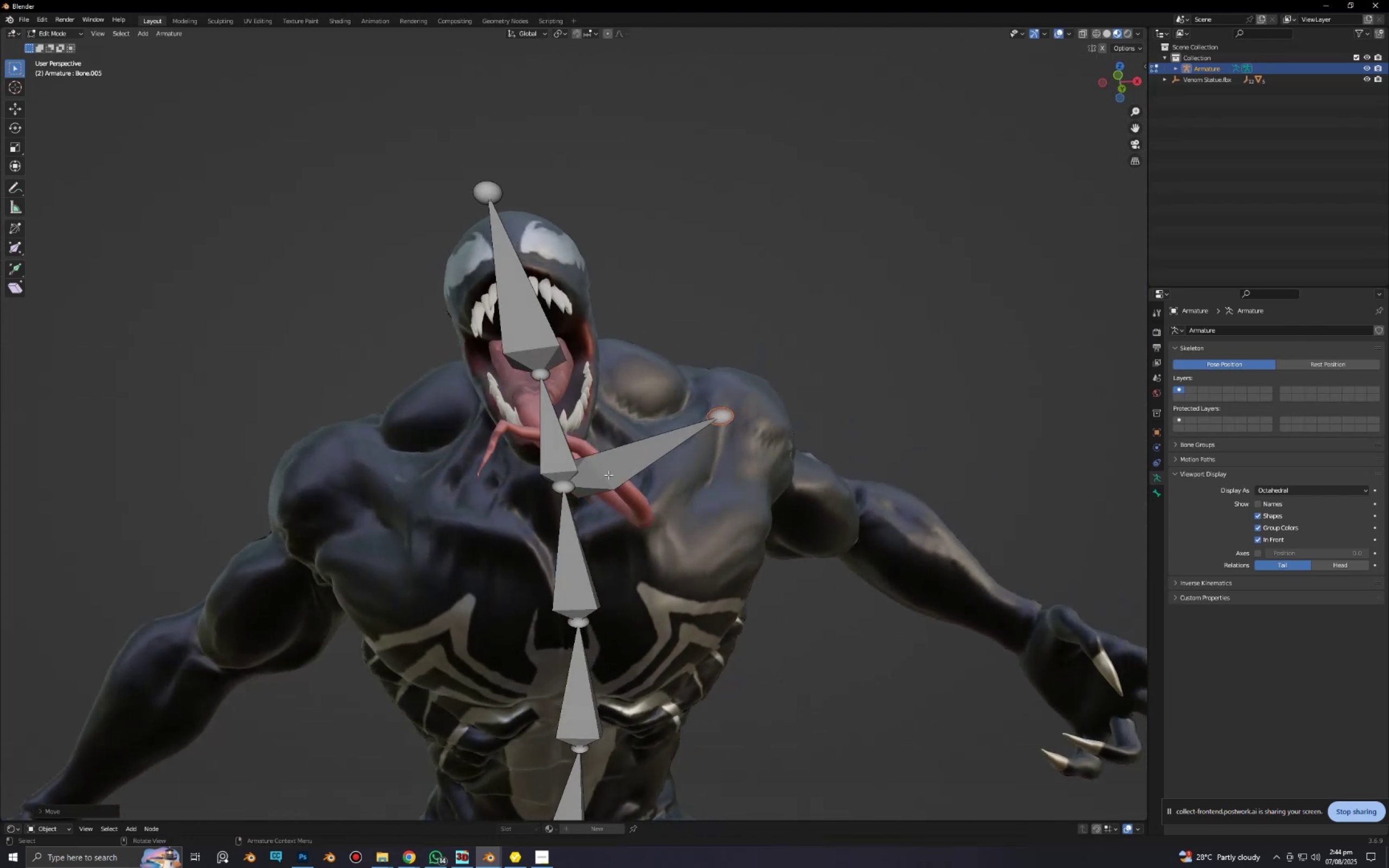 
left_click([556, 494])
 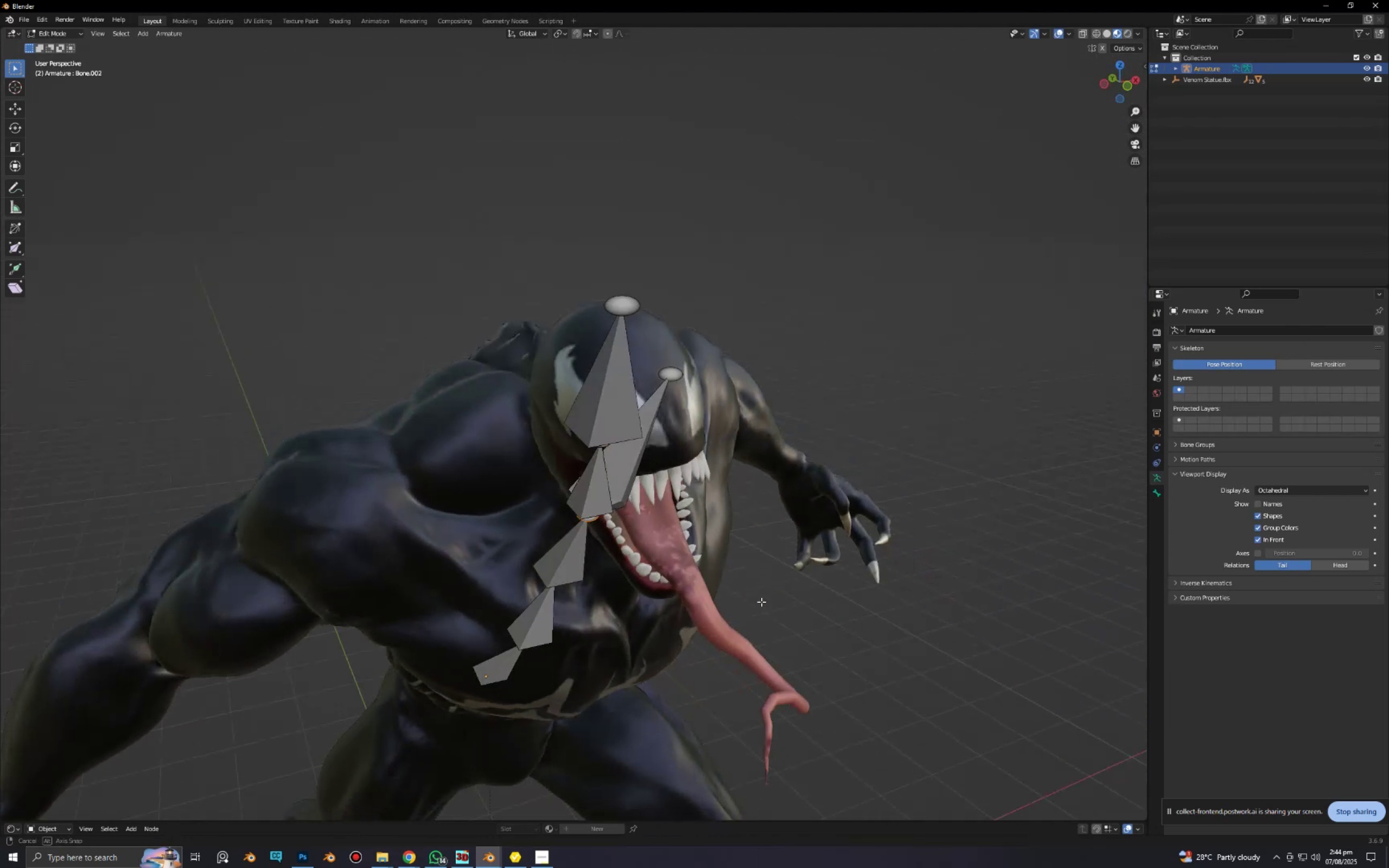 
type(ex)
 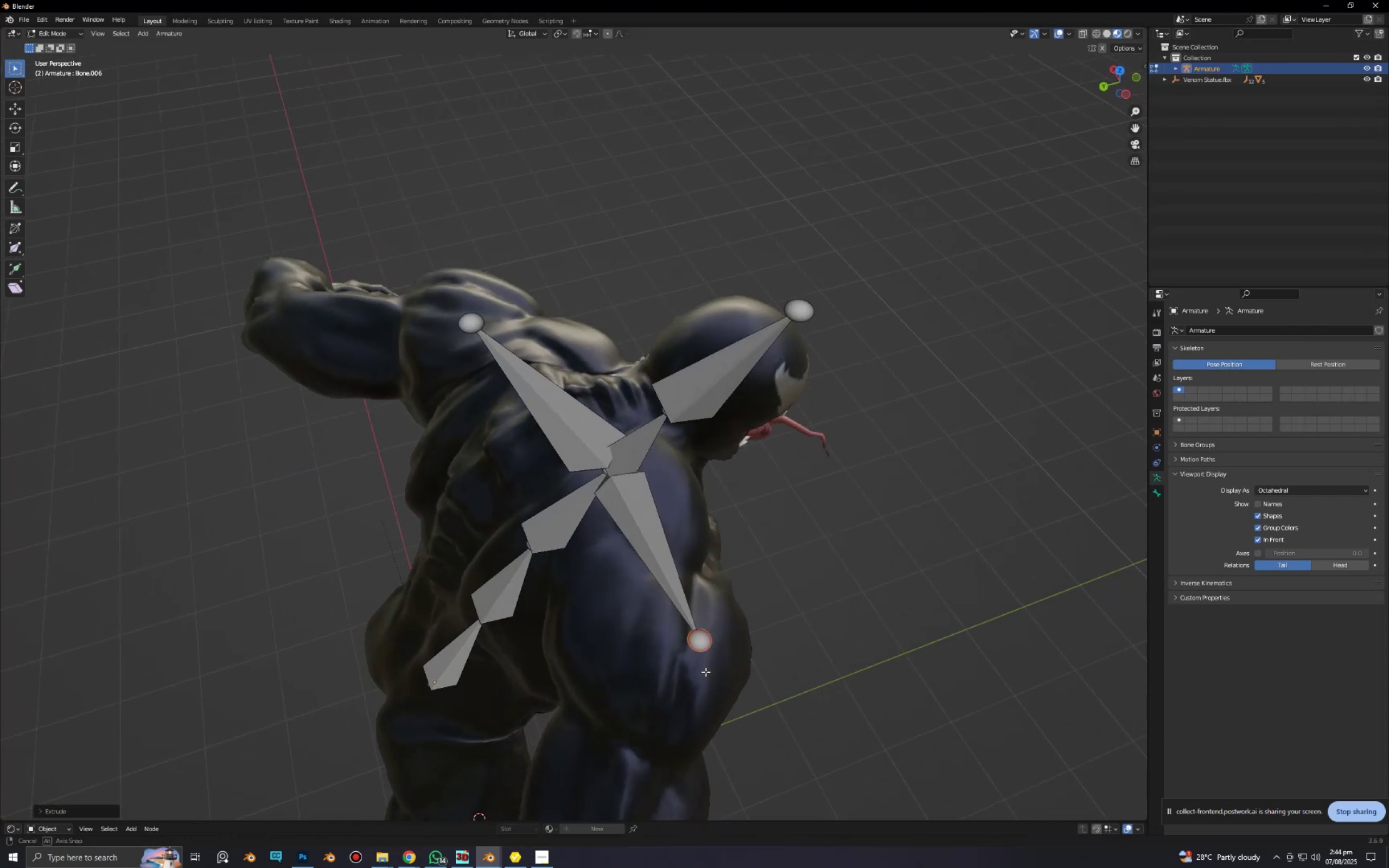 
key(Alt+AltLeft)
 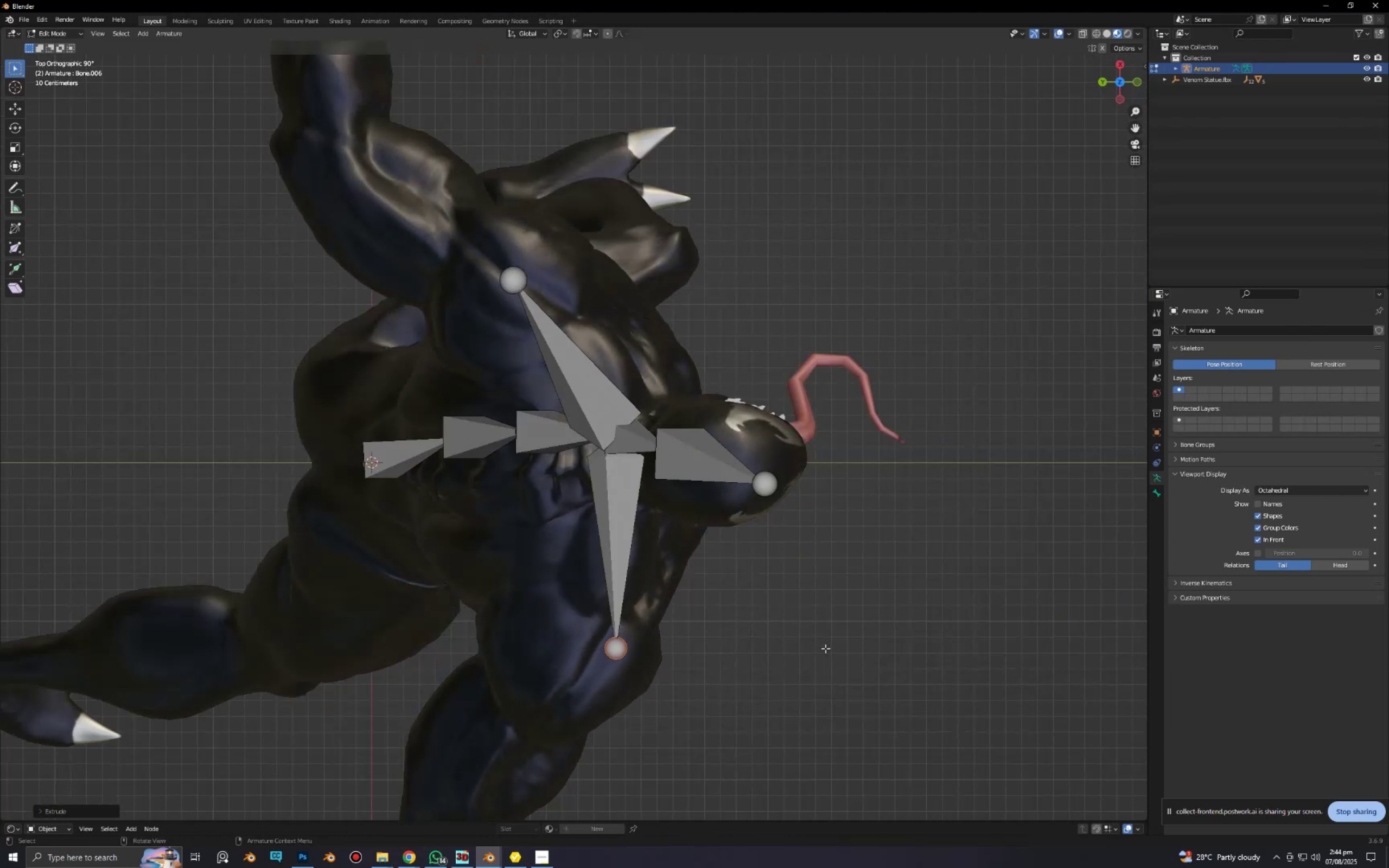 
hold_key(key=ShiftLeft, duration=0.57)
 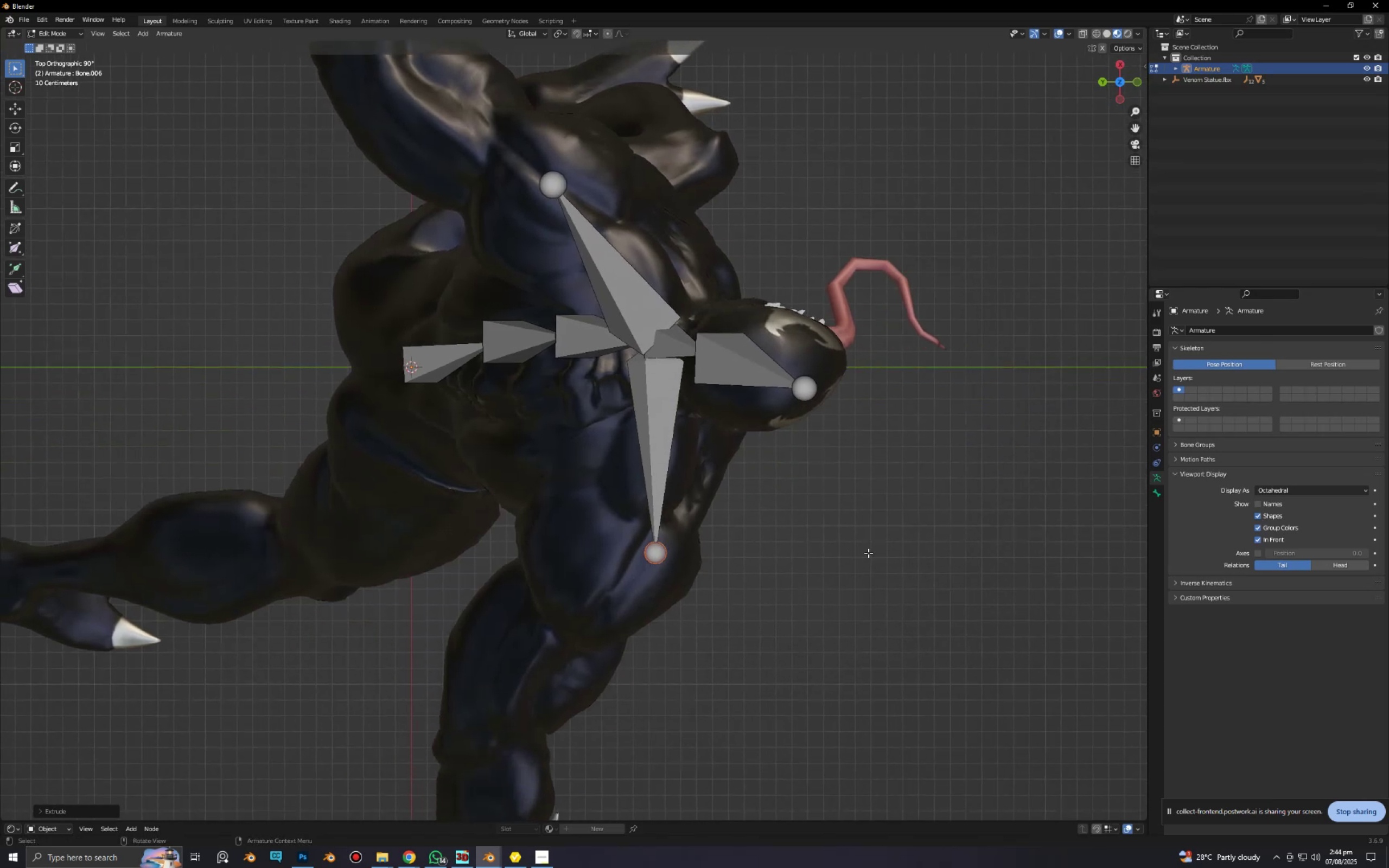 
type(gy)
 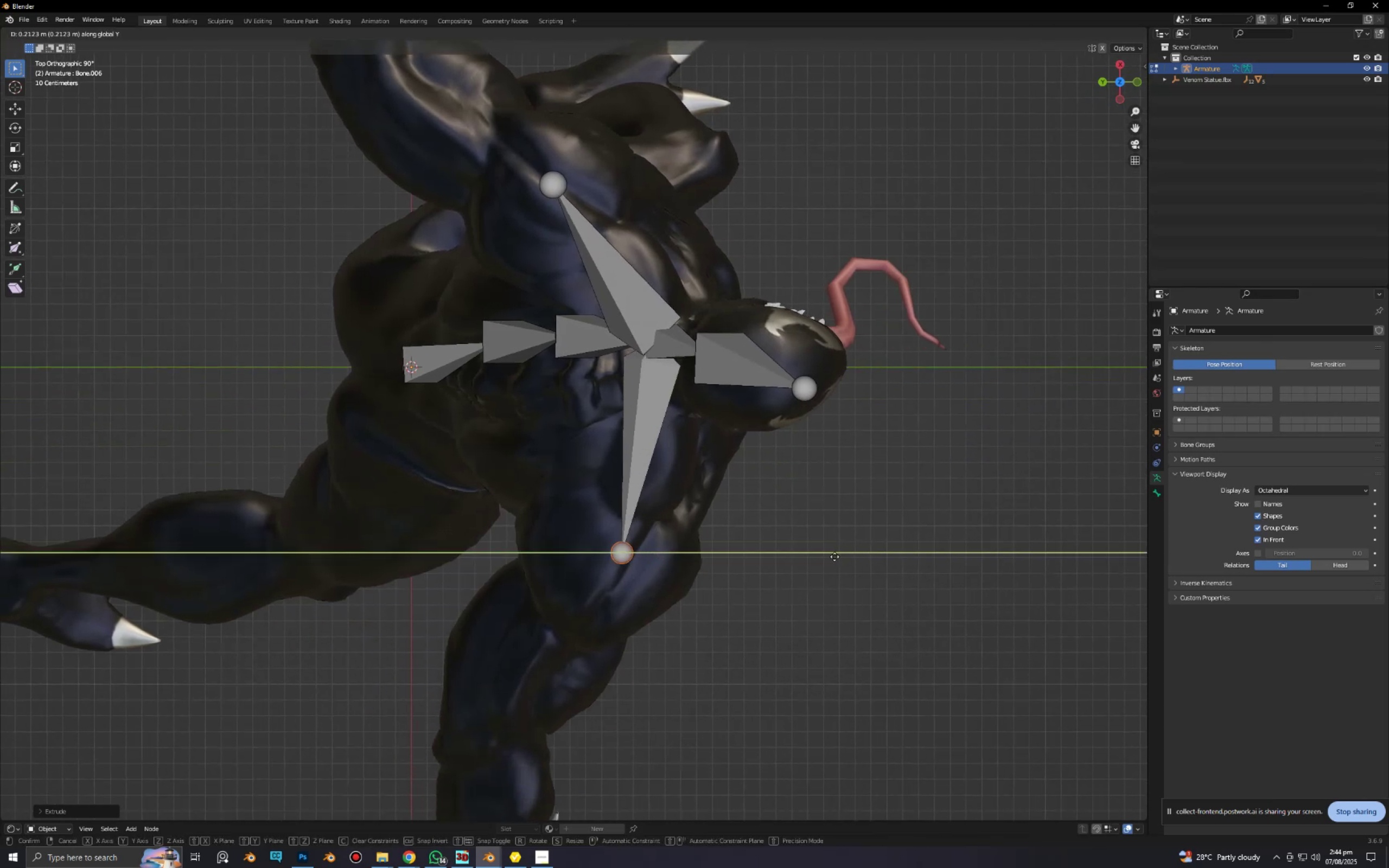 
left_click([834, 557])
 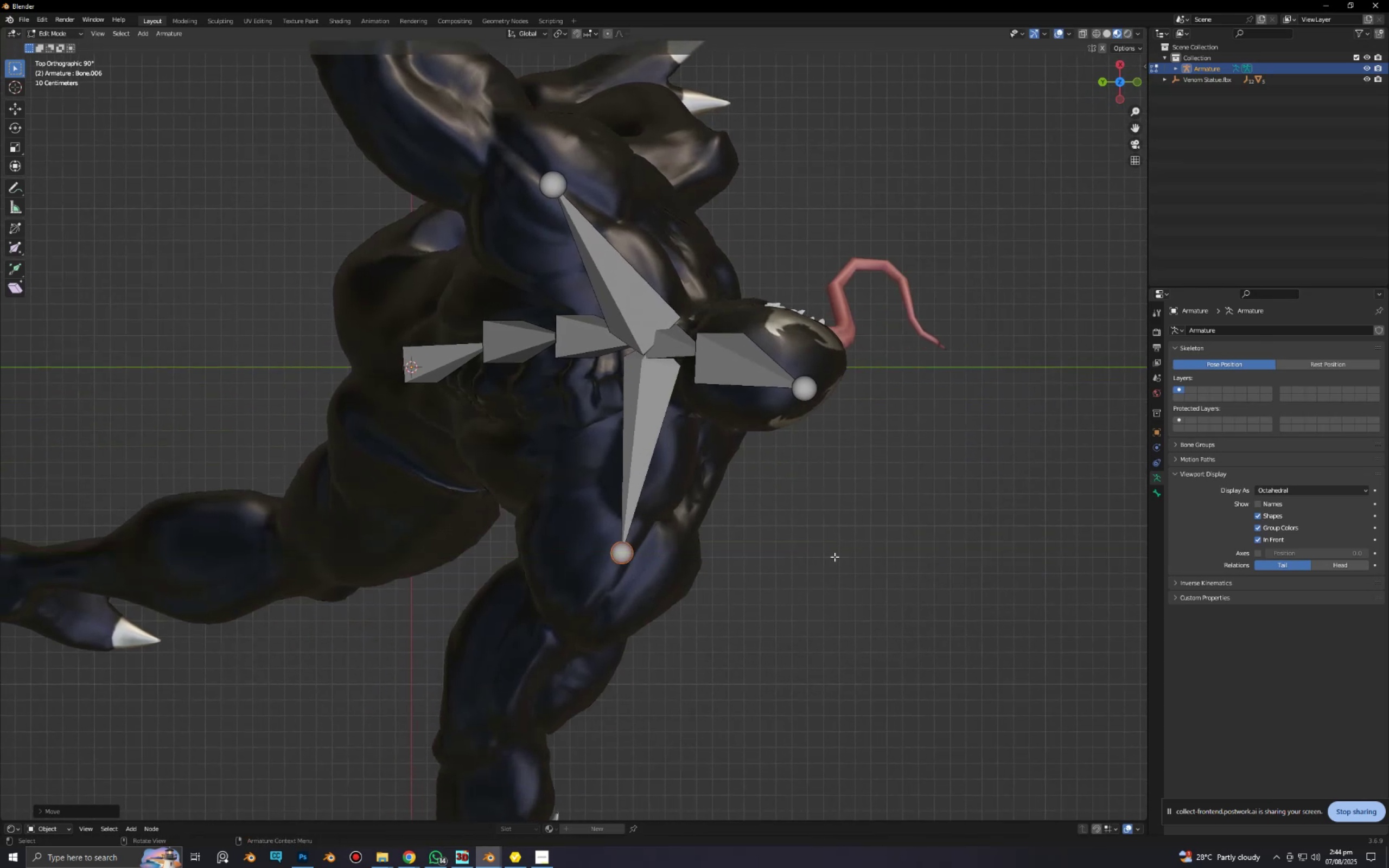 
type(gx)
 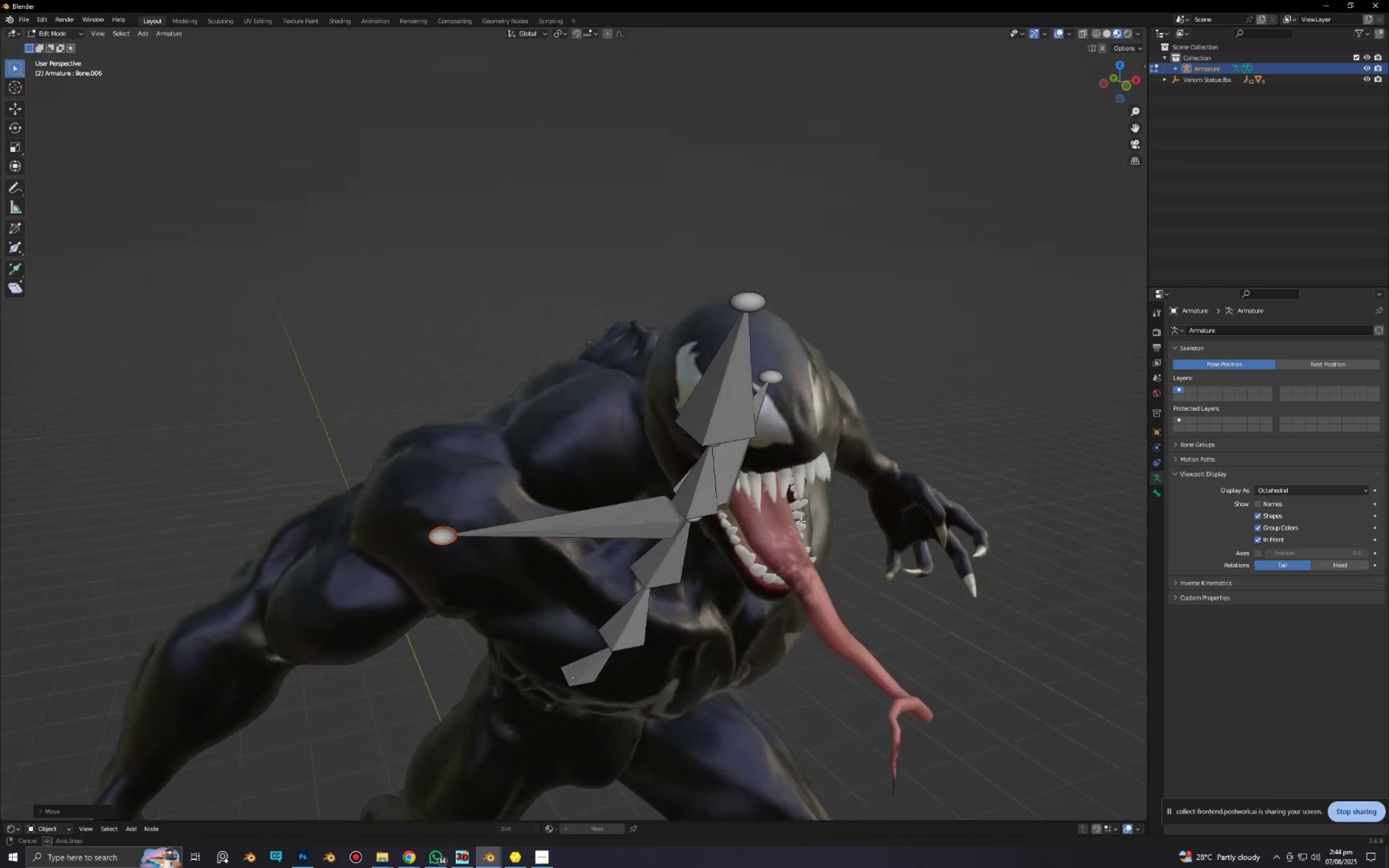 
key(Alt+AltLeft)
 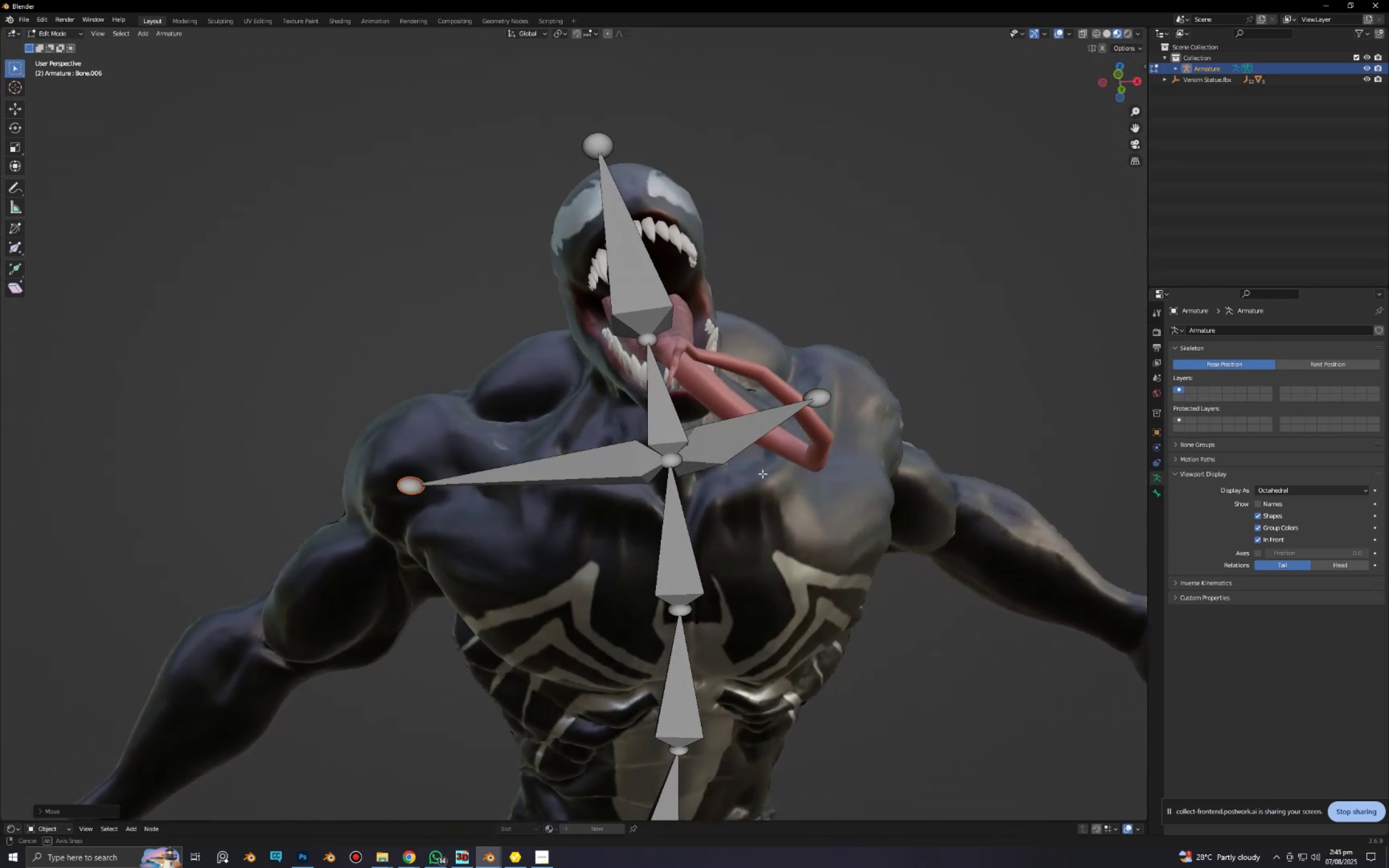 
hold_key(key=AltLeft, duration=1.04)
 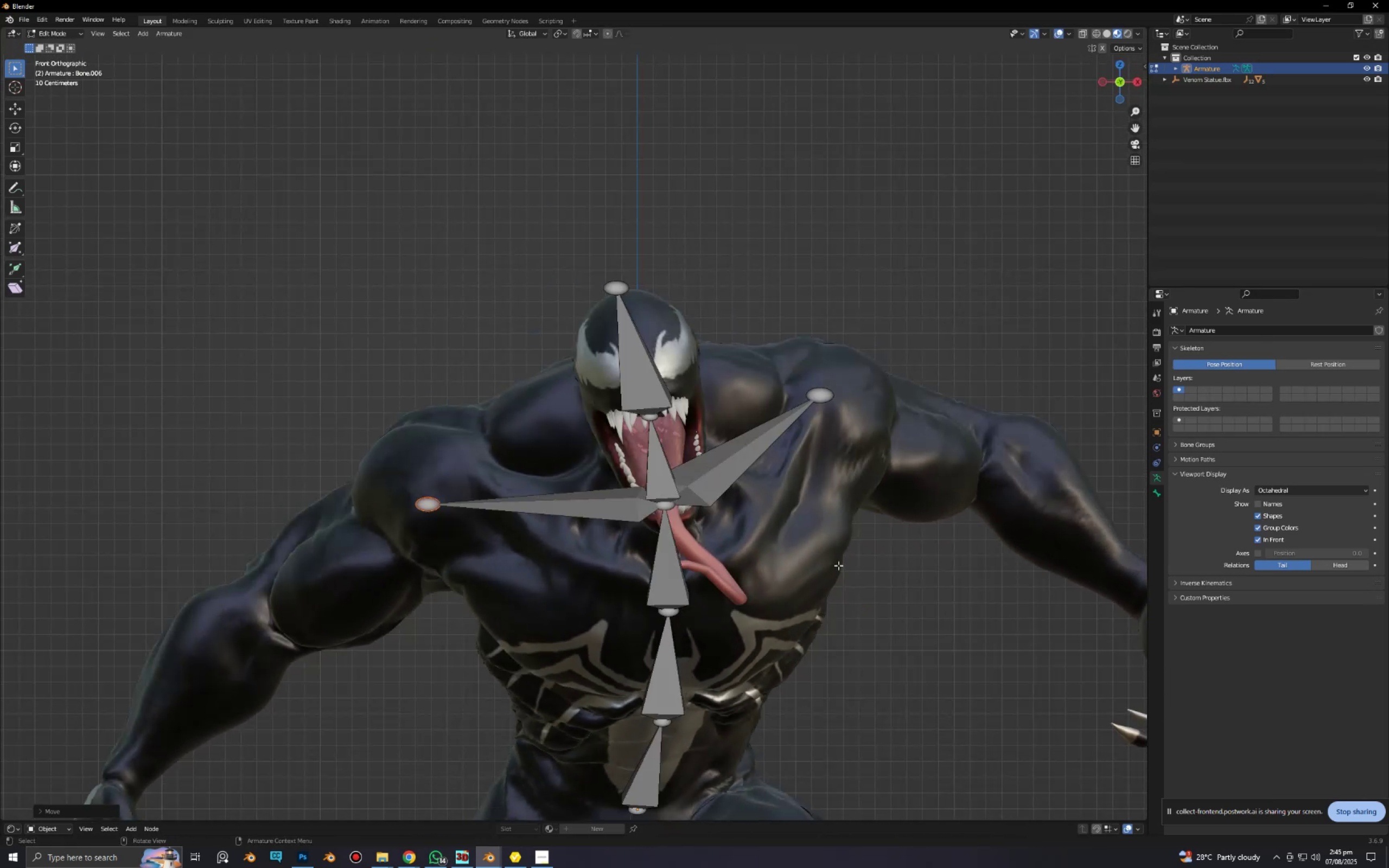 
hold_key(key=ShiftLeft, duration=0.58)
 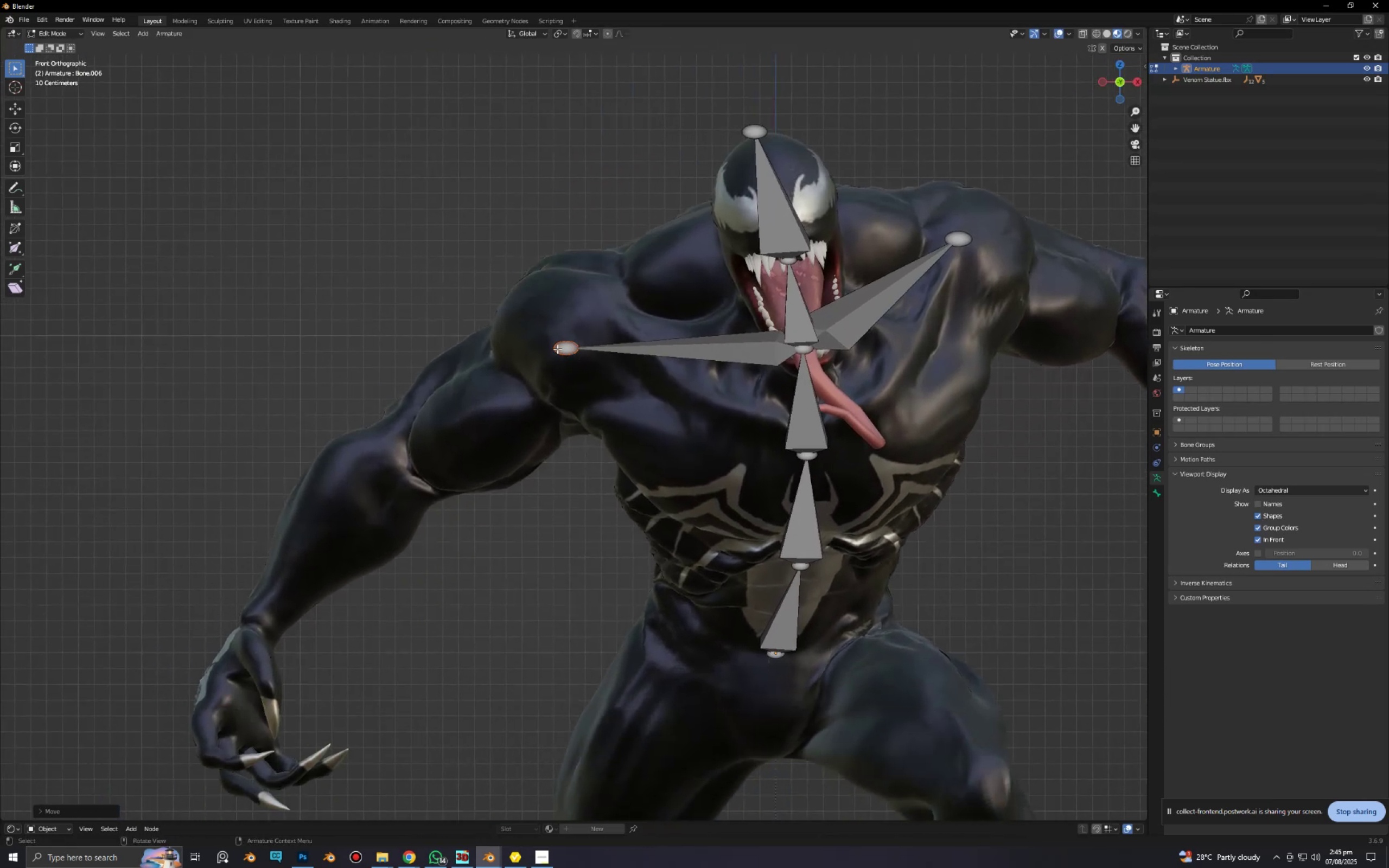 
left_click([557, 349])
 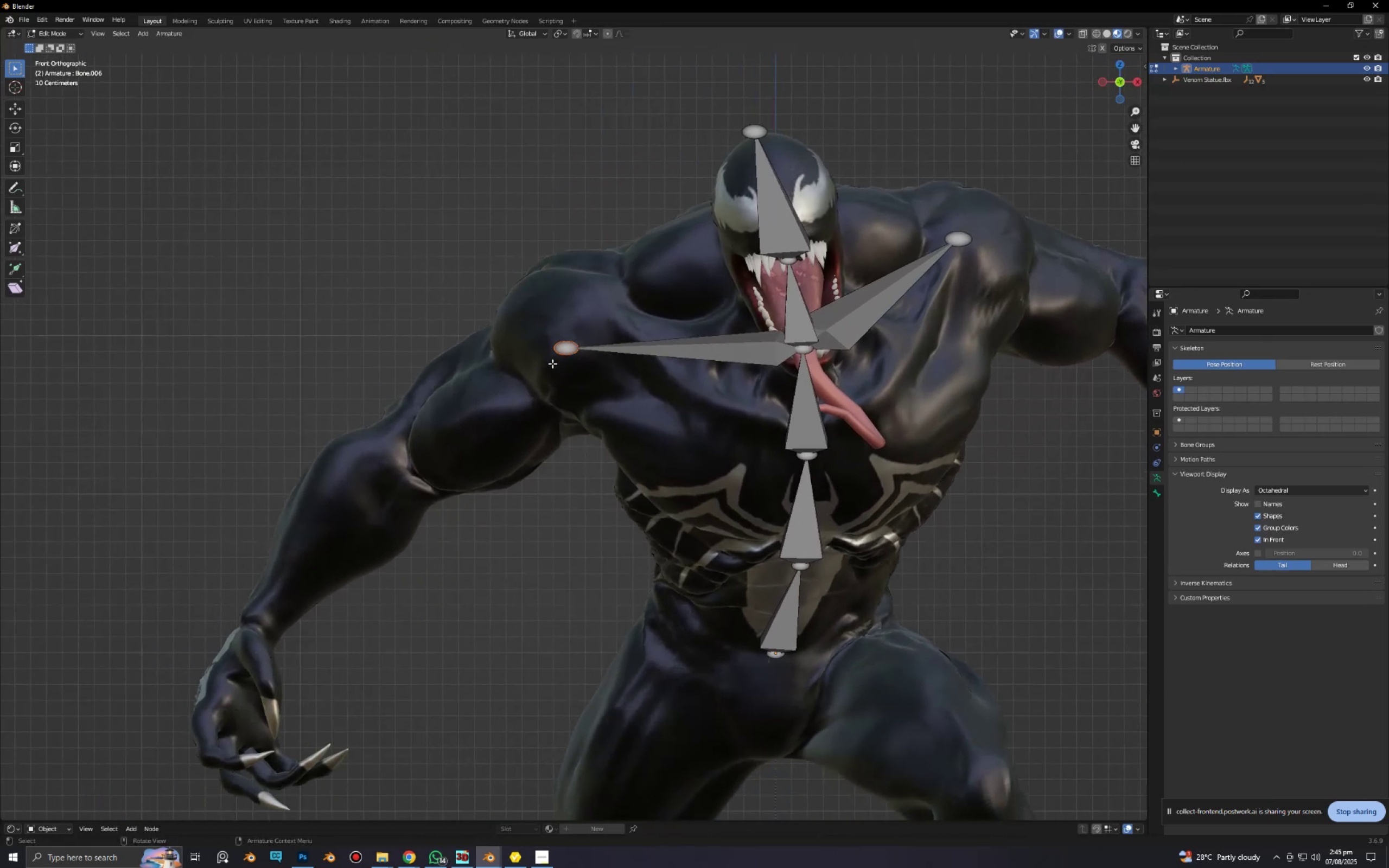 
key(E)
 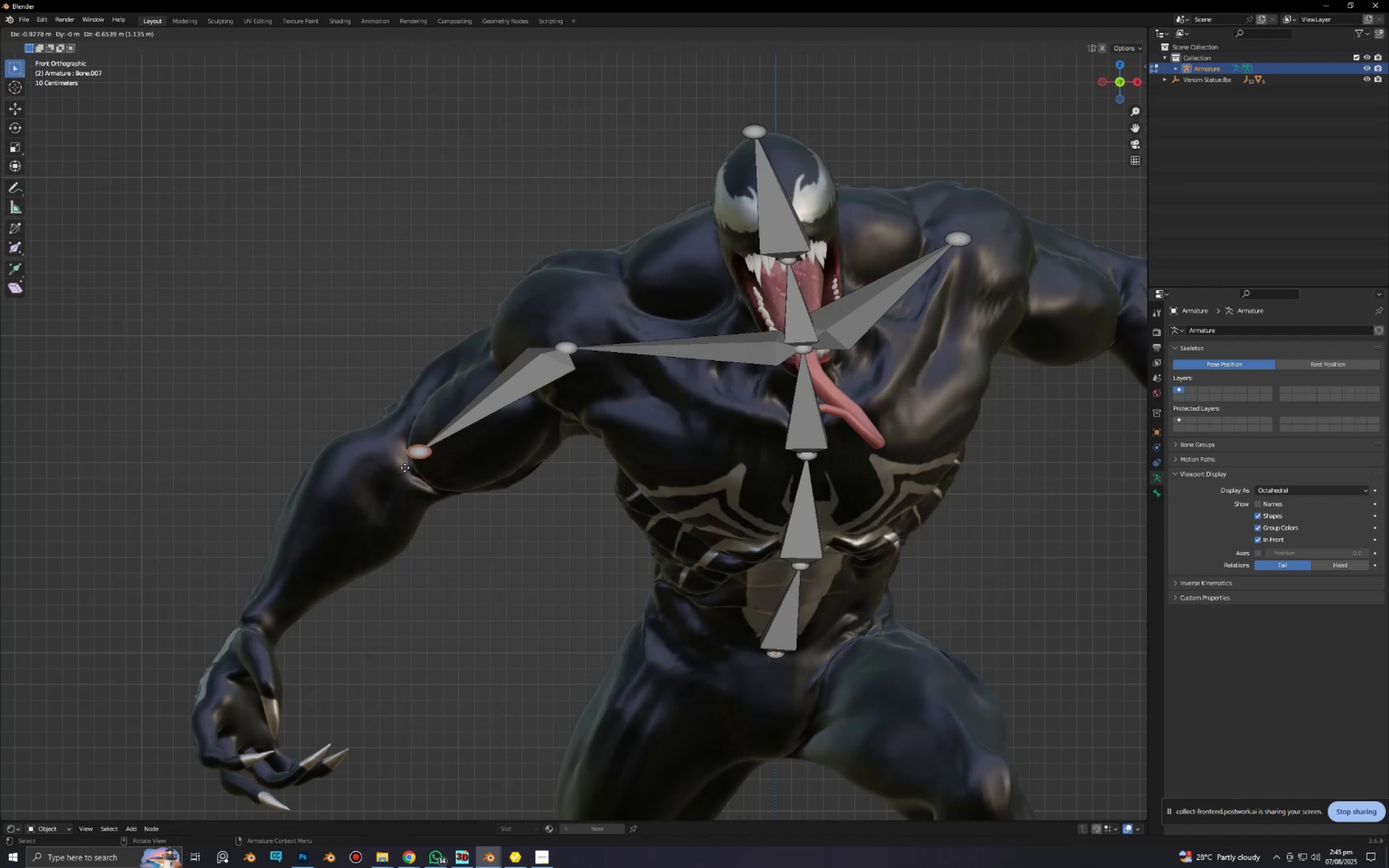 
left_click([399, 471])
 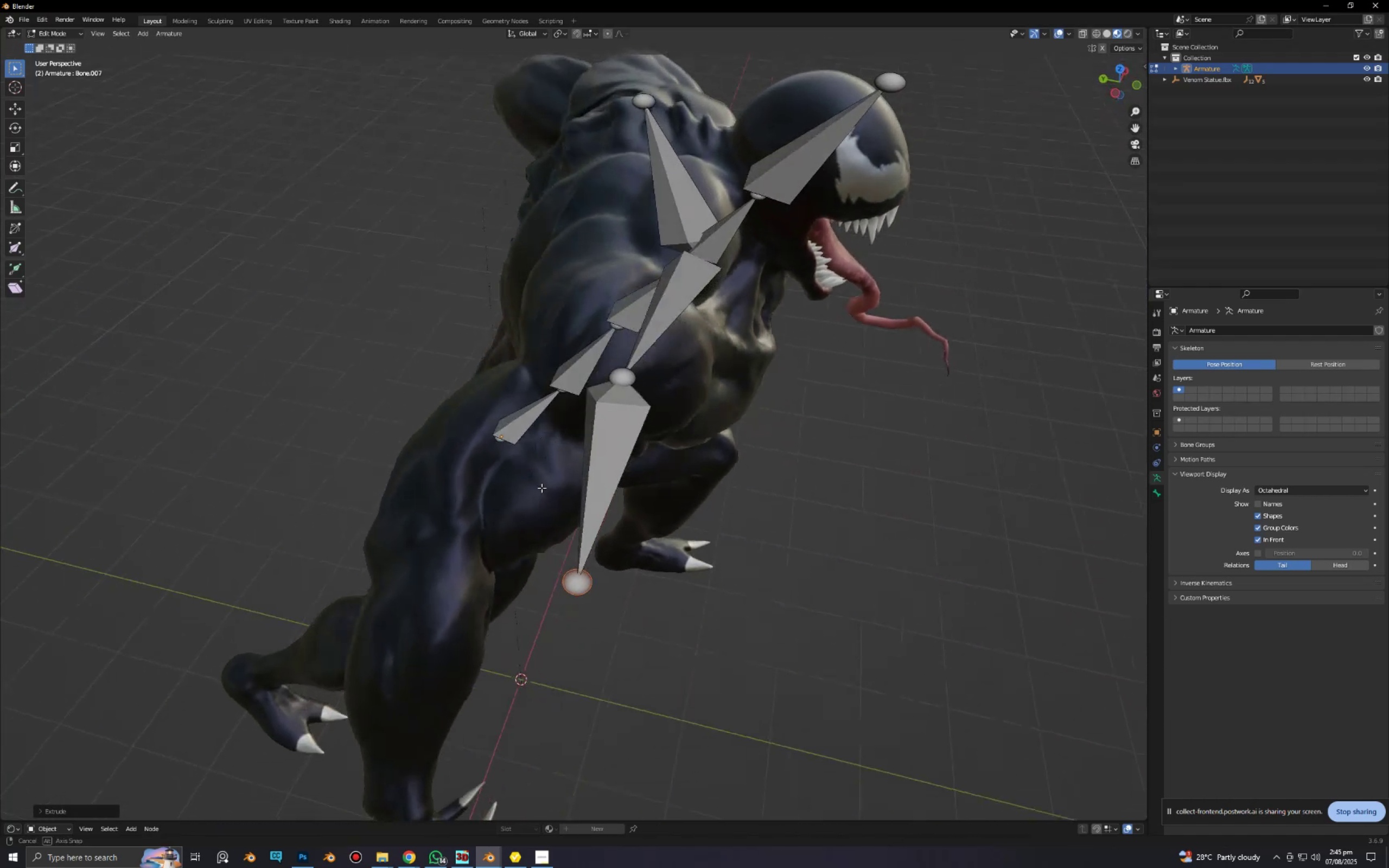 
type(gy)
 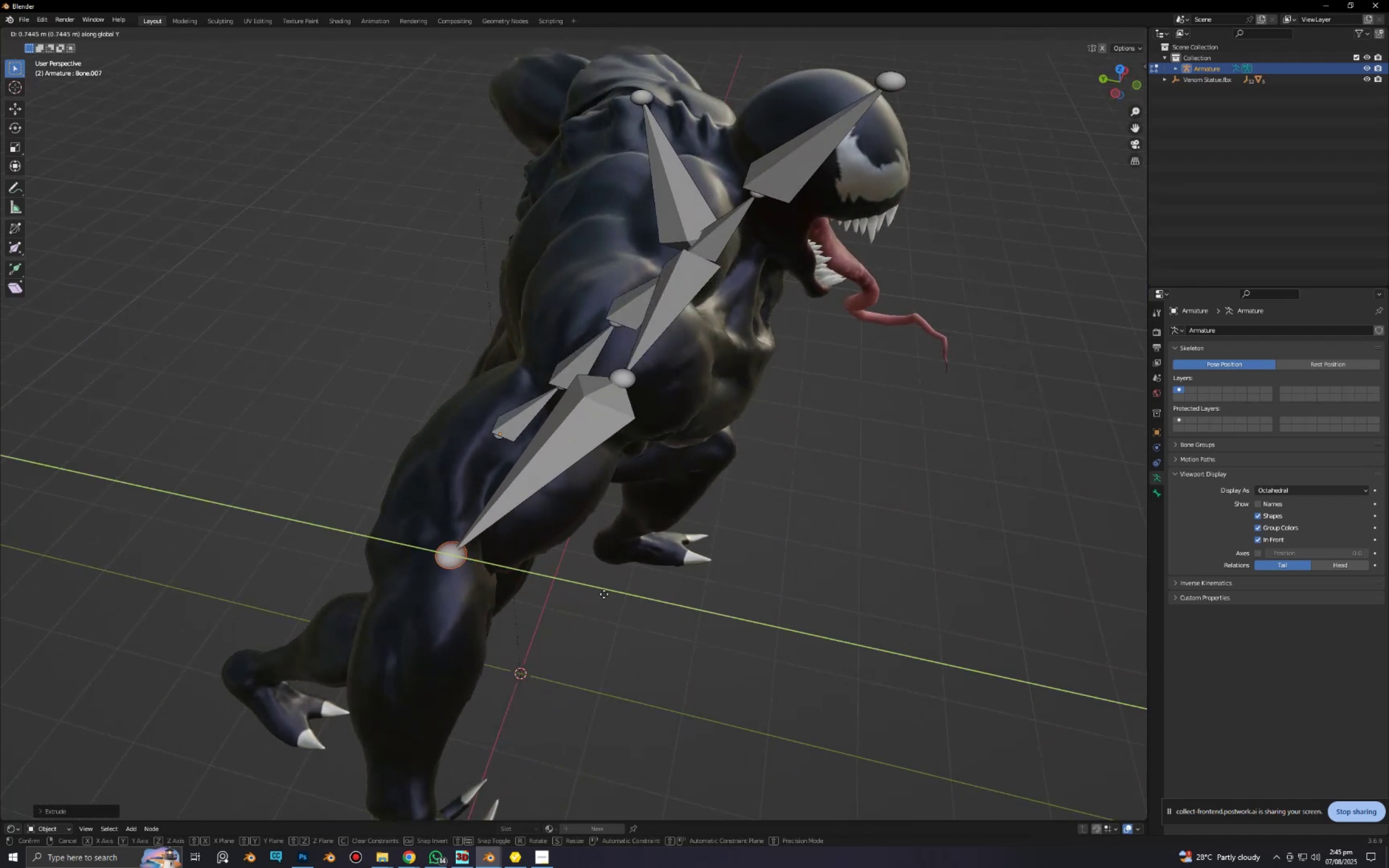 
left_click([601, 594])
 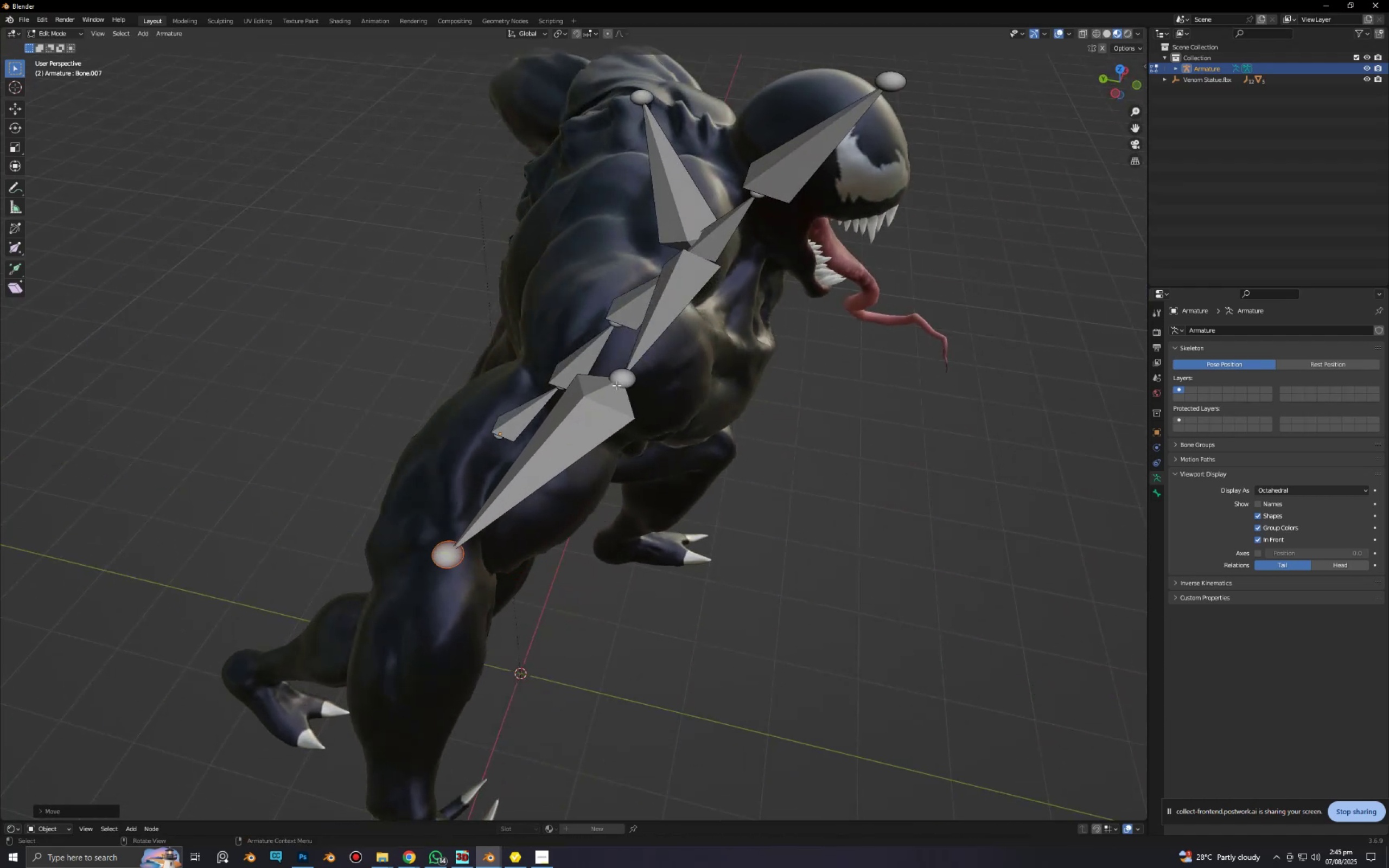 
left_click([617, 384])
 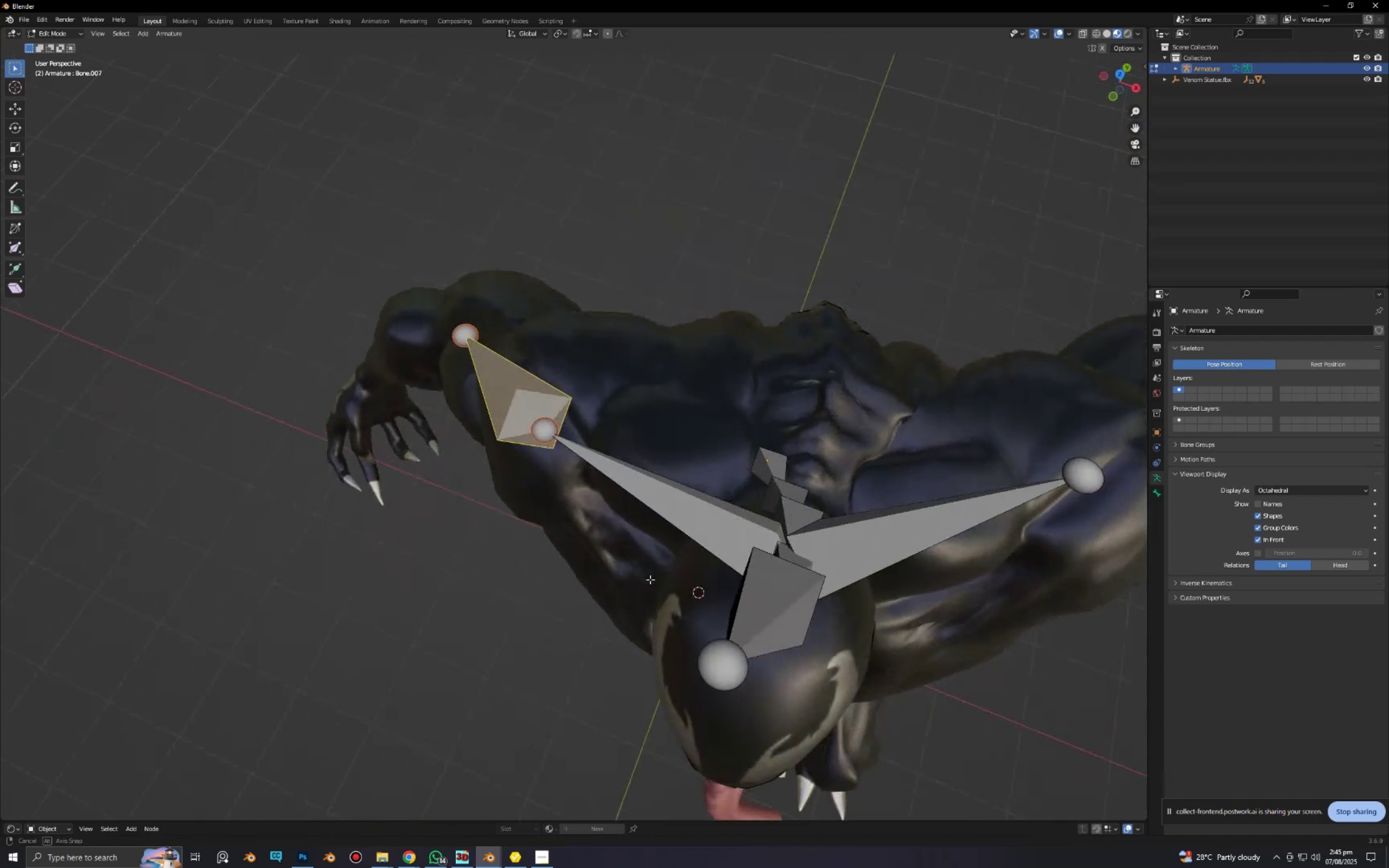 
hold_key(key=AltLeft, duration=1.49)
 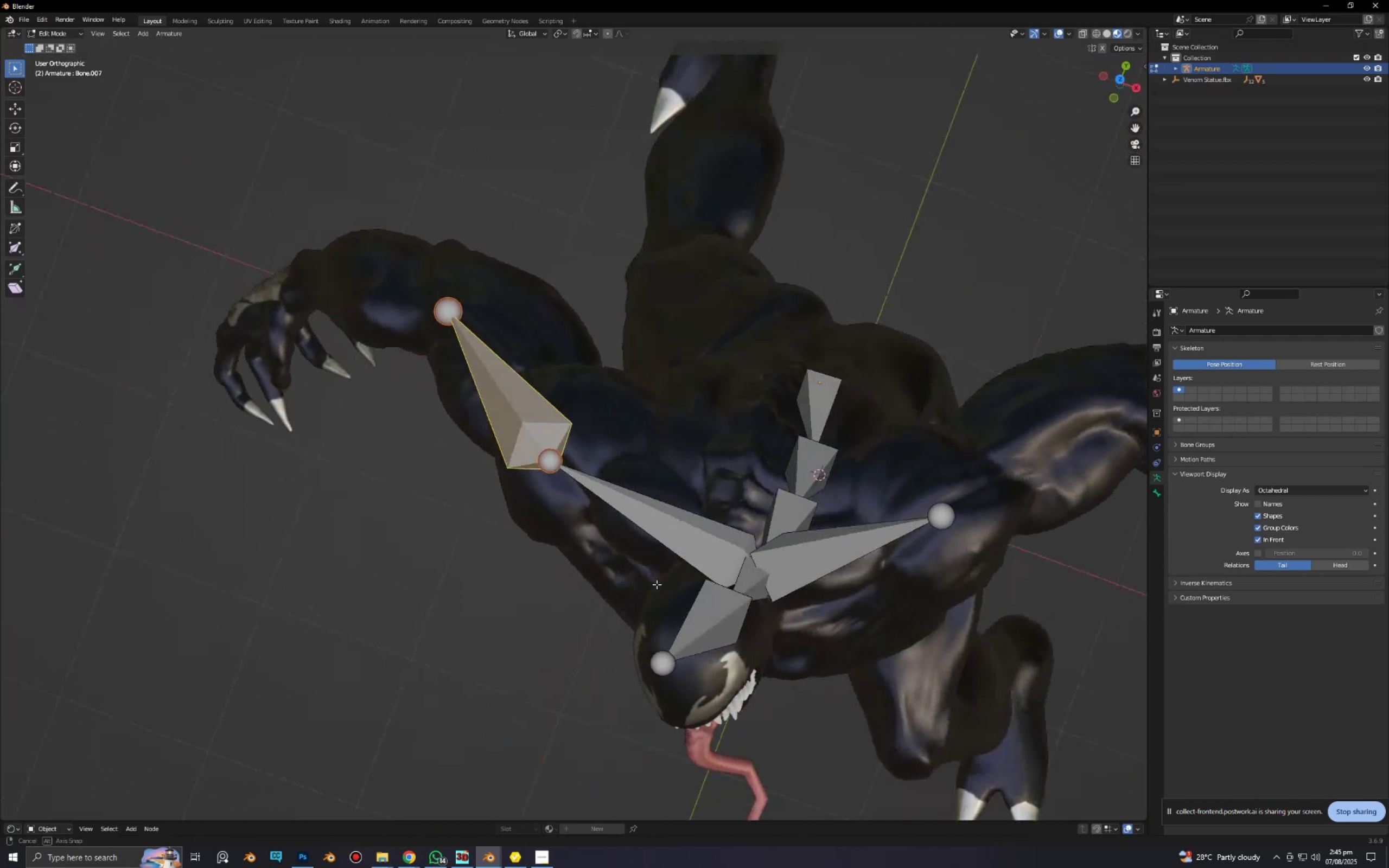 
hold_key(key=AltLeft, duration=0.42)
 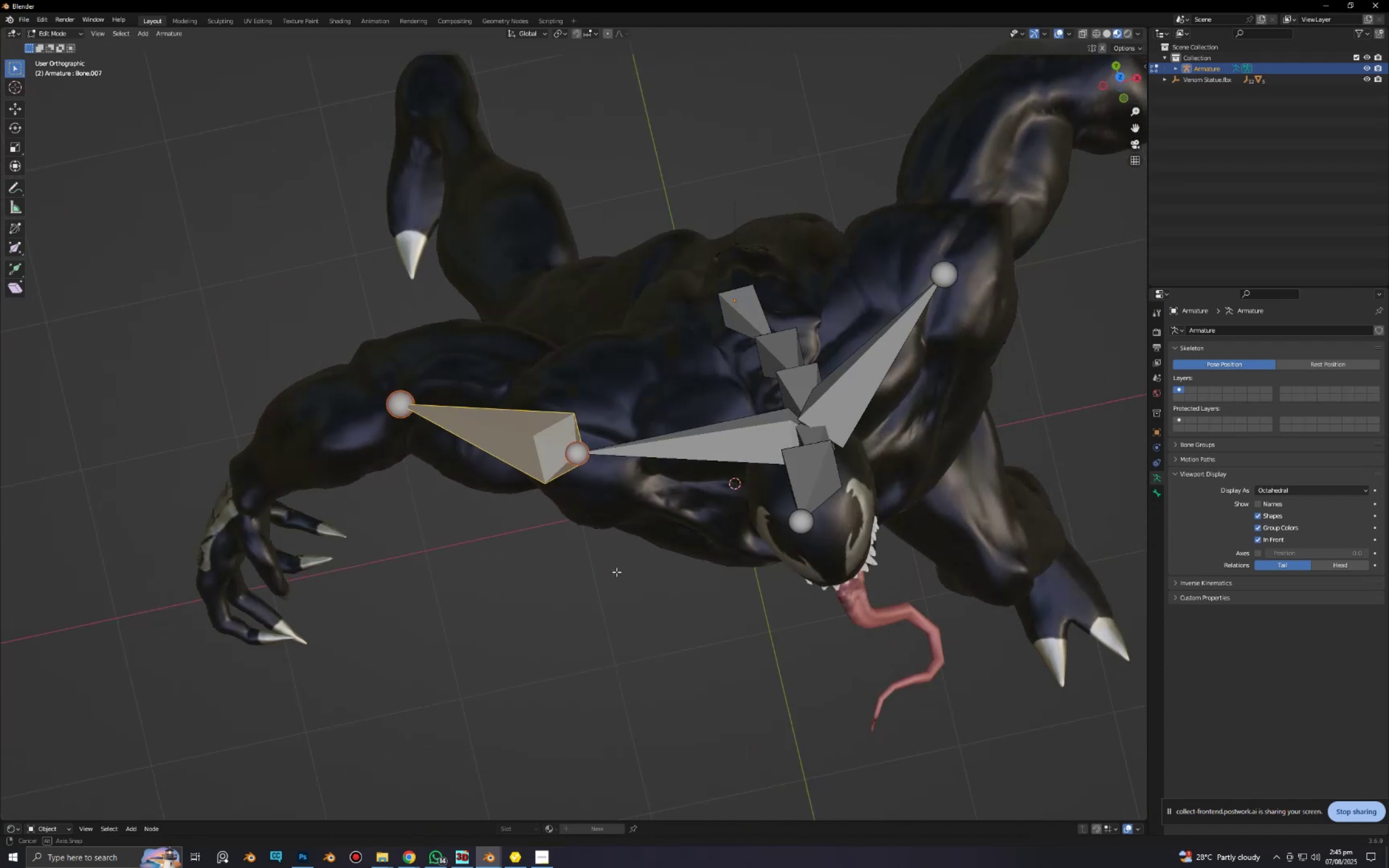 
hold_key(key=AltLeft, duration=1.54)
 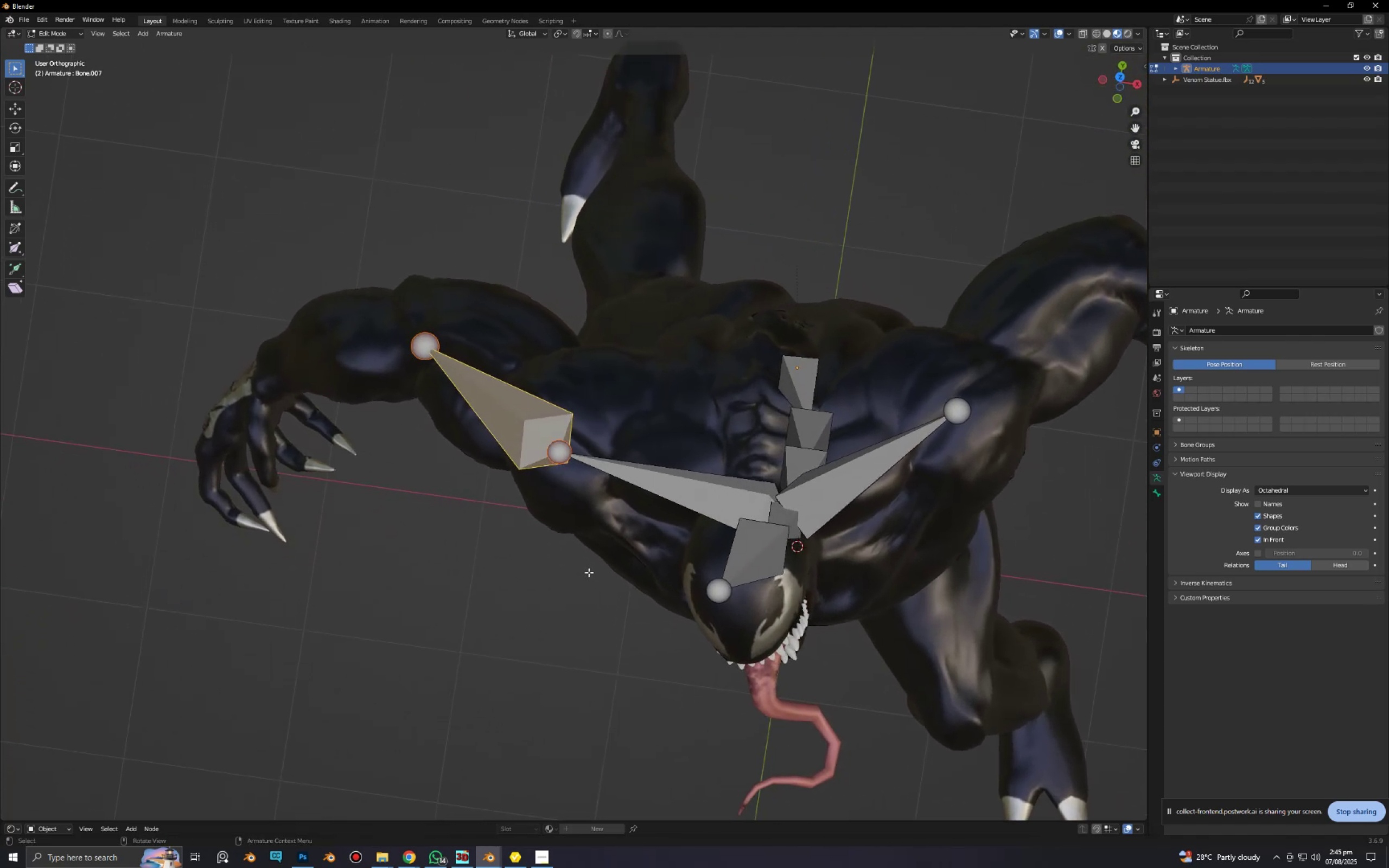 
hold_key(key=AltLeft, duration=0.37)
 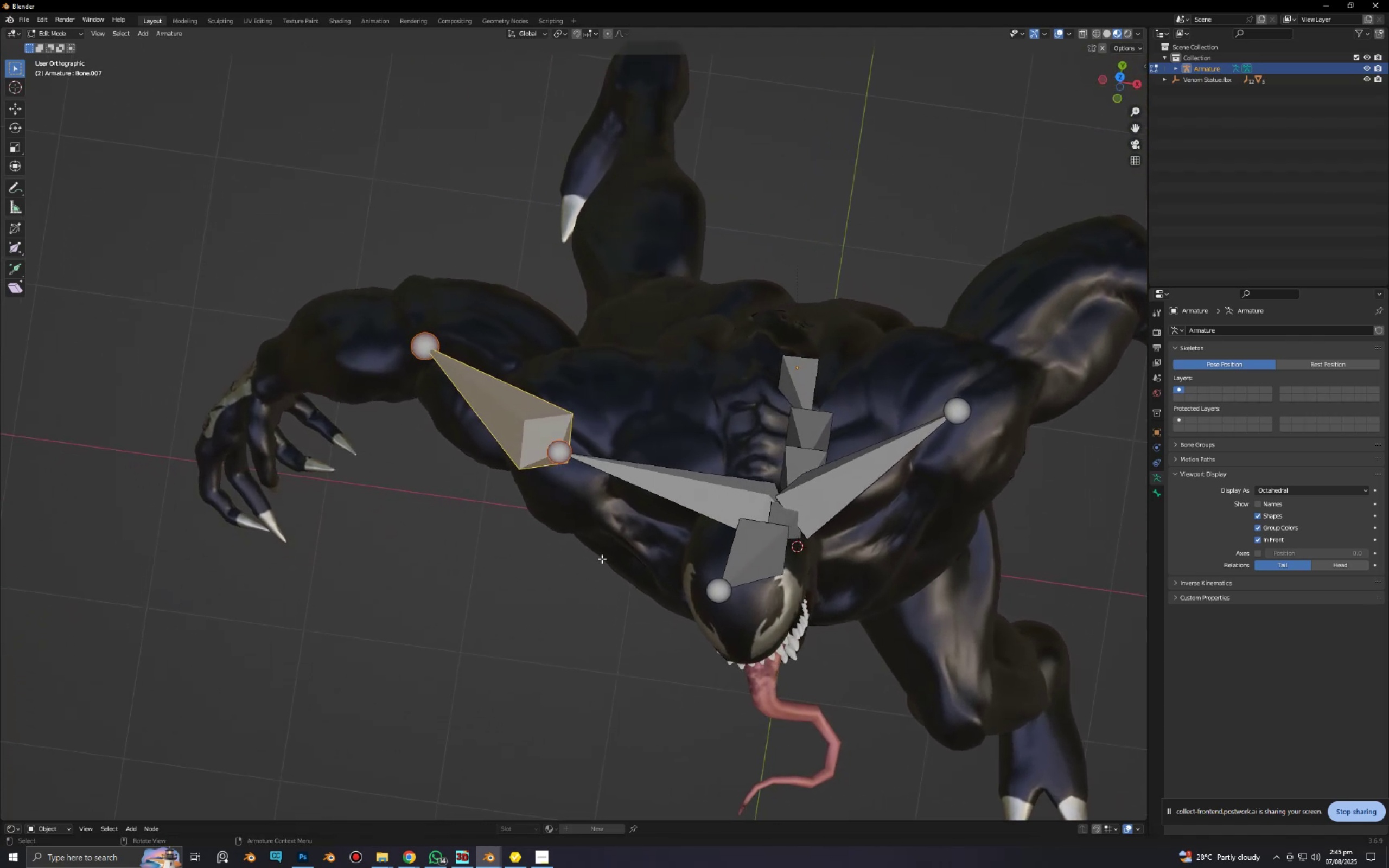 
key(Numpad7)
 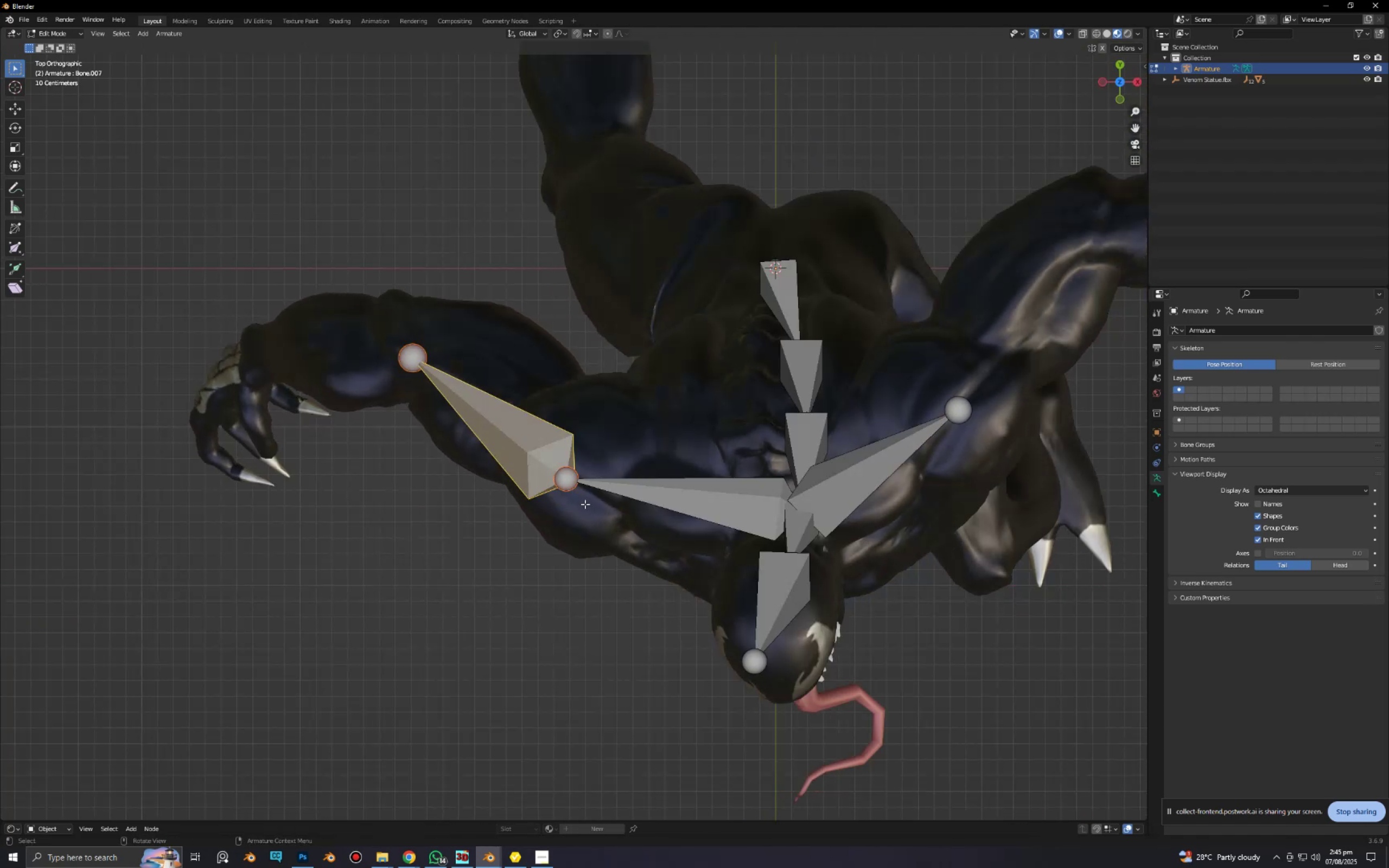 
left_click([565, 482])
 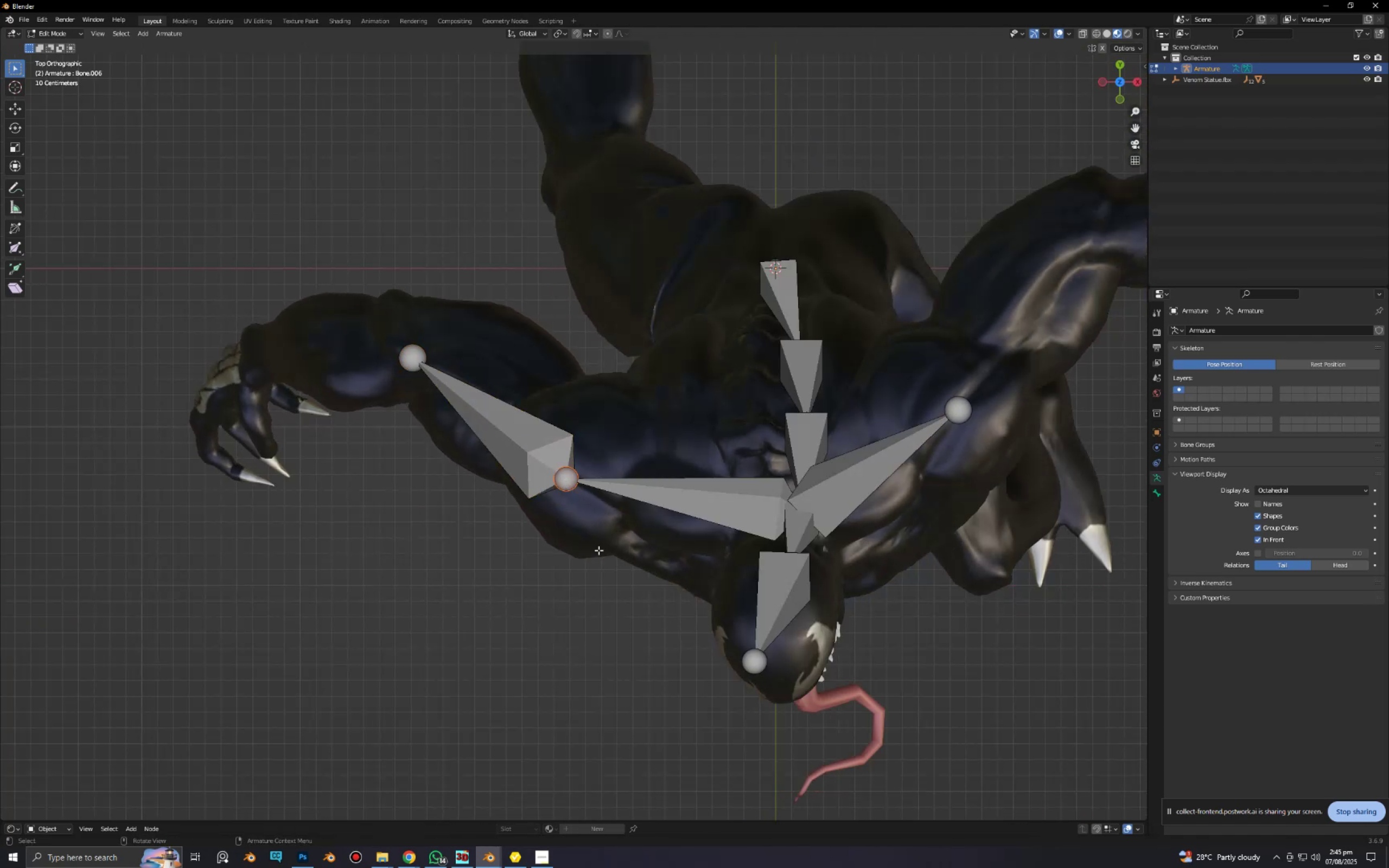 
type(gx)
 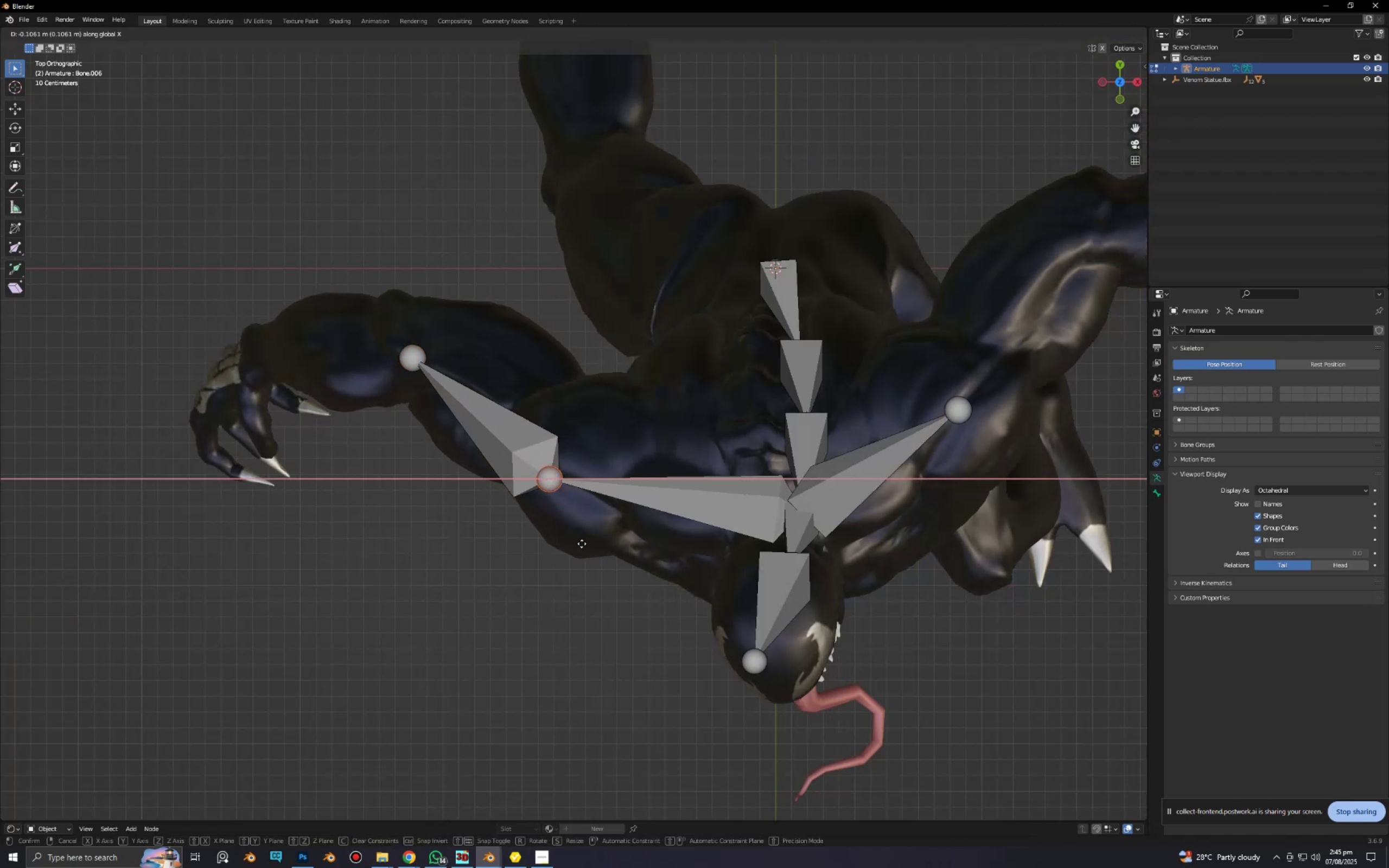 
left_click([582, 544])
 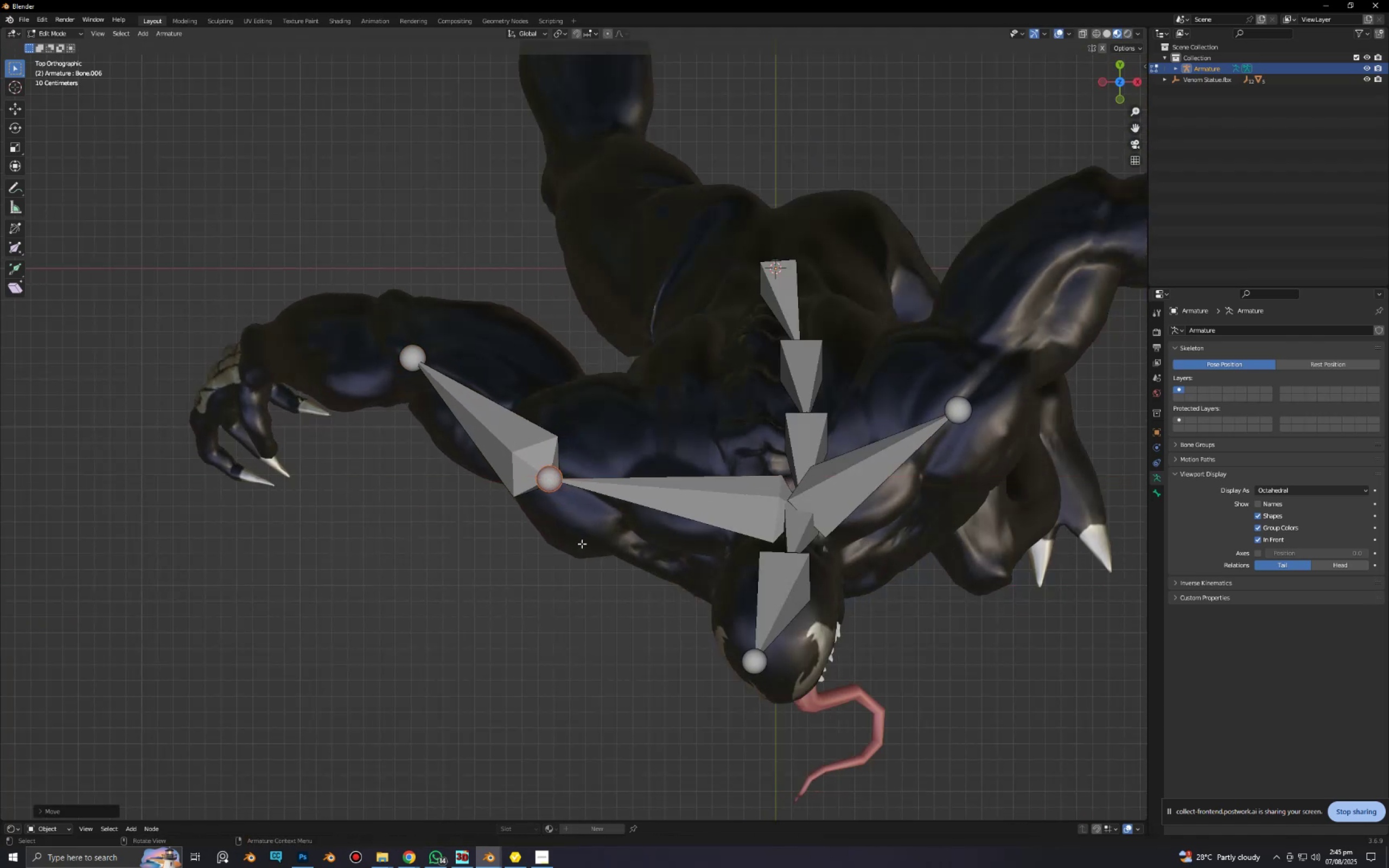 
type(gy)
 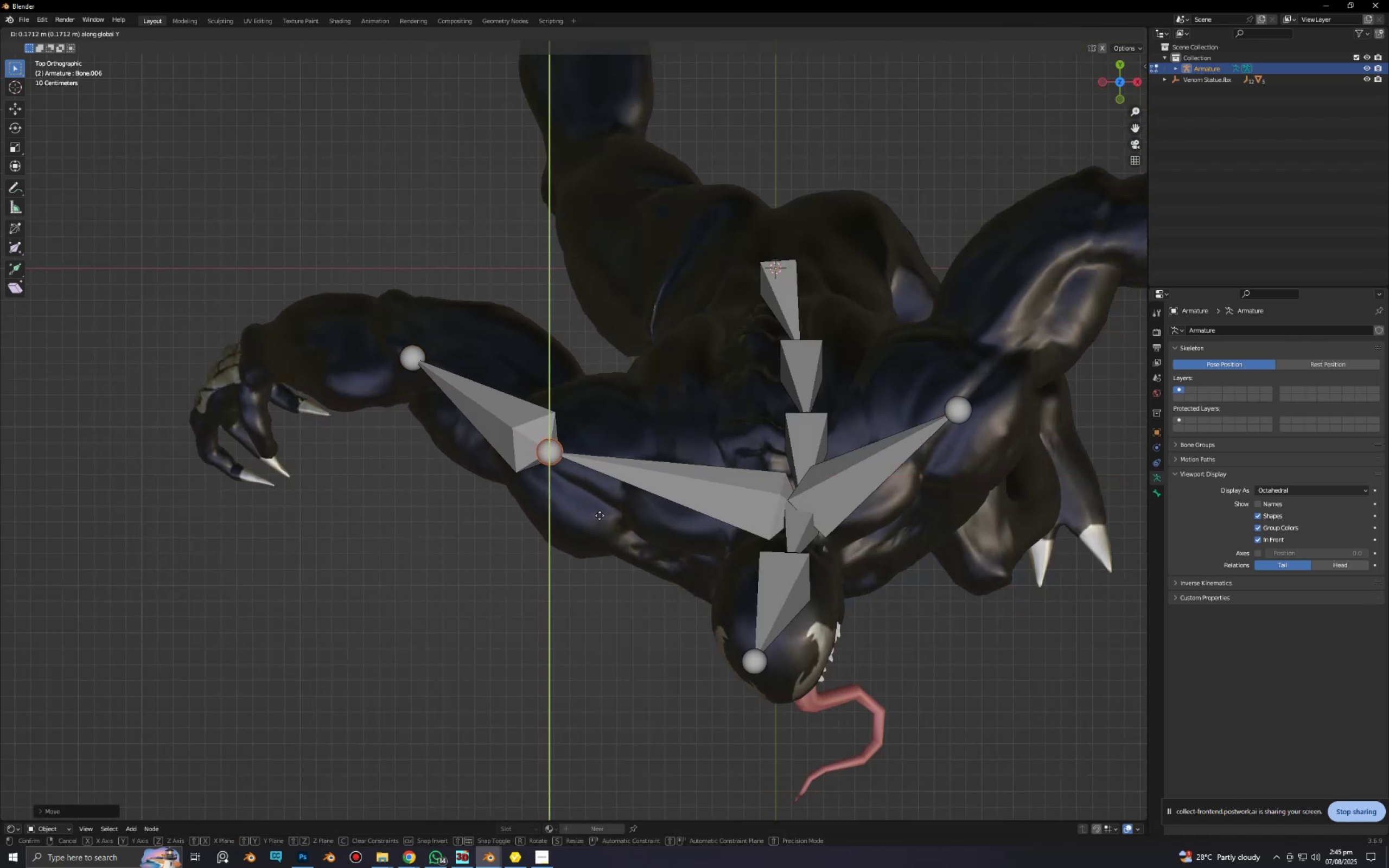 
left_click([601, 514])
 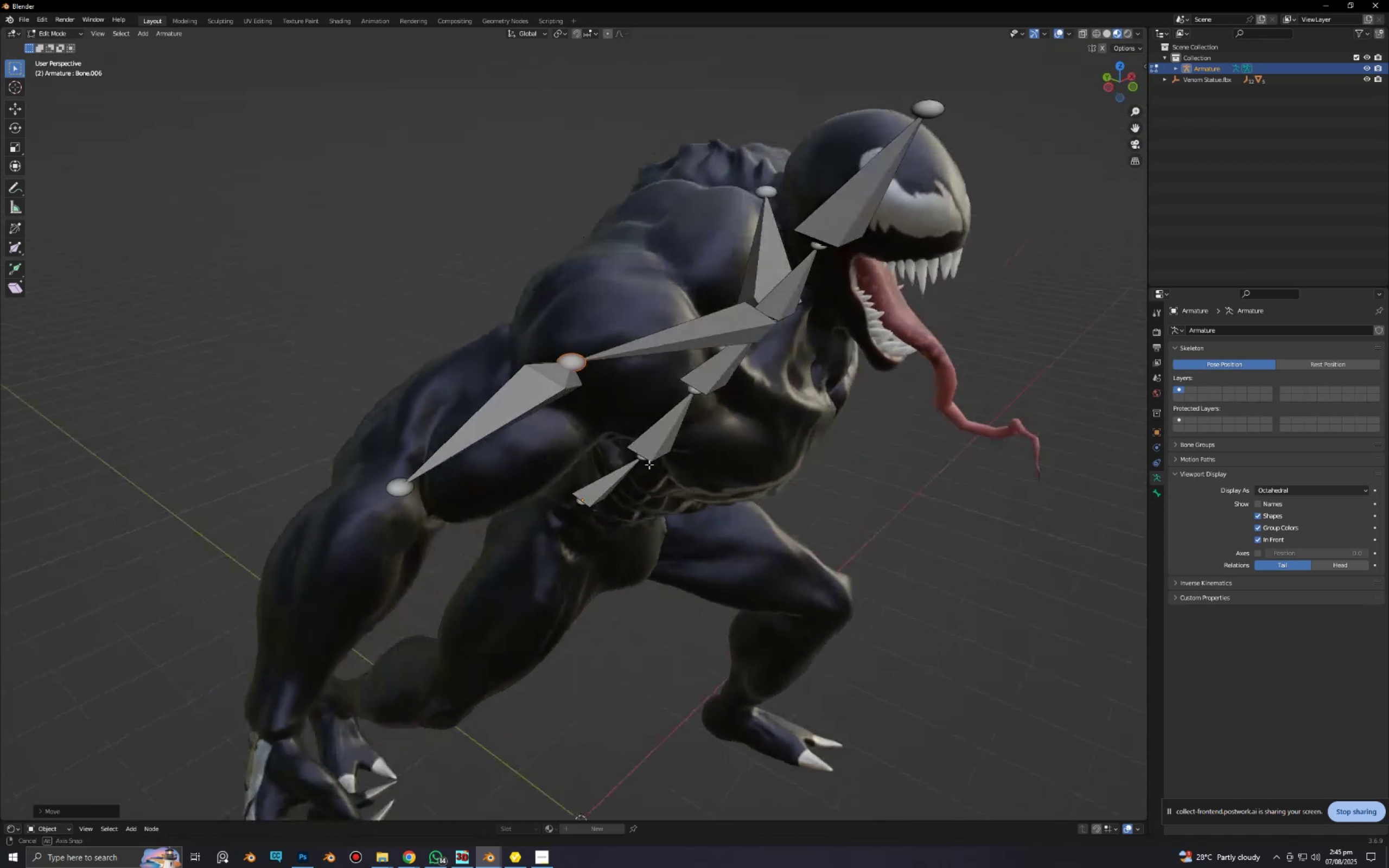 
key(Alt+AltLeft)
 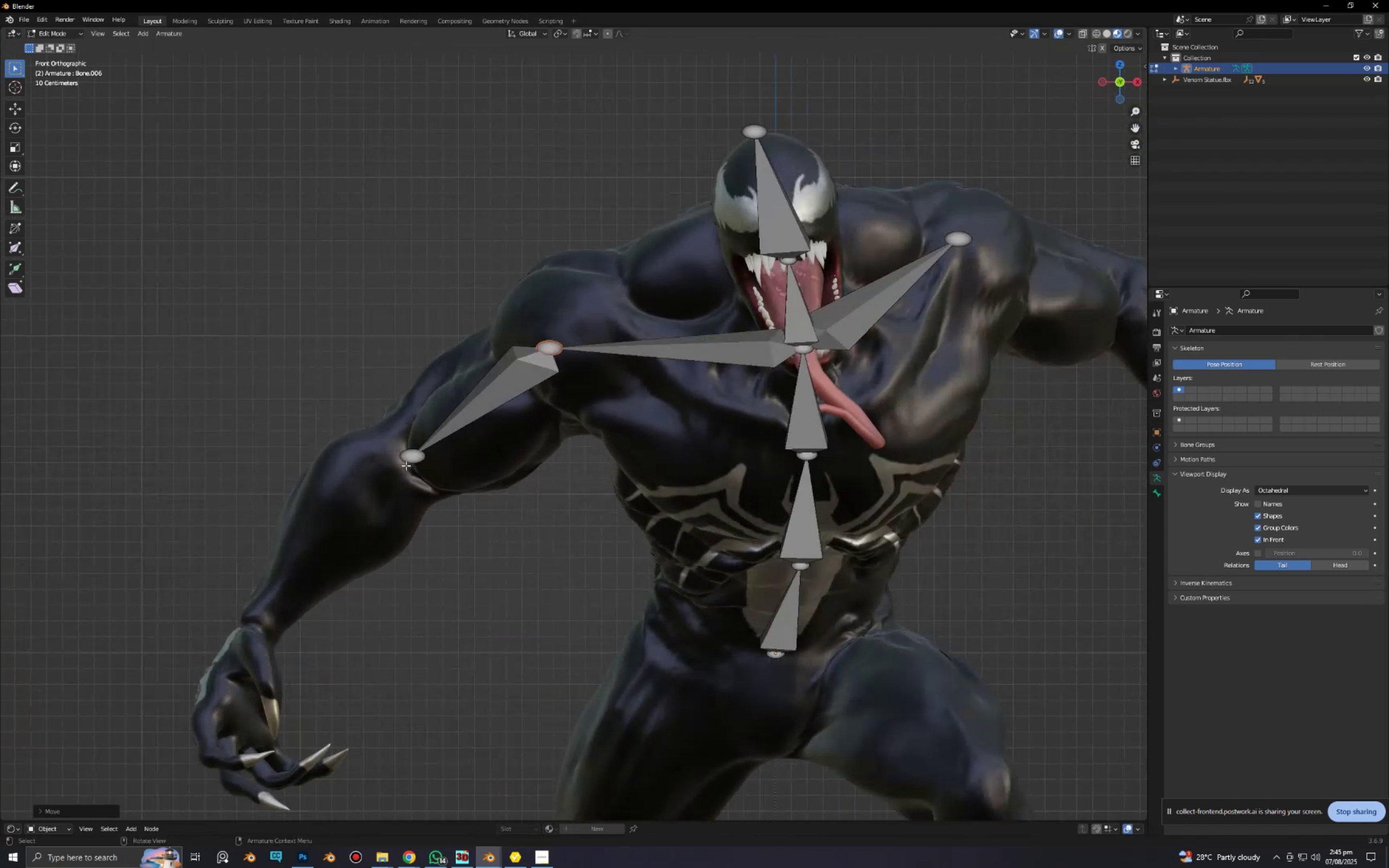 
left_click([407, 464])
 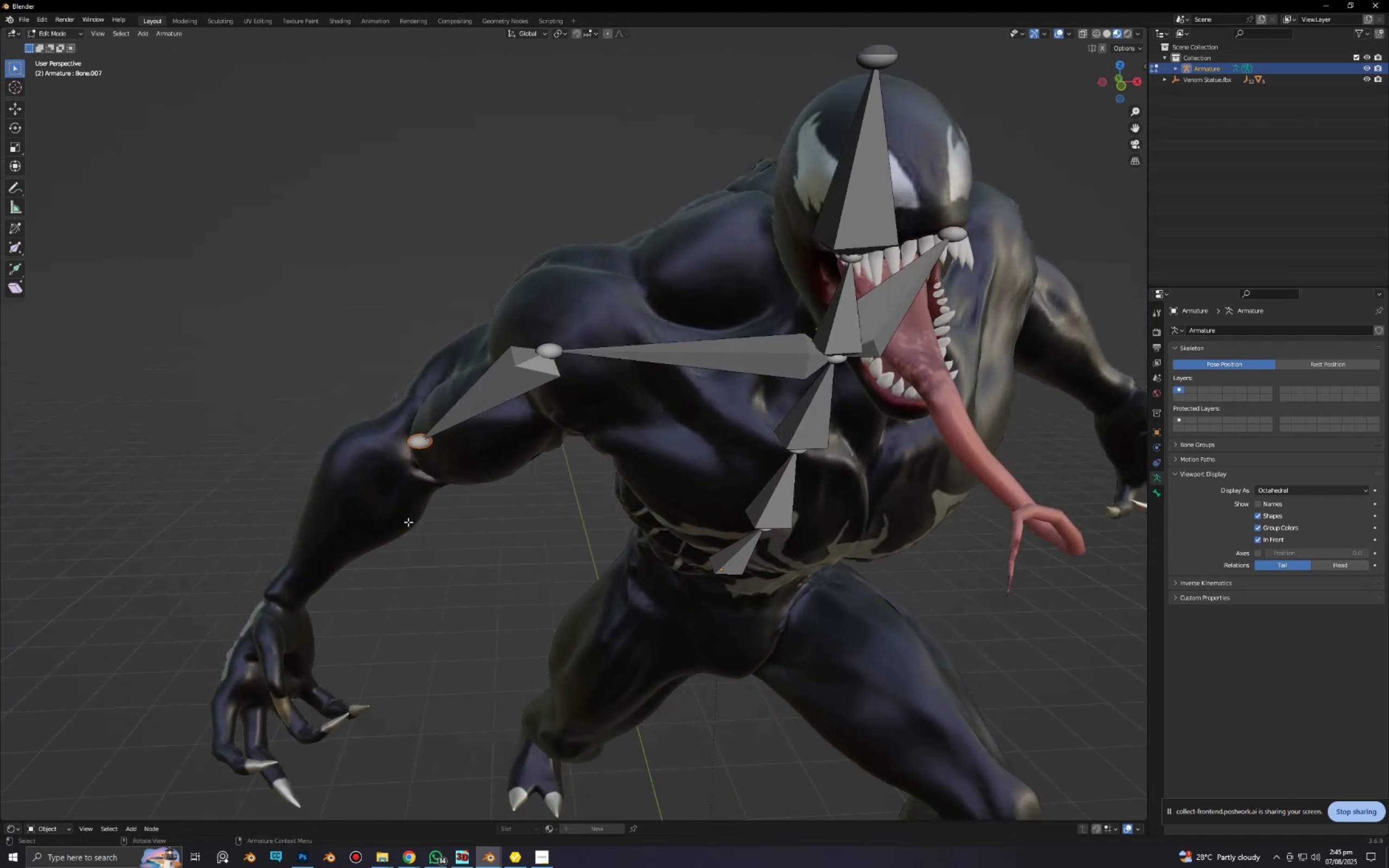 
key(E)
 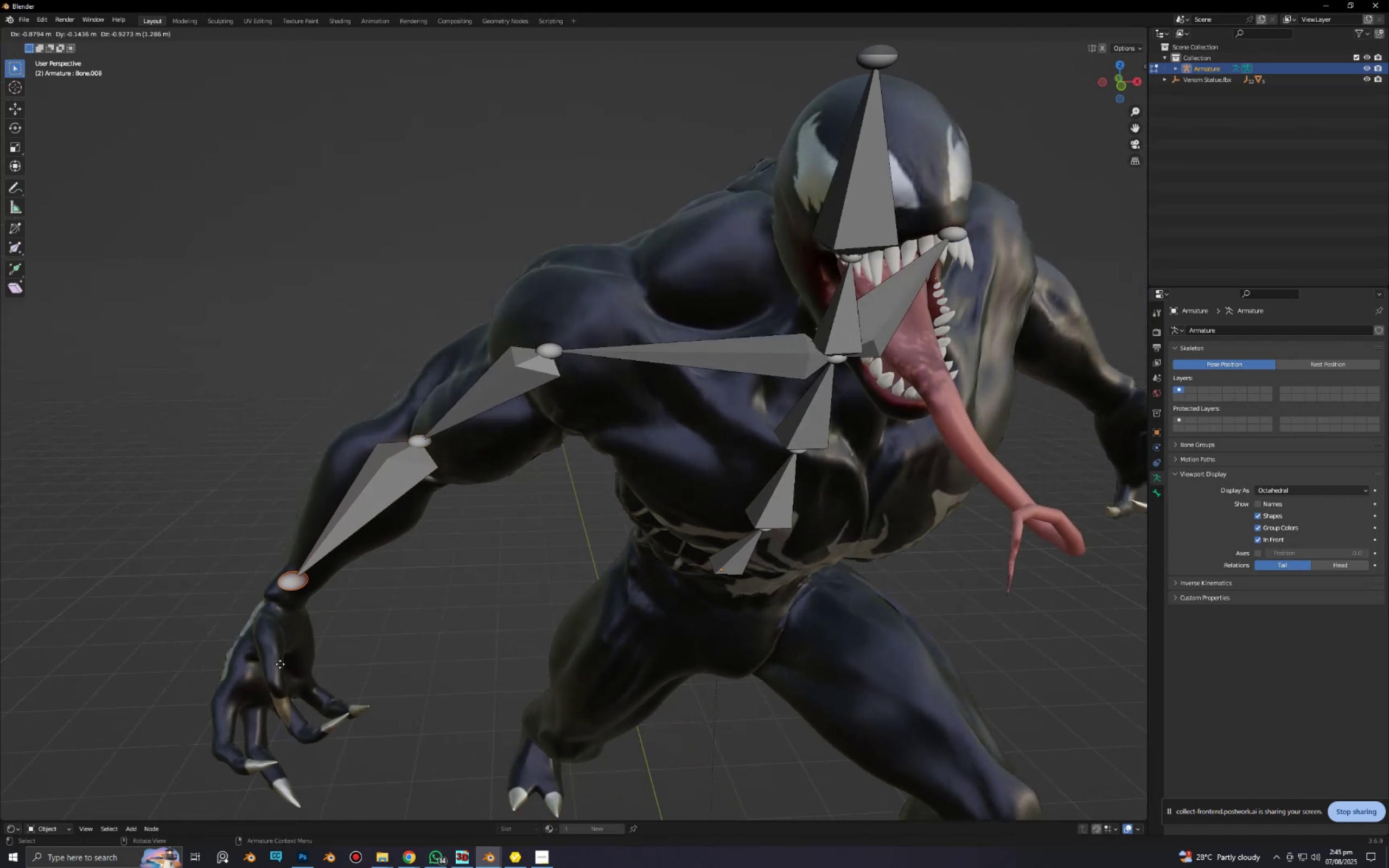 
left_click([280, 668])
 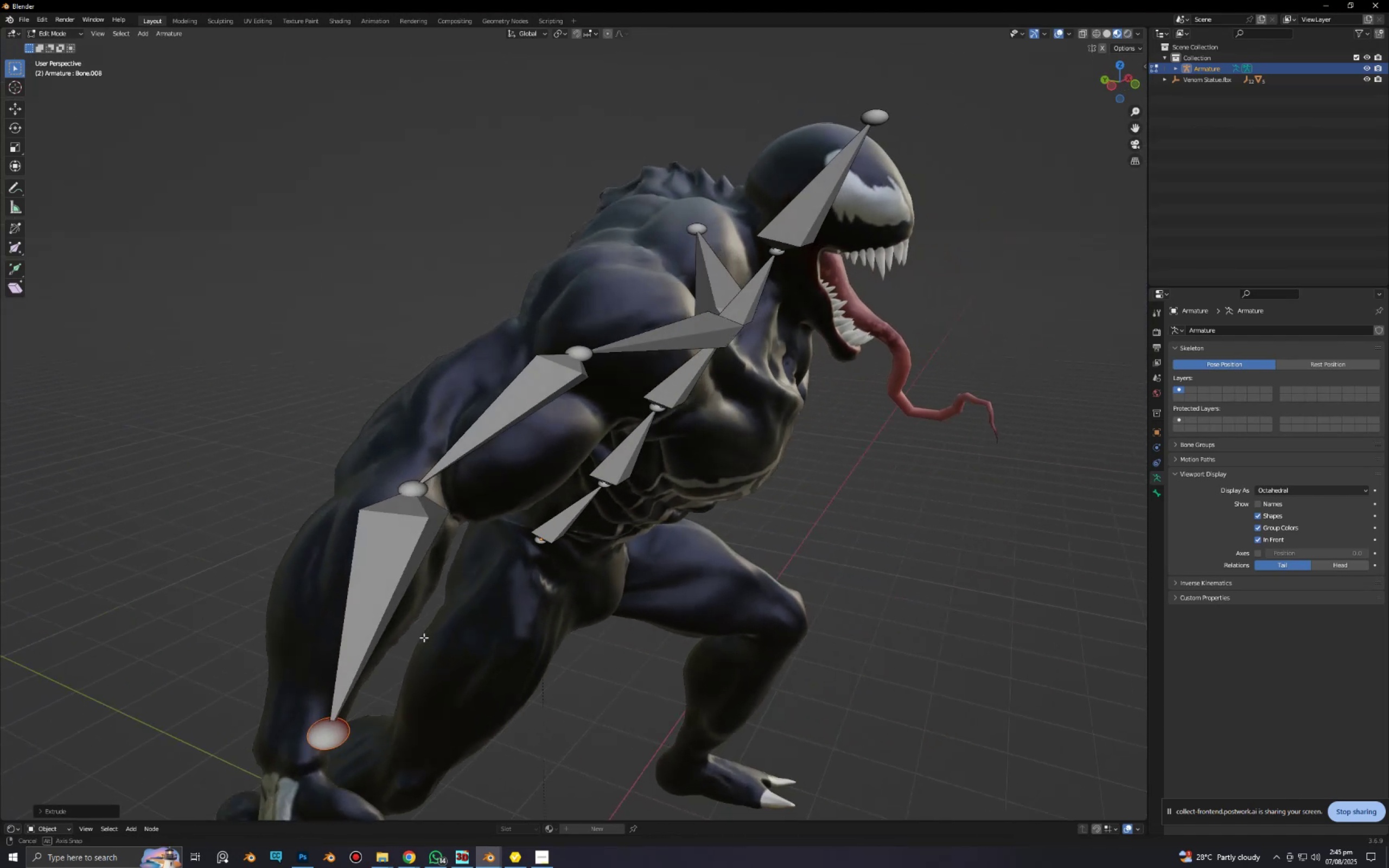 
hold_key(key=ShiftLeft, duration=0.48)
 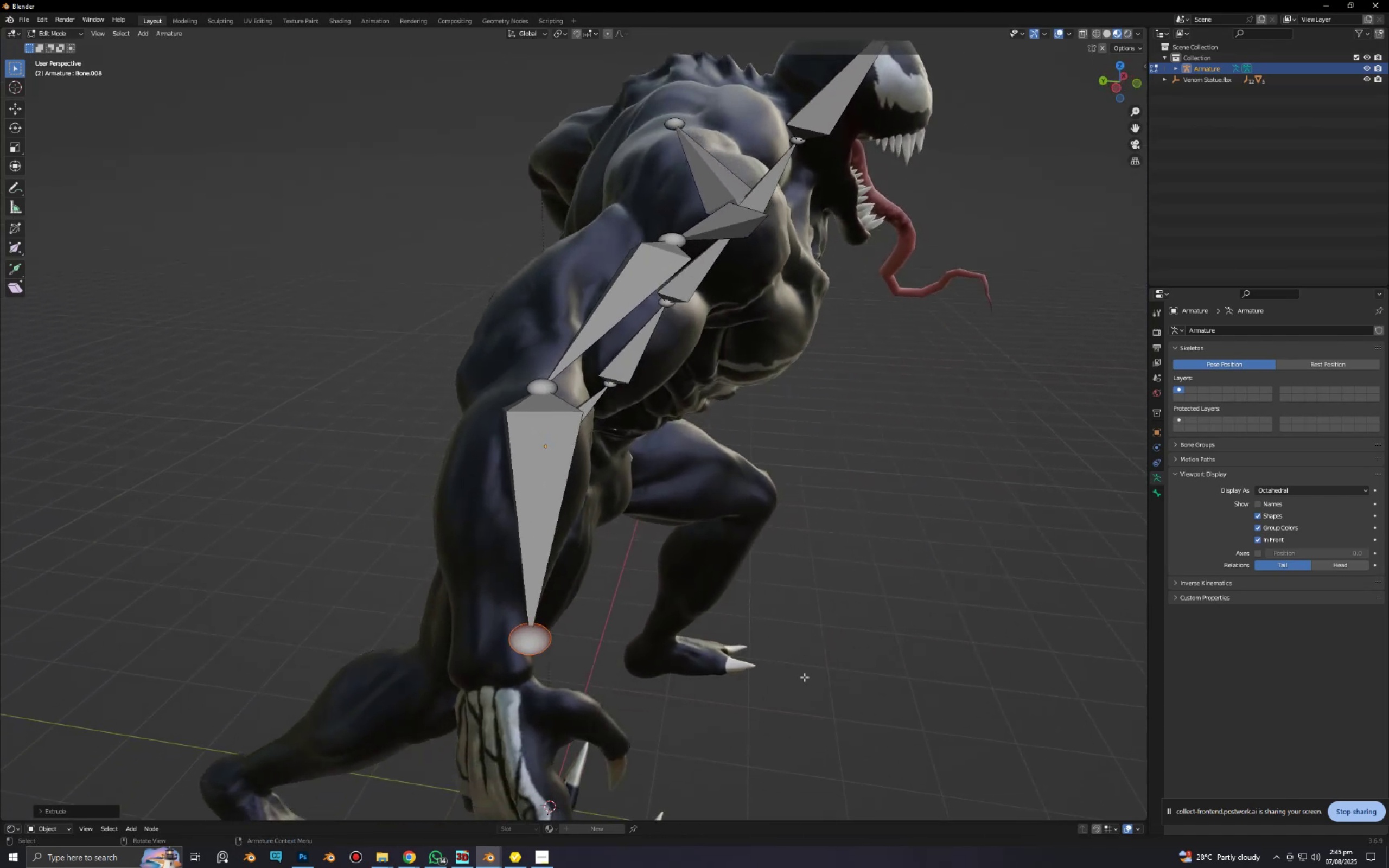 
type(gy)
 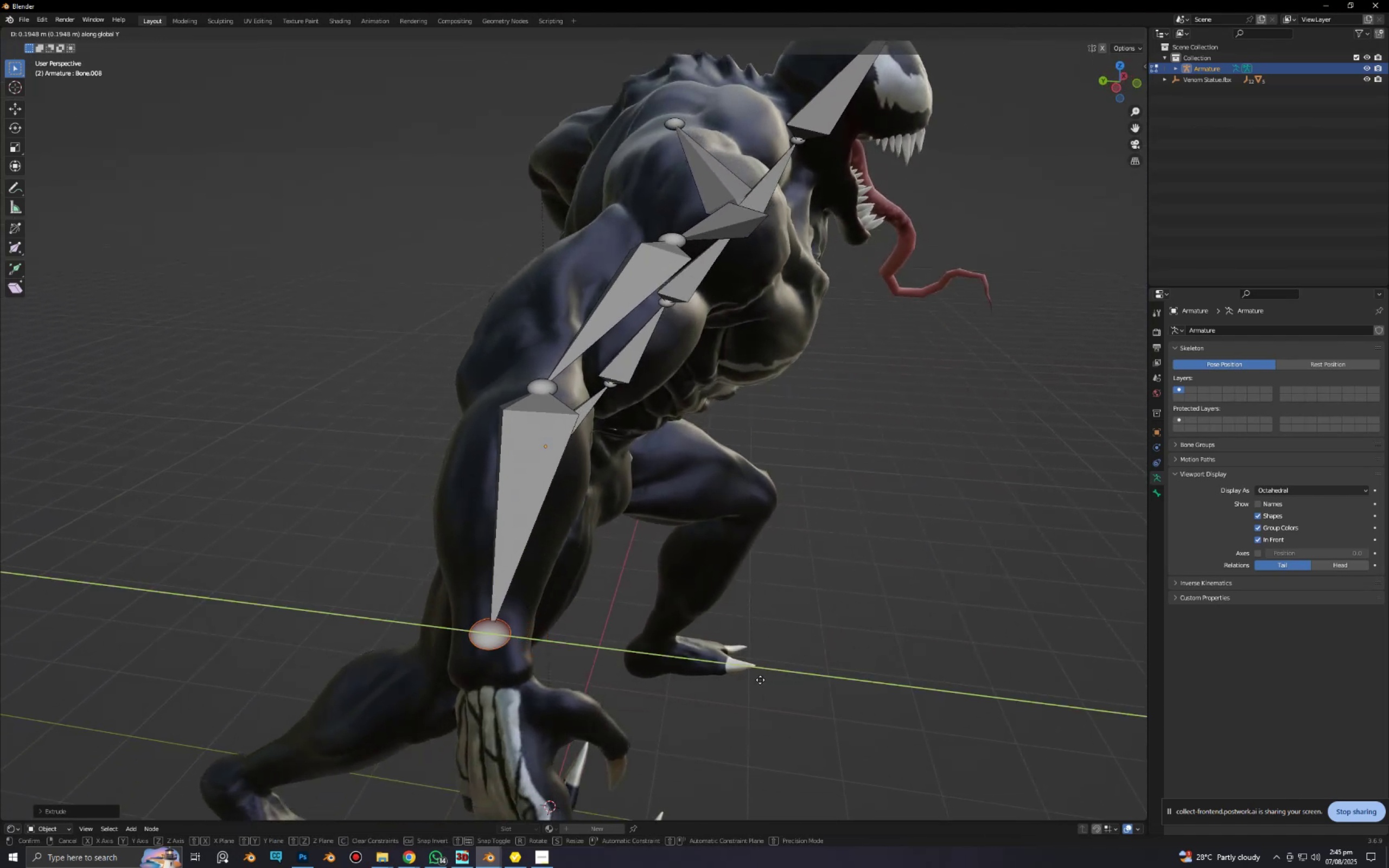 
left_click([760, 680])
 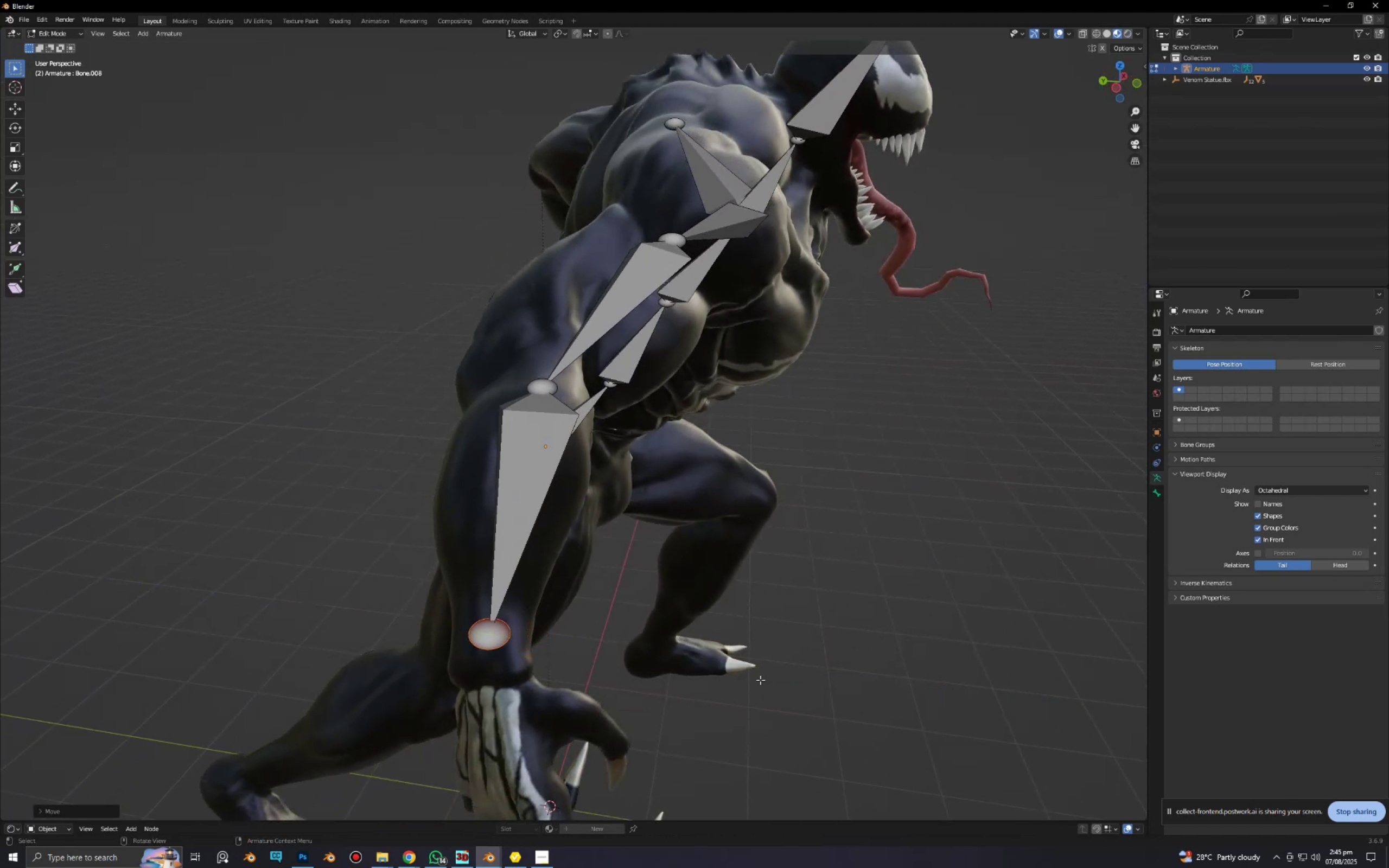 
type(gz)
 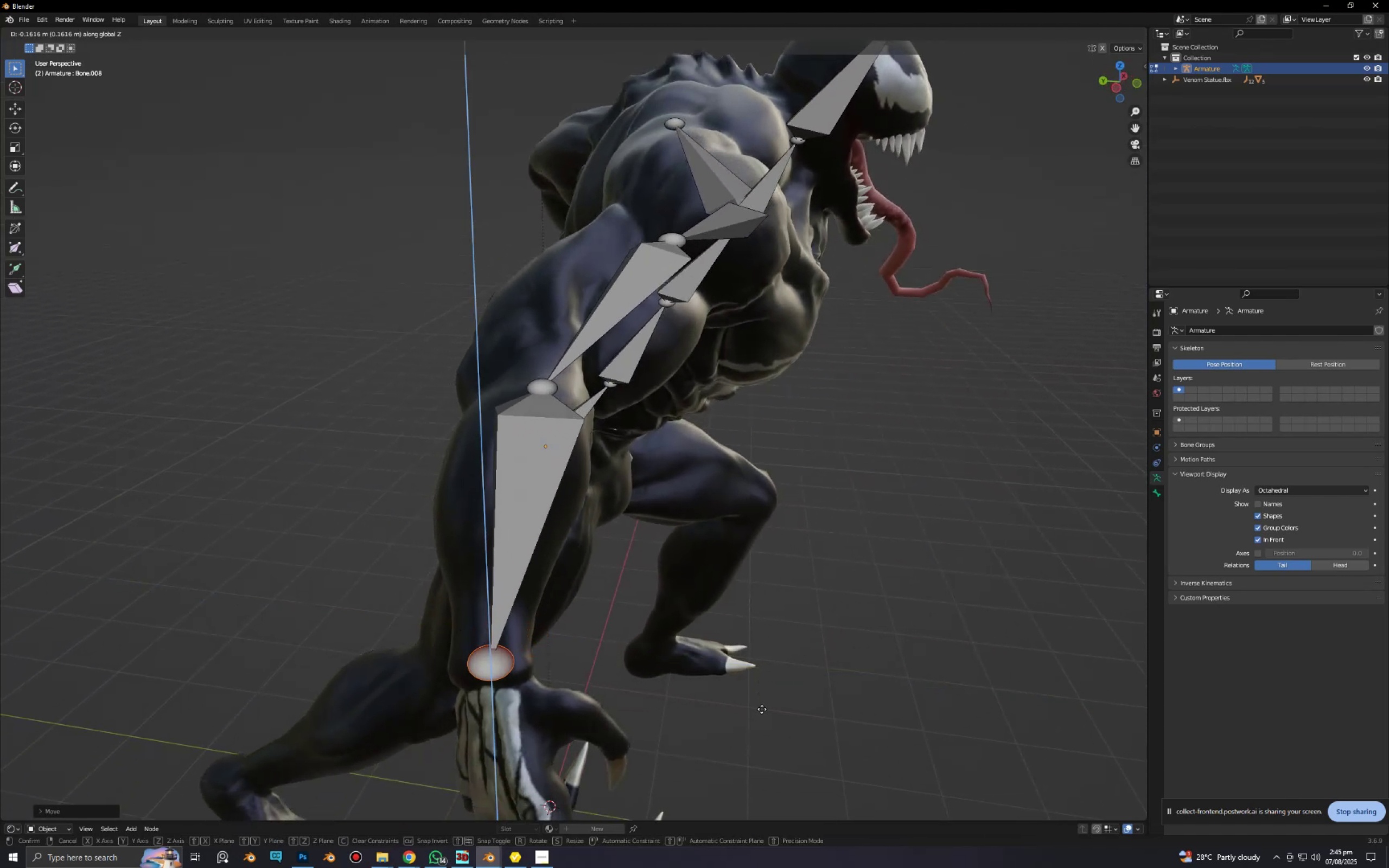 
left_click([764, 720])
 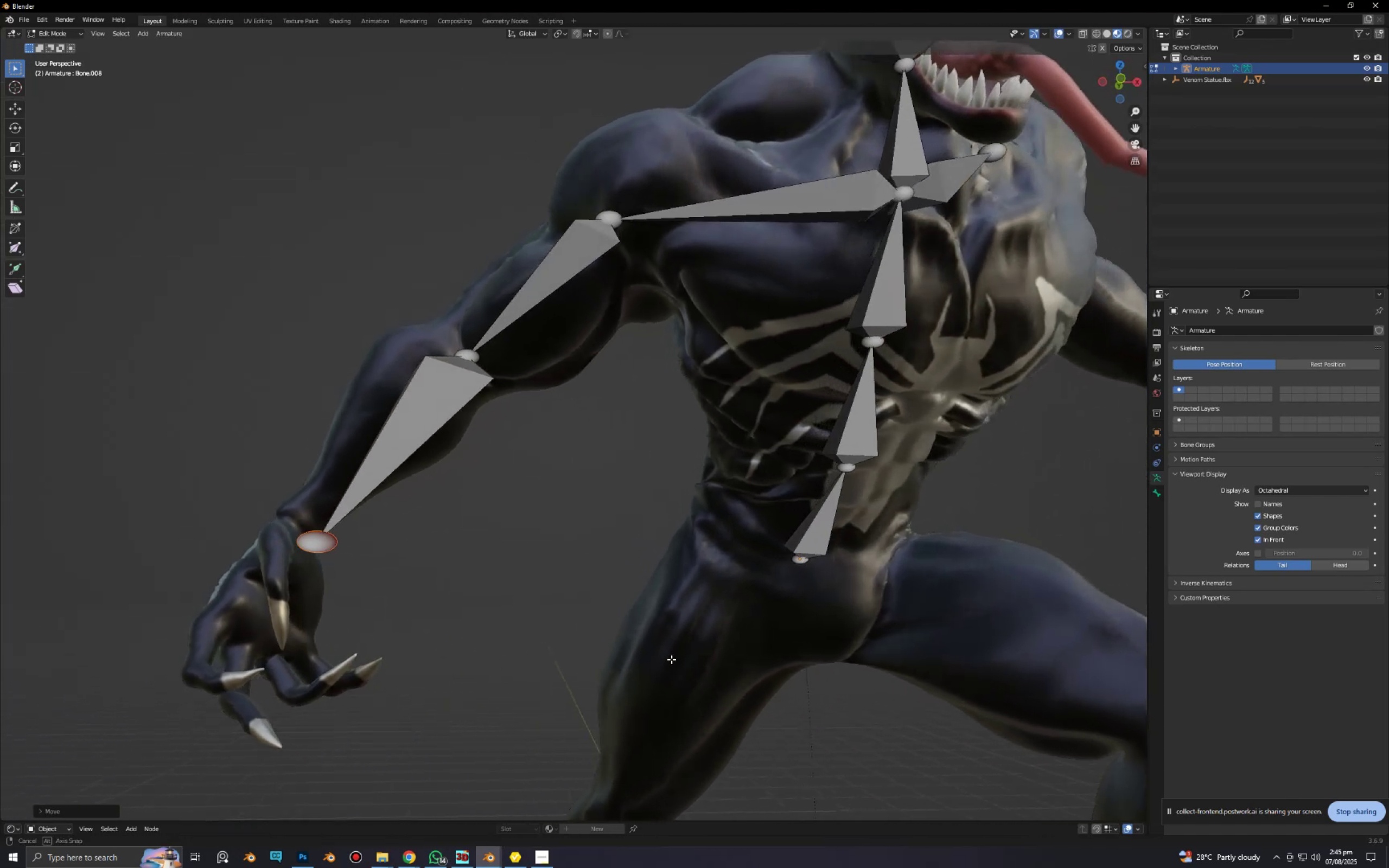 
type(gxg)
 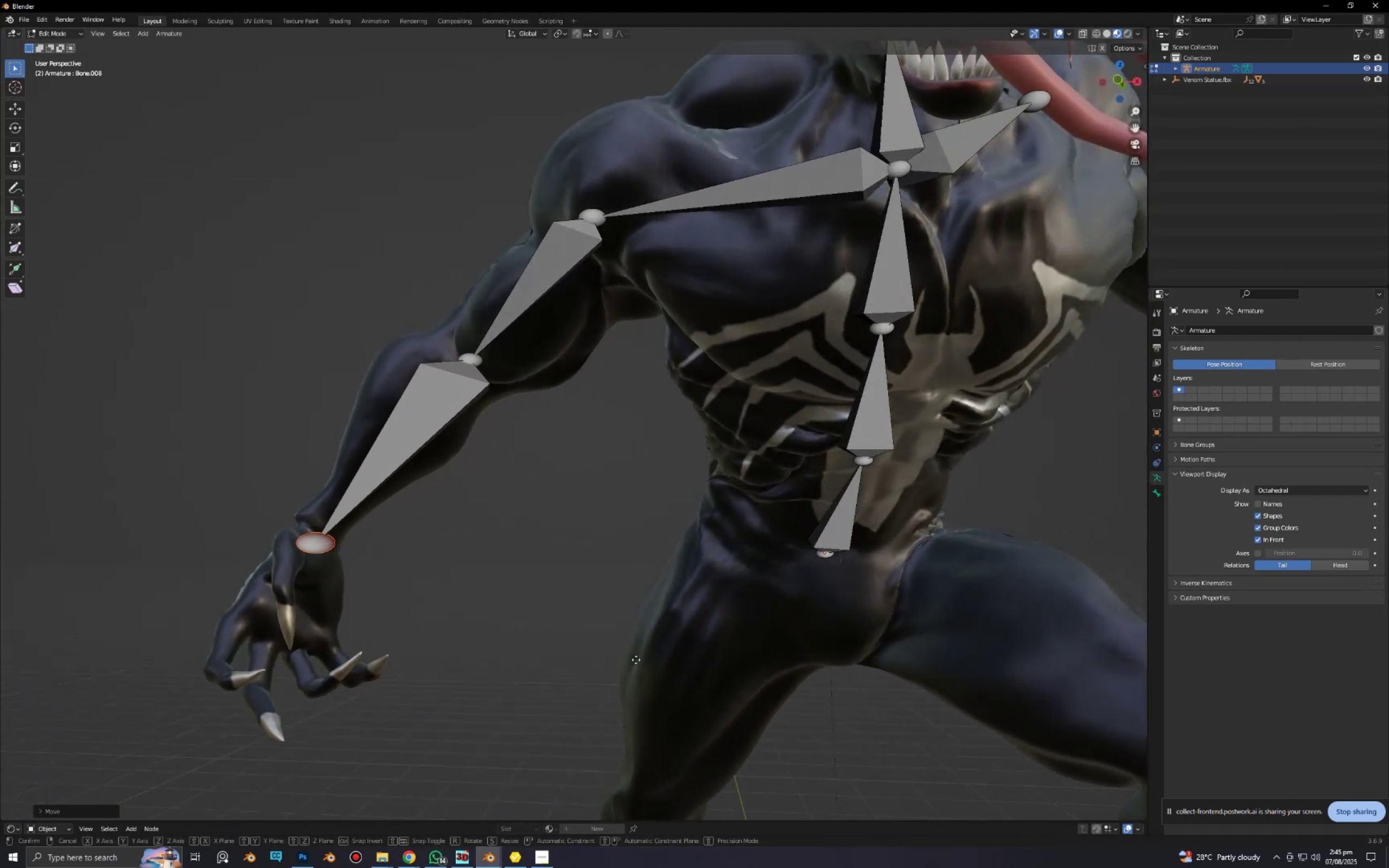 
left_click([636, 660])
 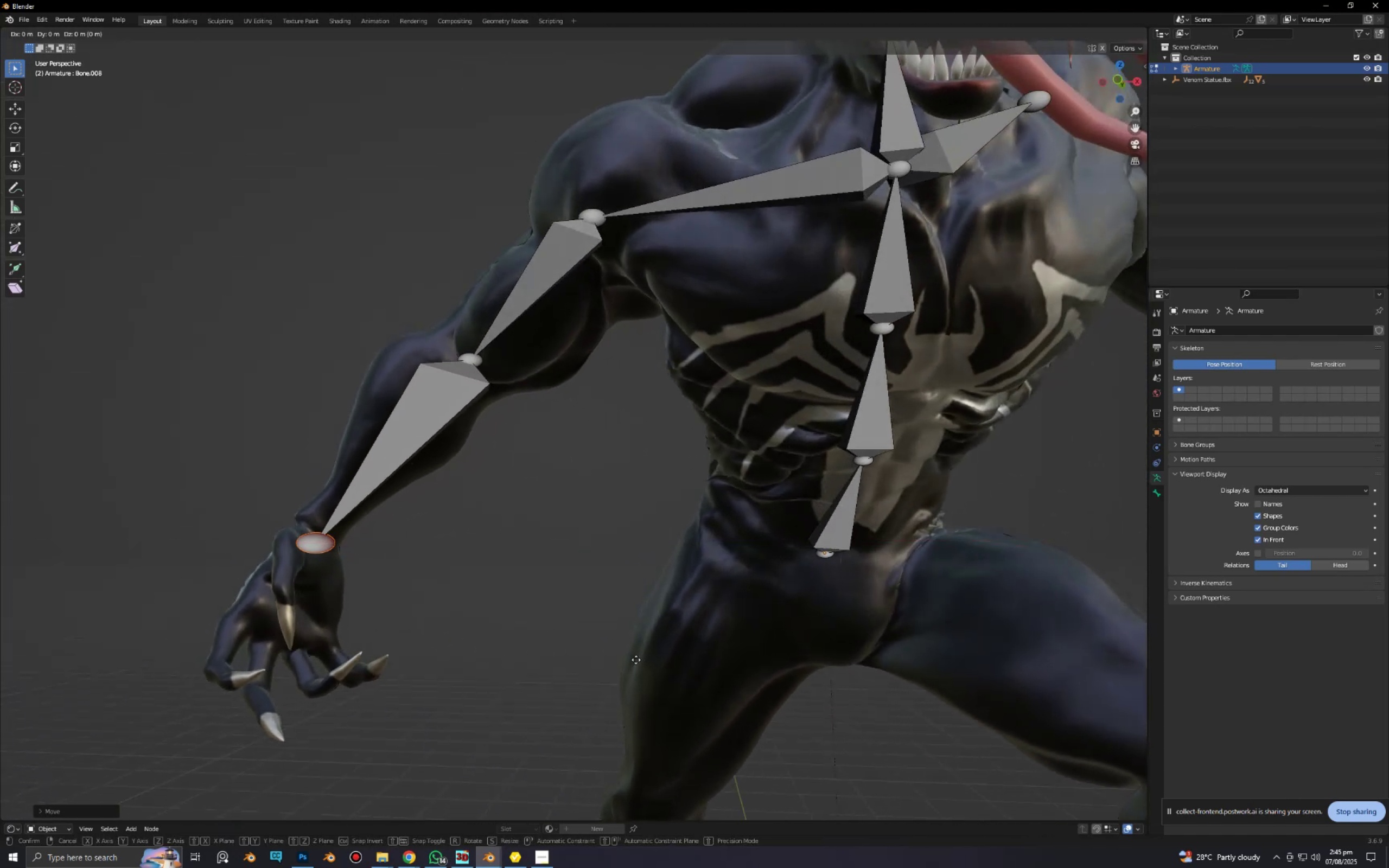 
key(Y)
 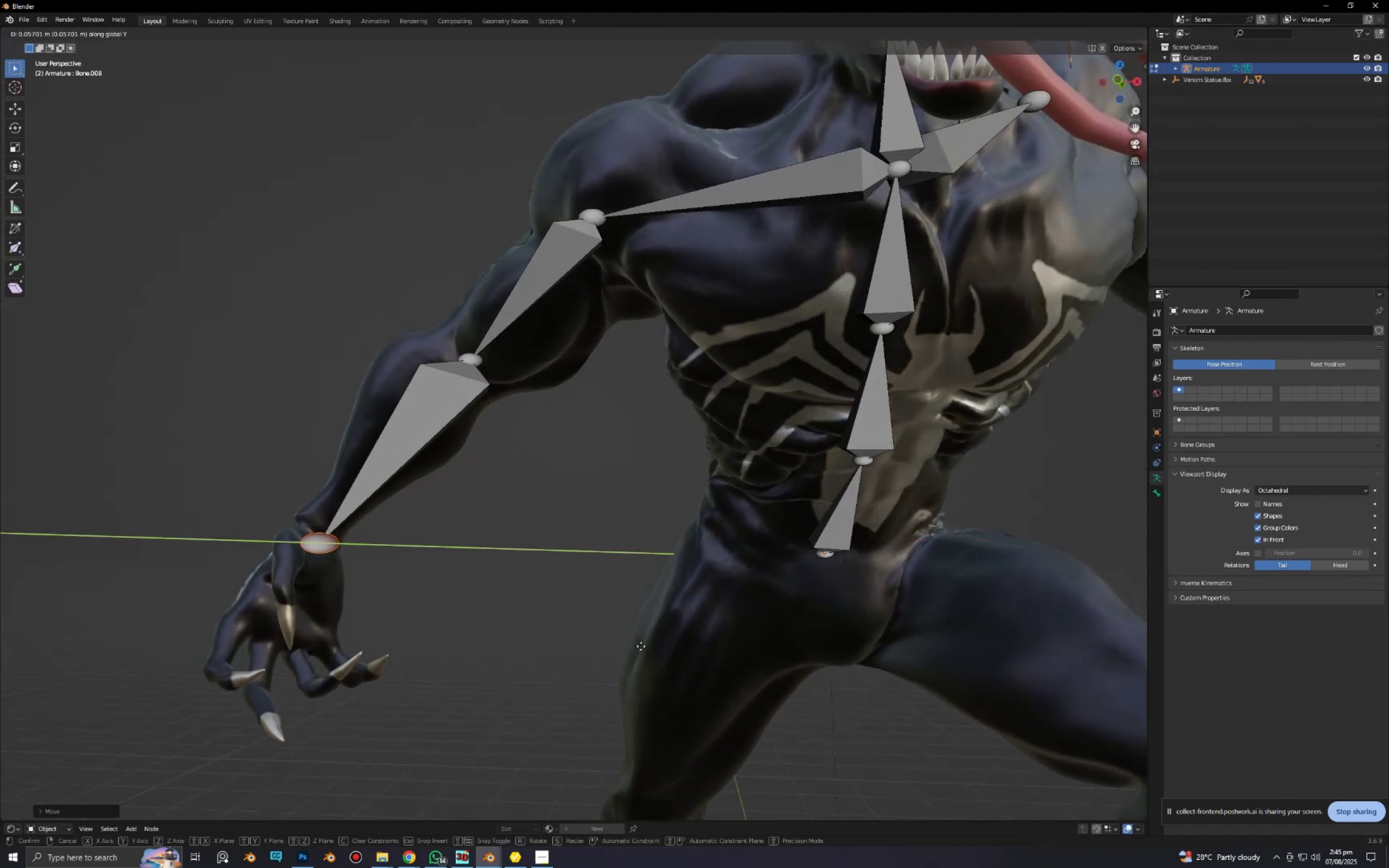 
left_click([641, 646])
 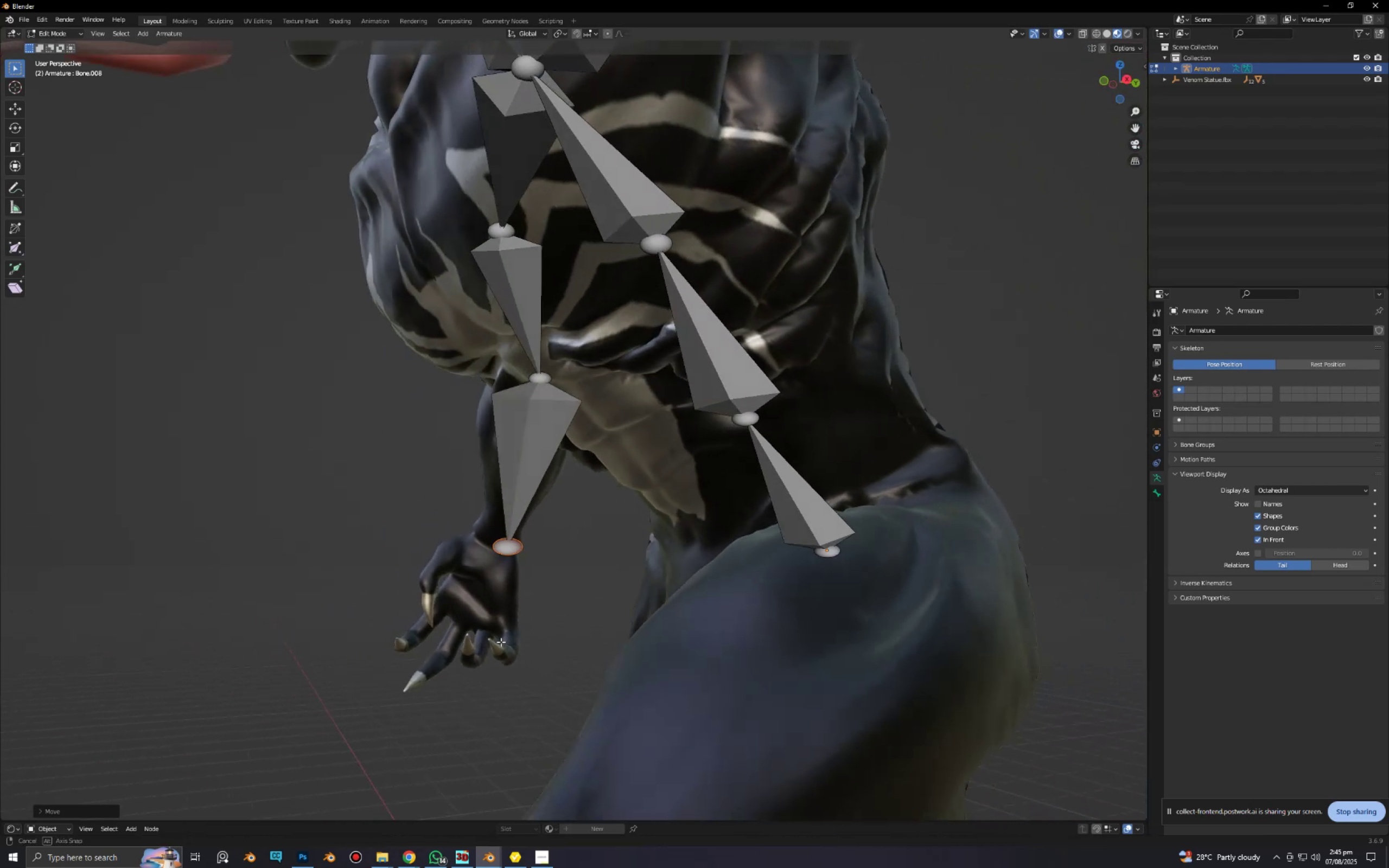 
type(gy)
 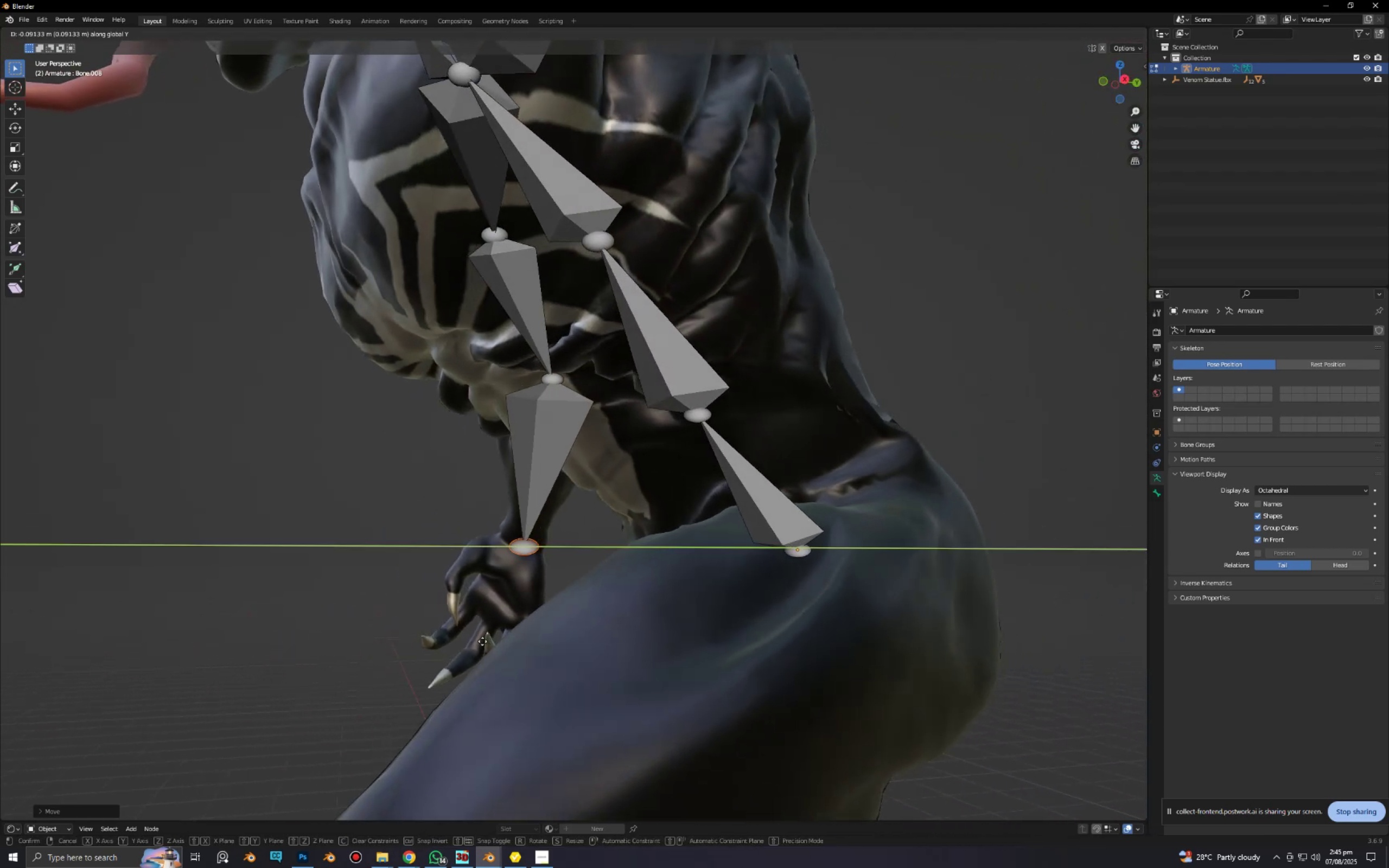 
left_click([482, 641])
 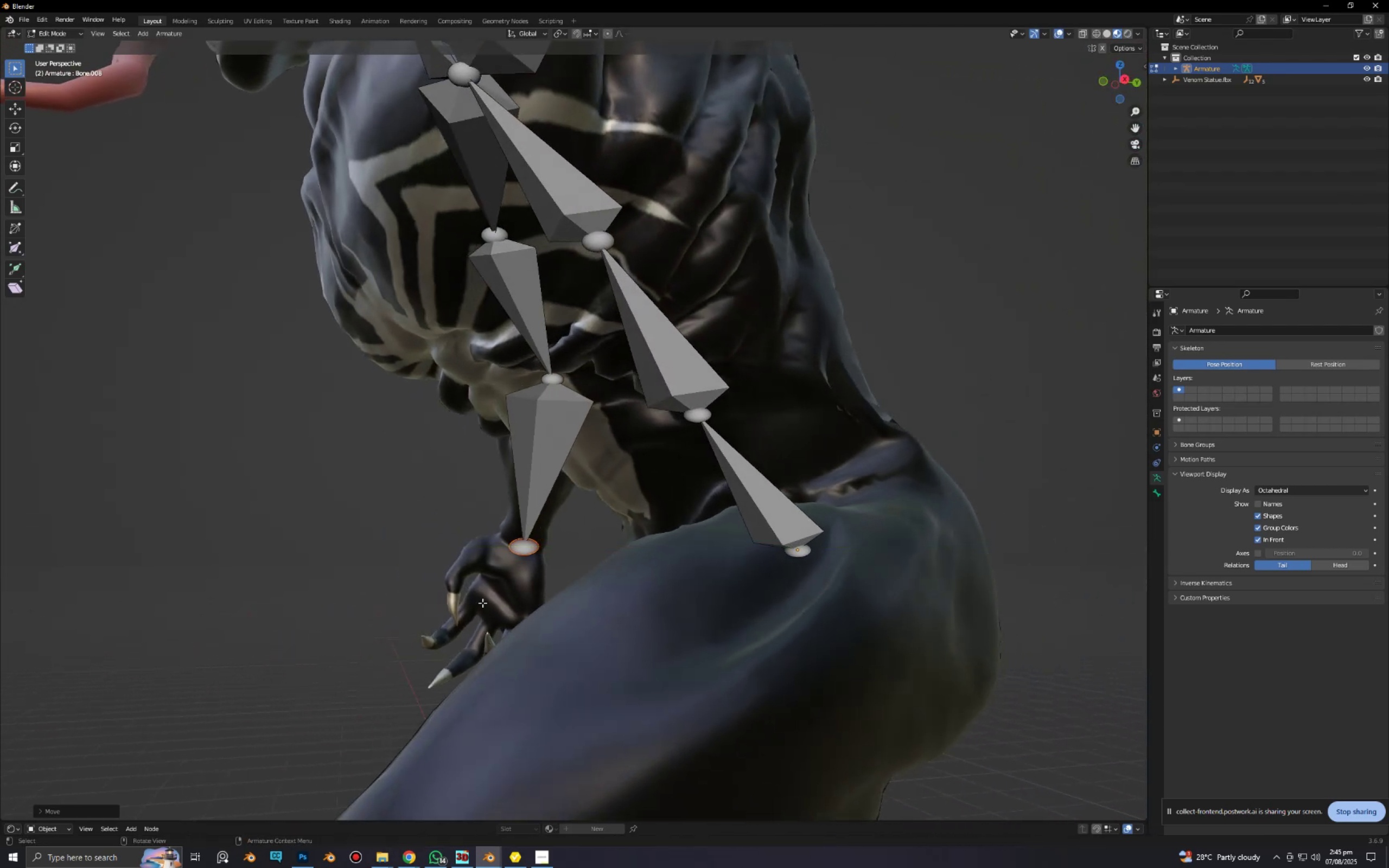 
scroll: coordinate [489, 597], scroll_direction: down, amount: 2.0
 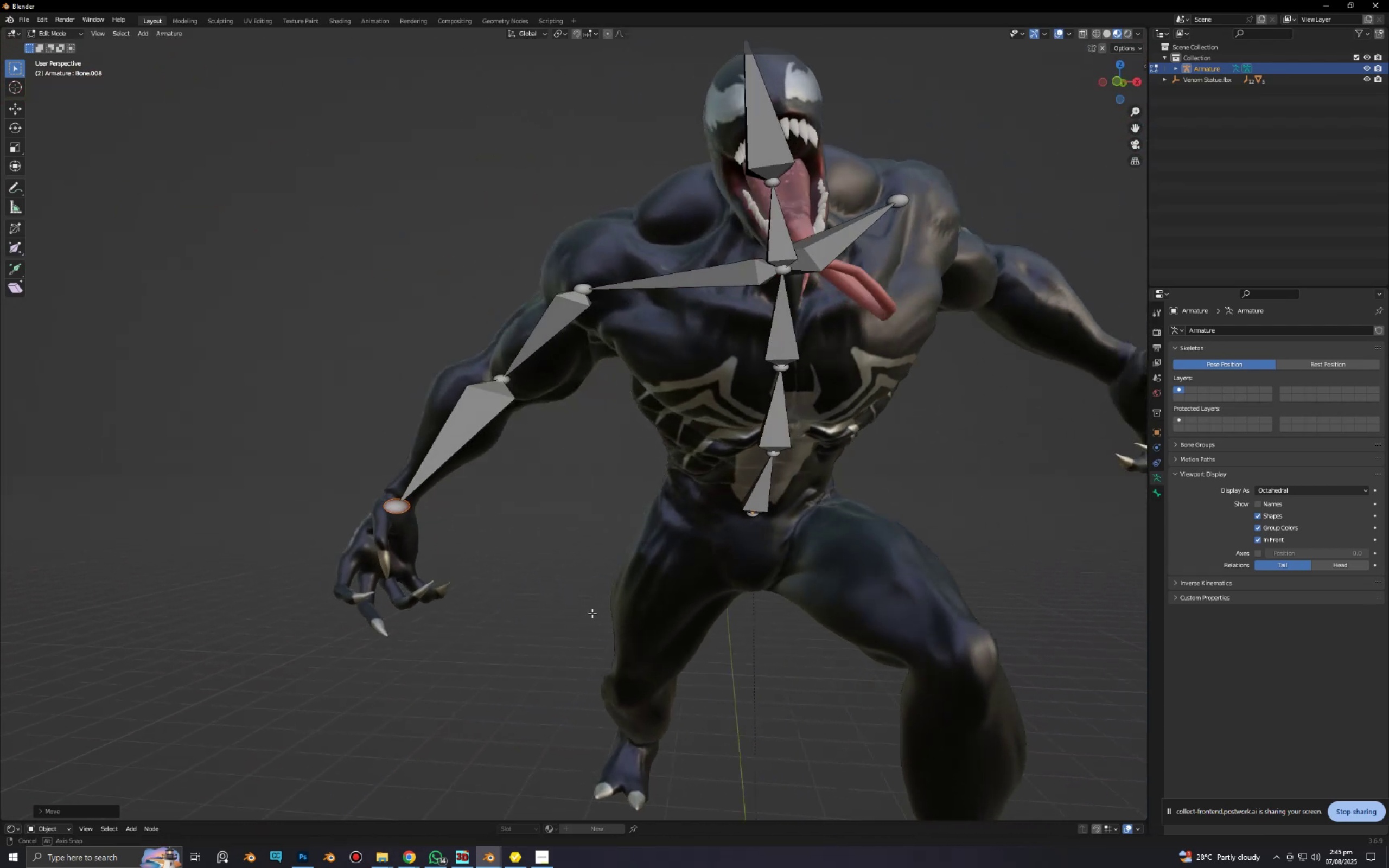 
key(Alt+AltLeft)
 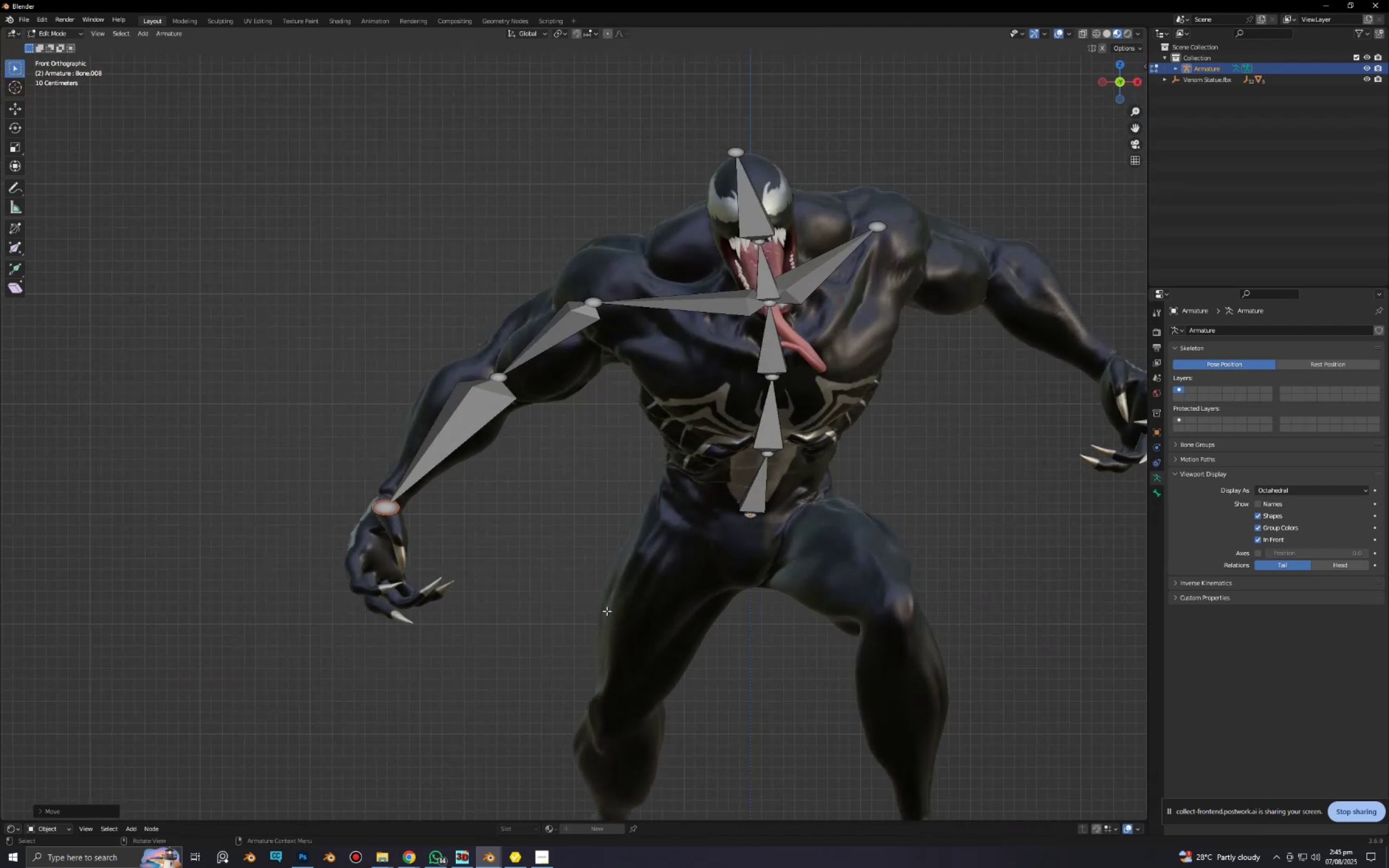 
hold_key(key=ShiftLeft, duration=0.43)
 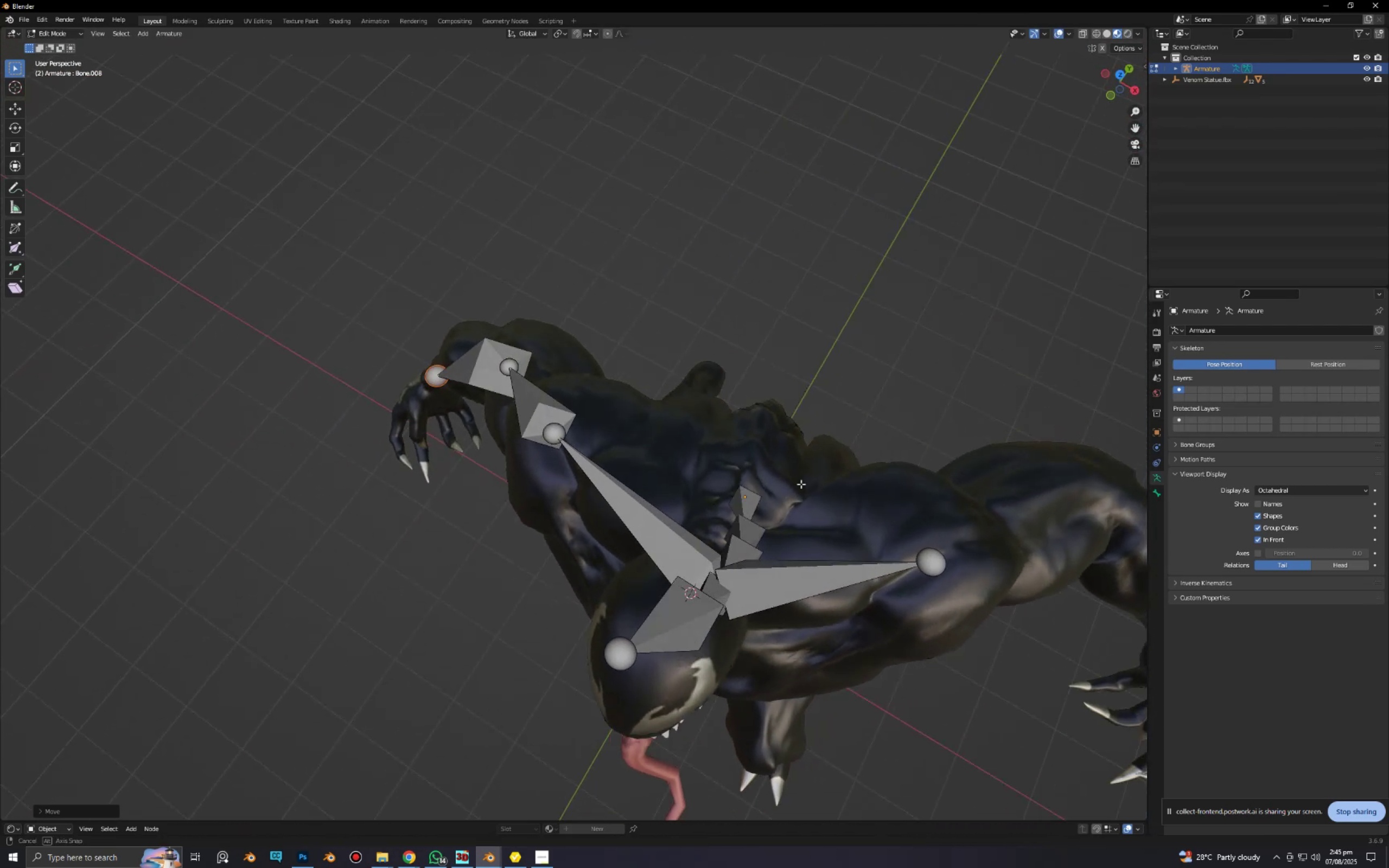 
hold_key(key=AltLeft, duration=0.38)
scroll: coordinate [842, 499], scroll_direction: down, amount: 1.0
 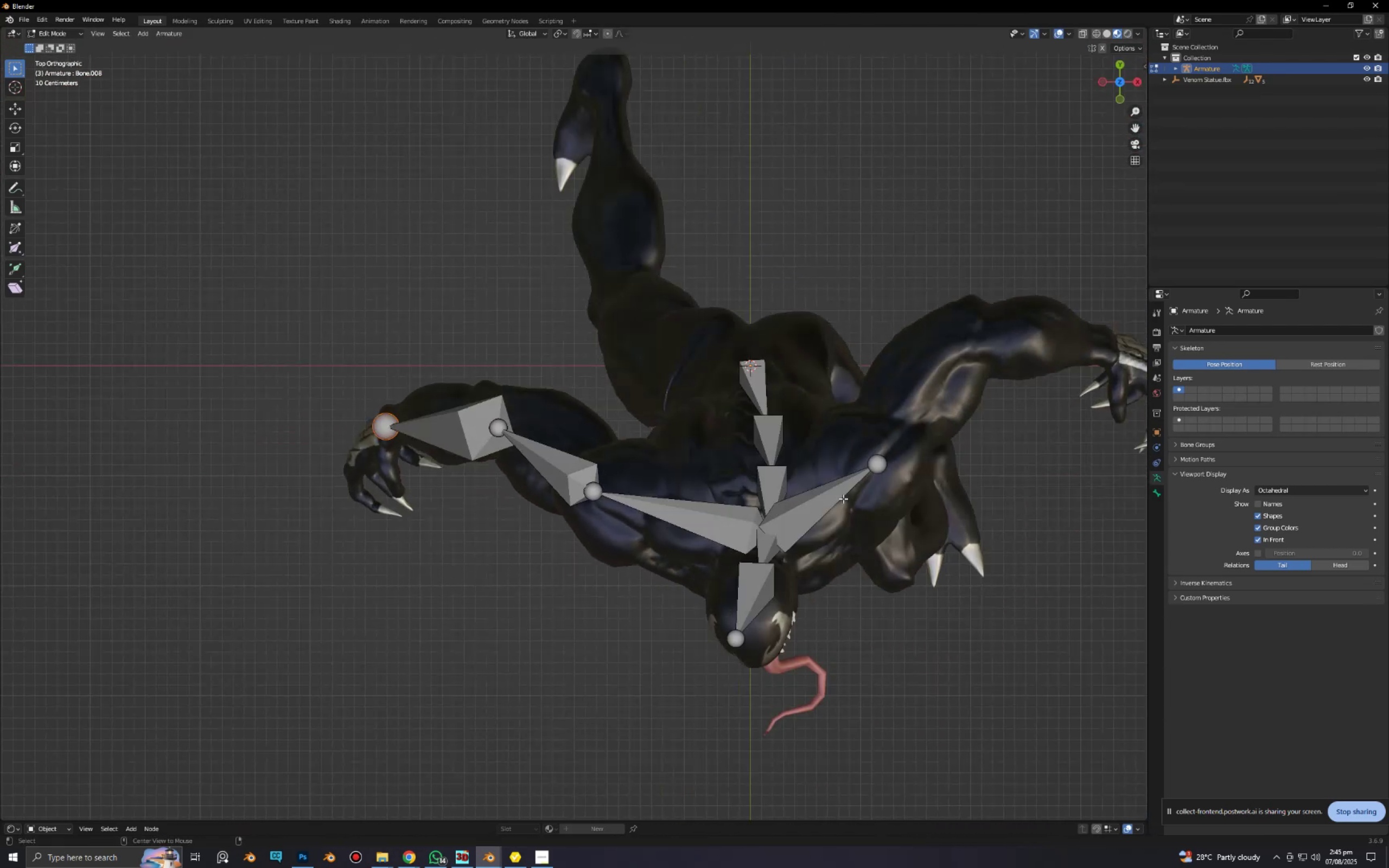 
hold_key(key=ShiftLeft, duration=0.6)
 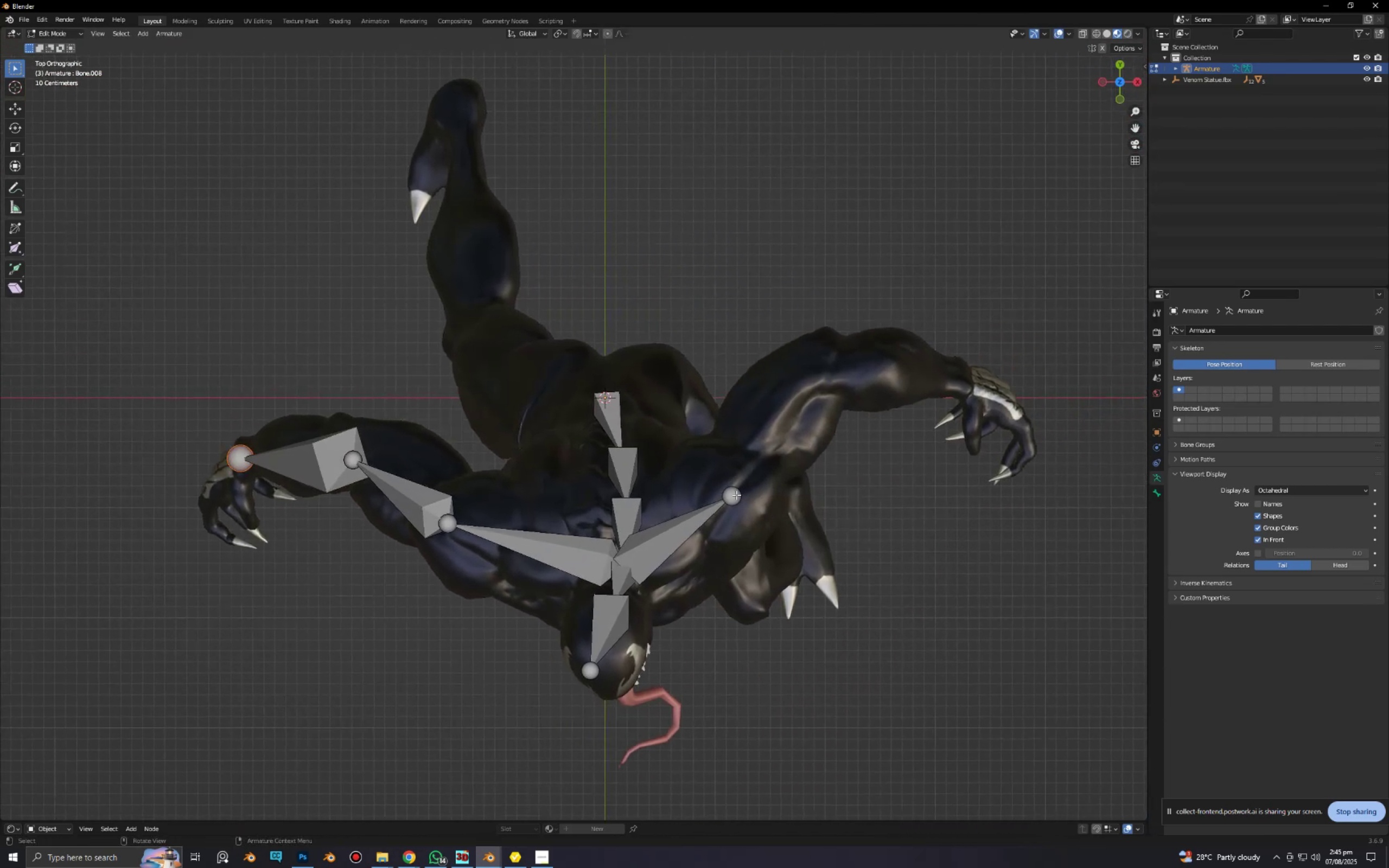 
left_click([736, 495])
 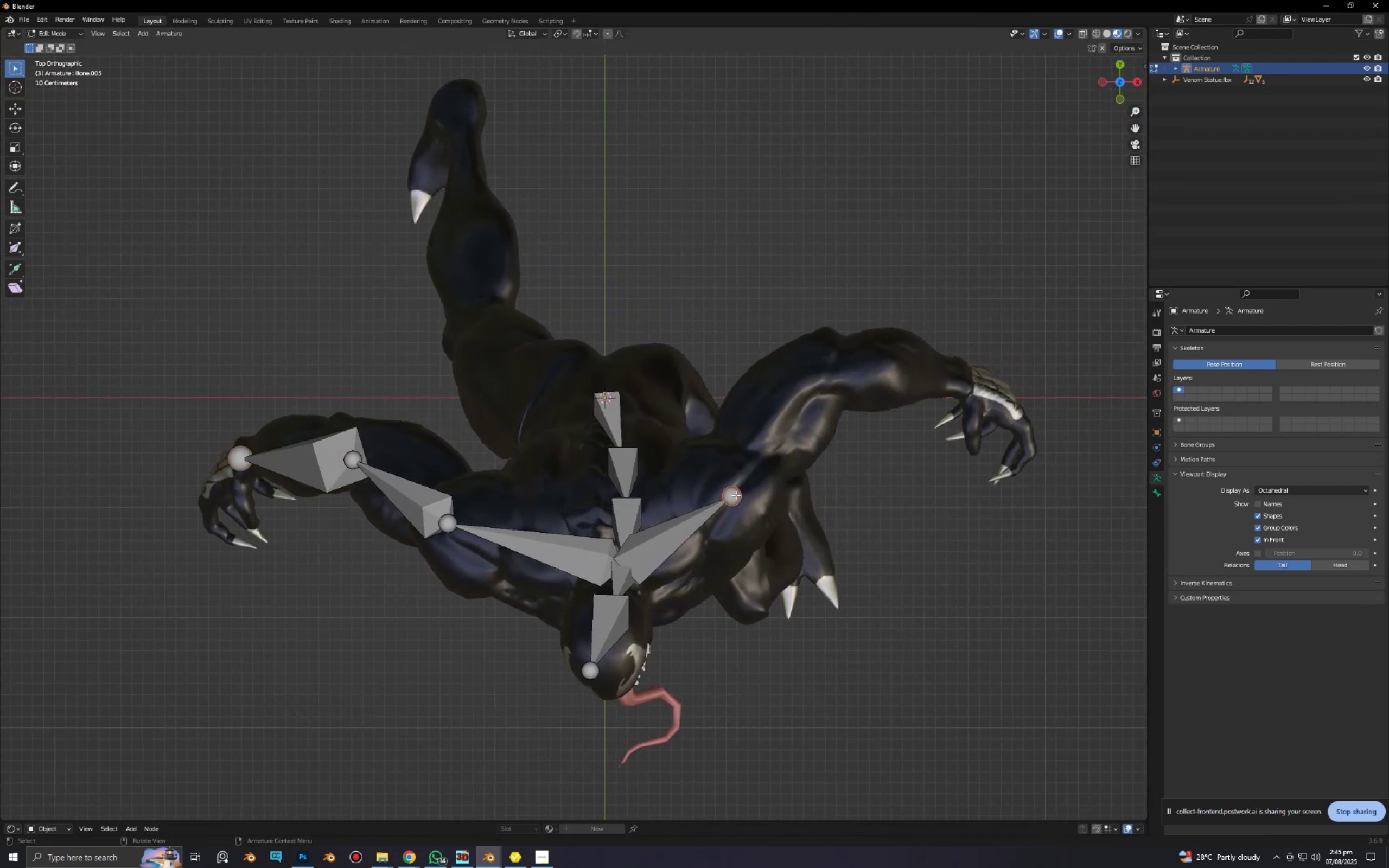 
key(E)
 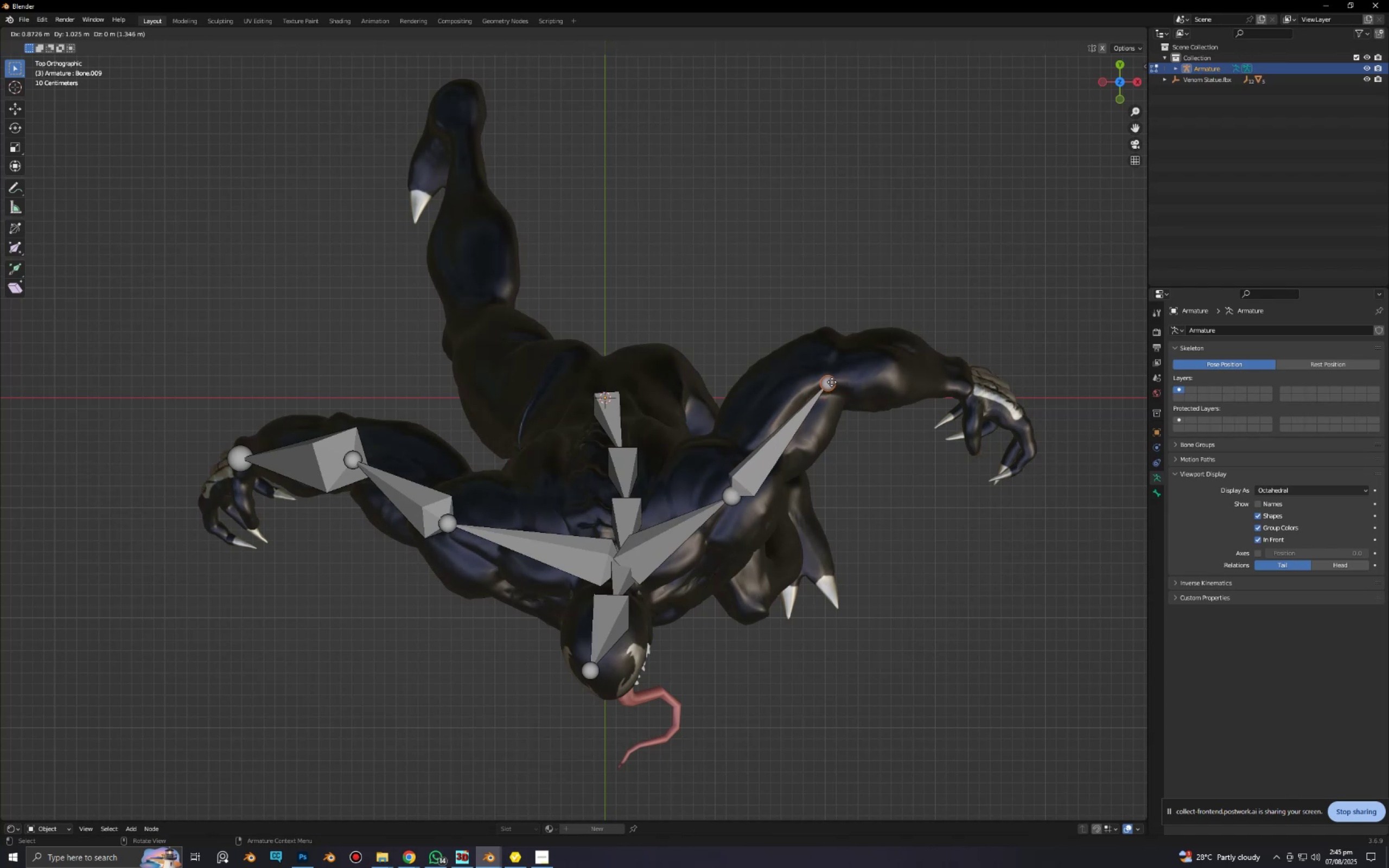 
left_click([832, 380])
 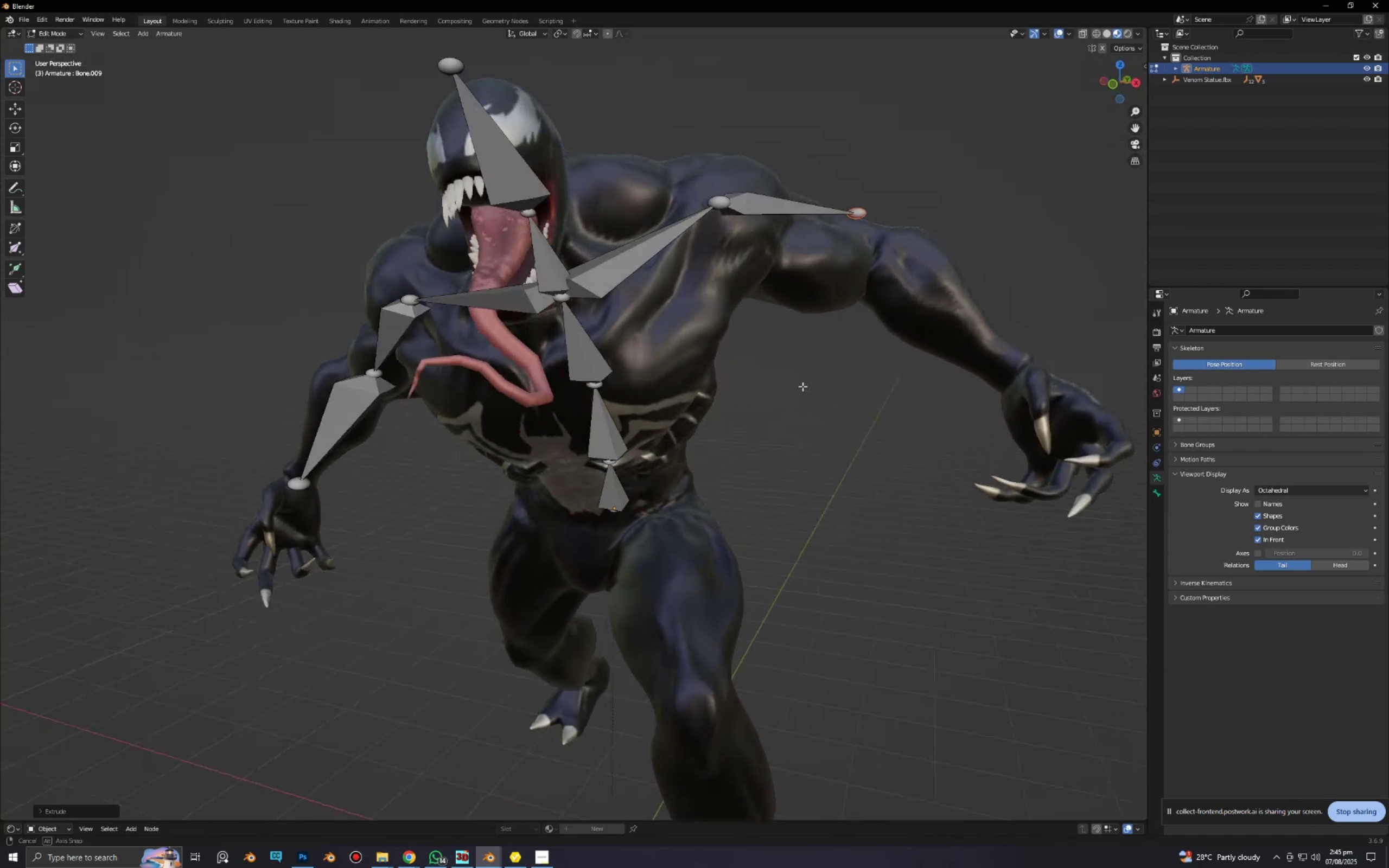 
type(gz)
 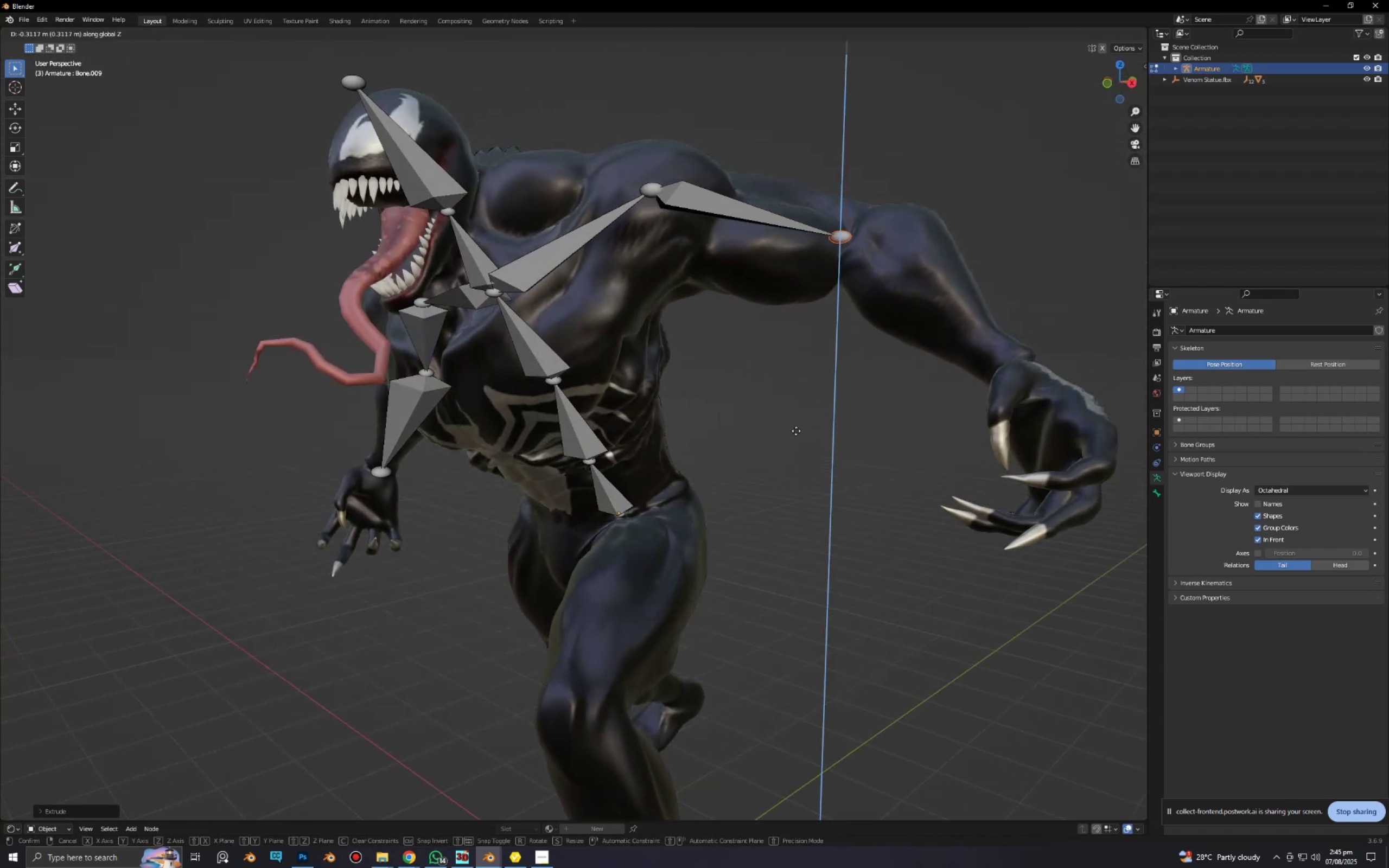 
left_click([797, 432])
 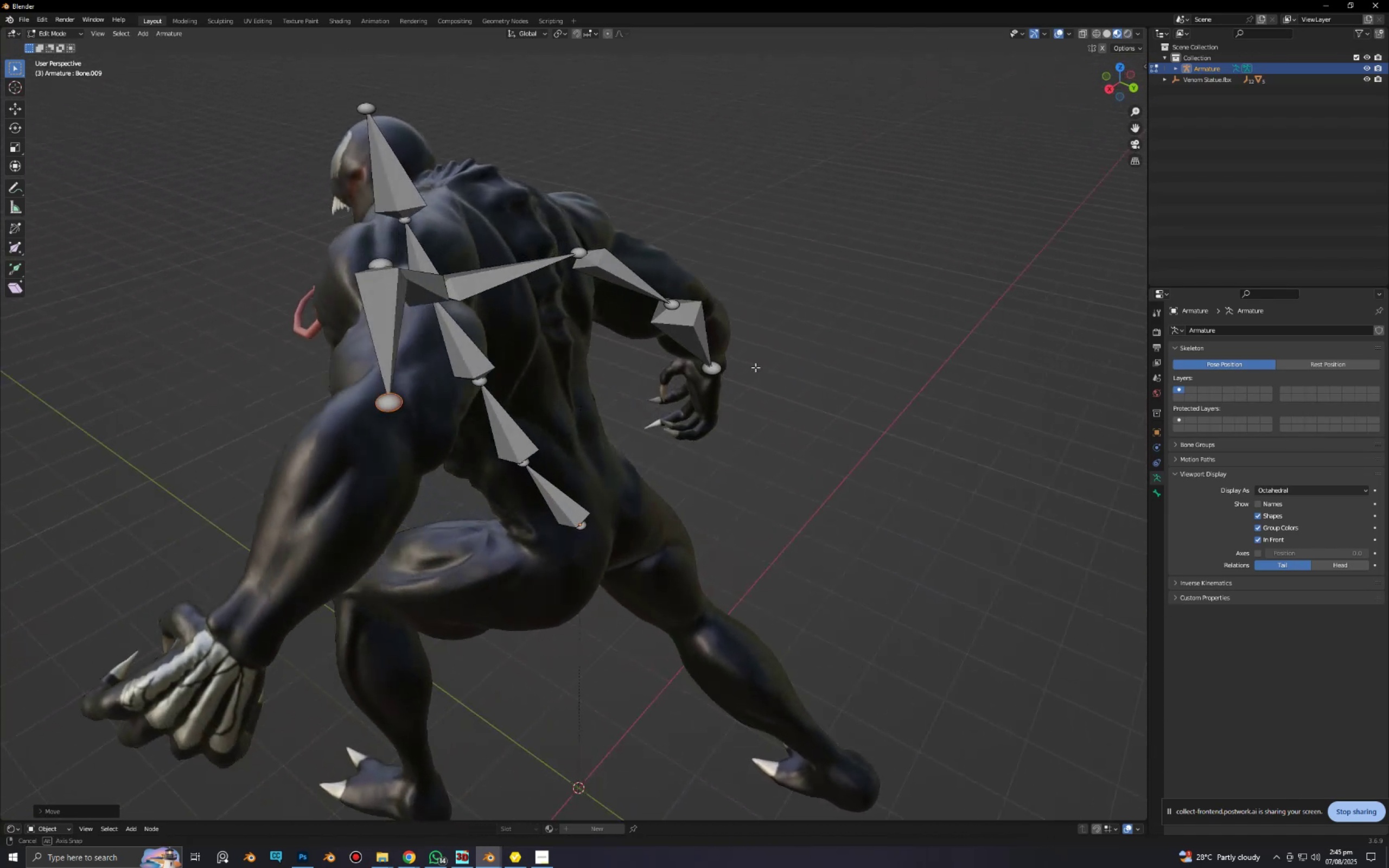 
type(gxgy)
 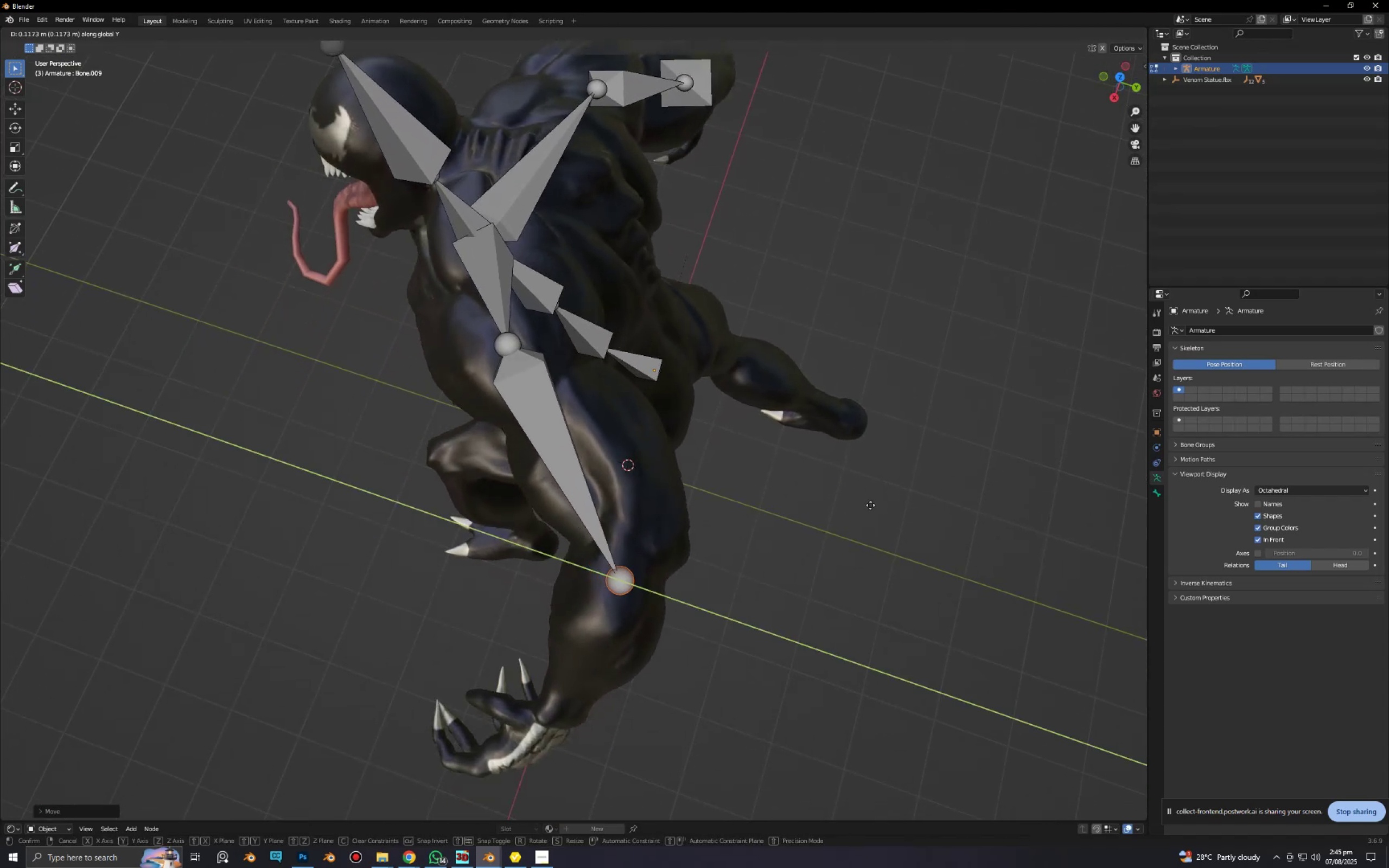 
left_click([866, 507])
 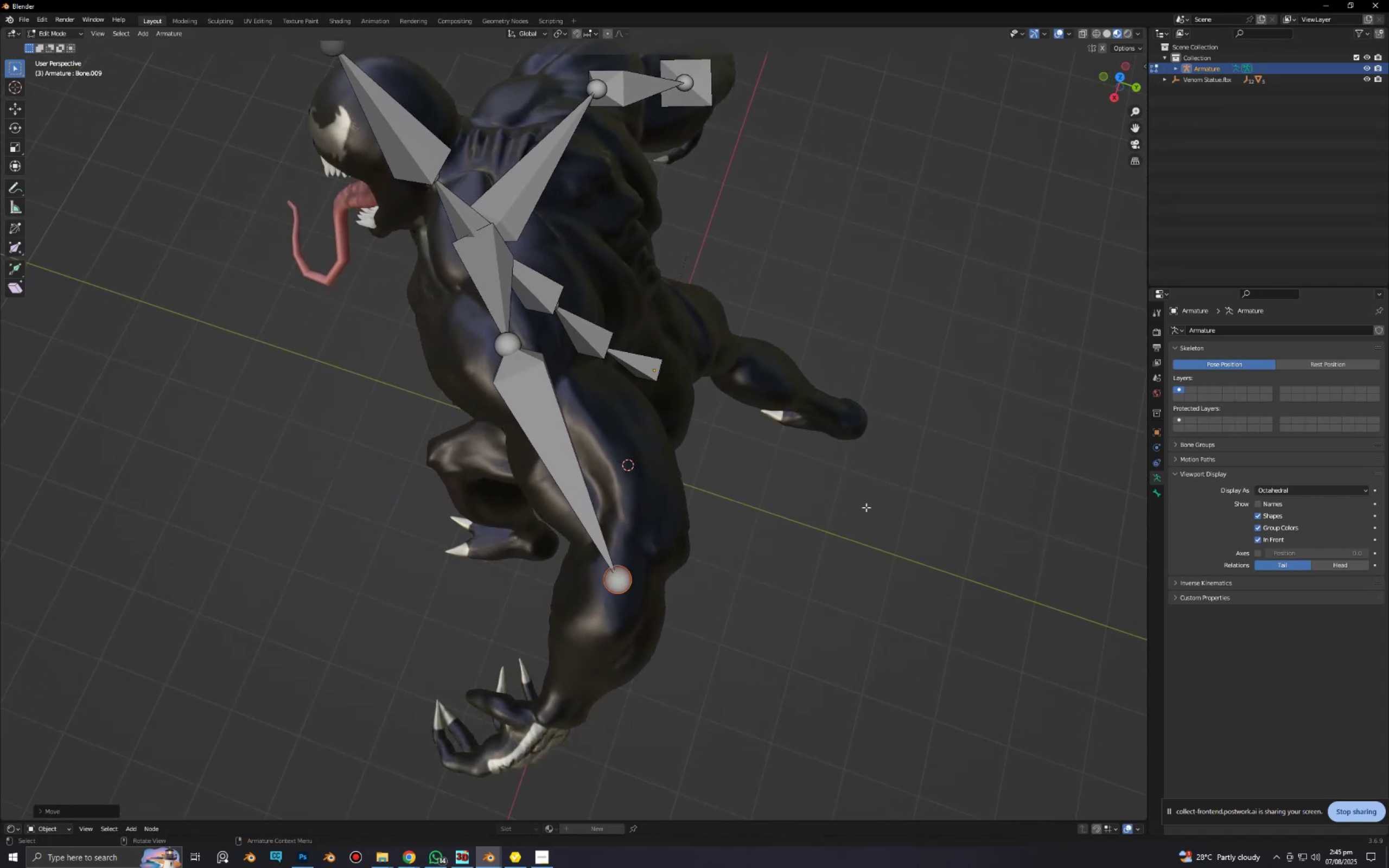 
type(gx)
 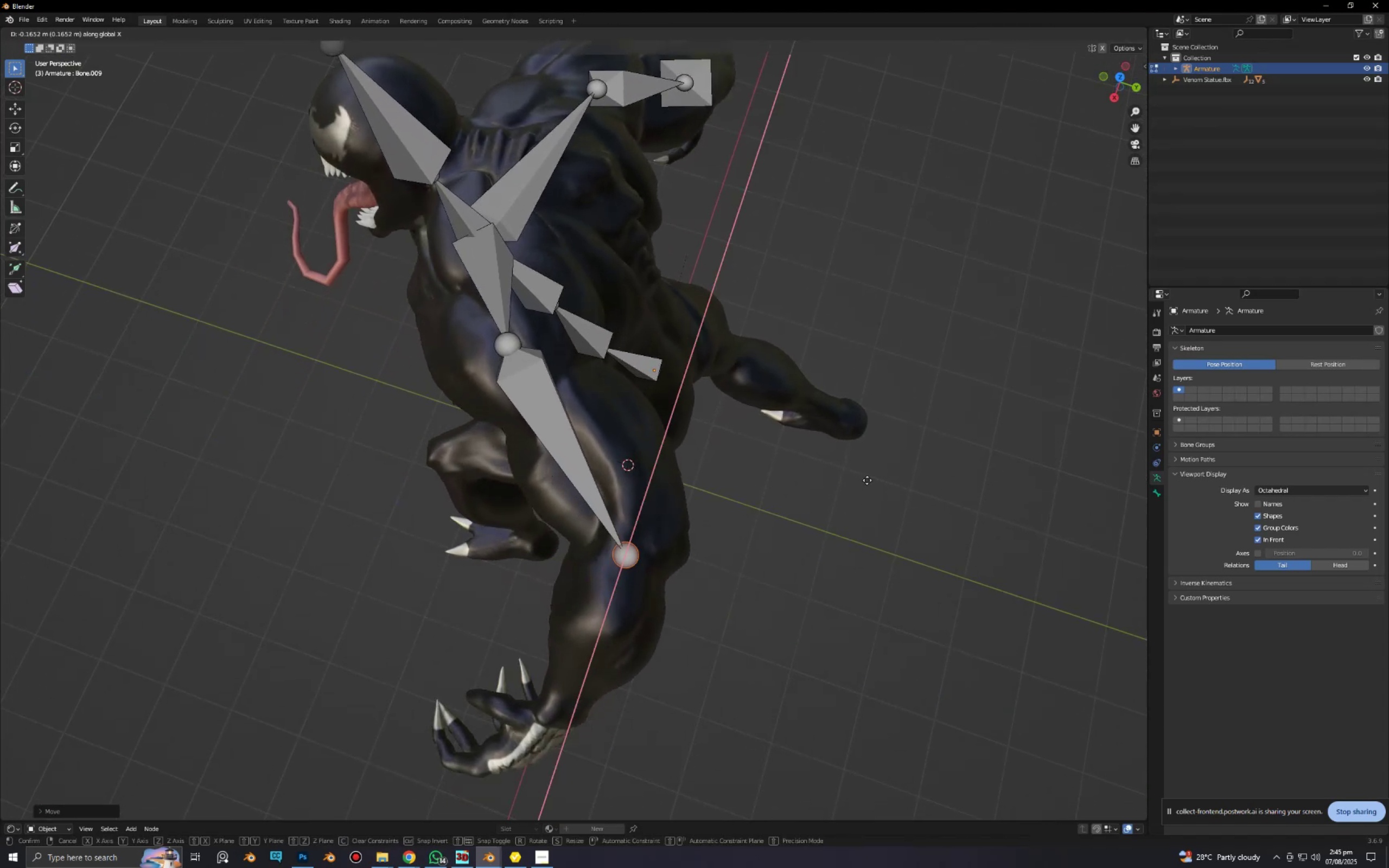 
left_click([867, 480])
 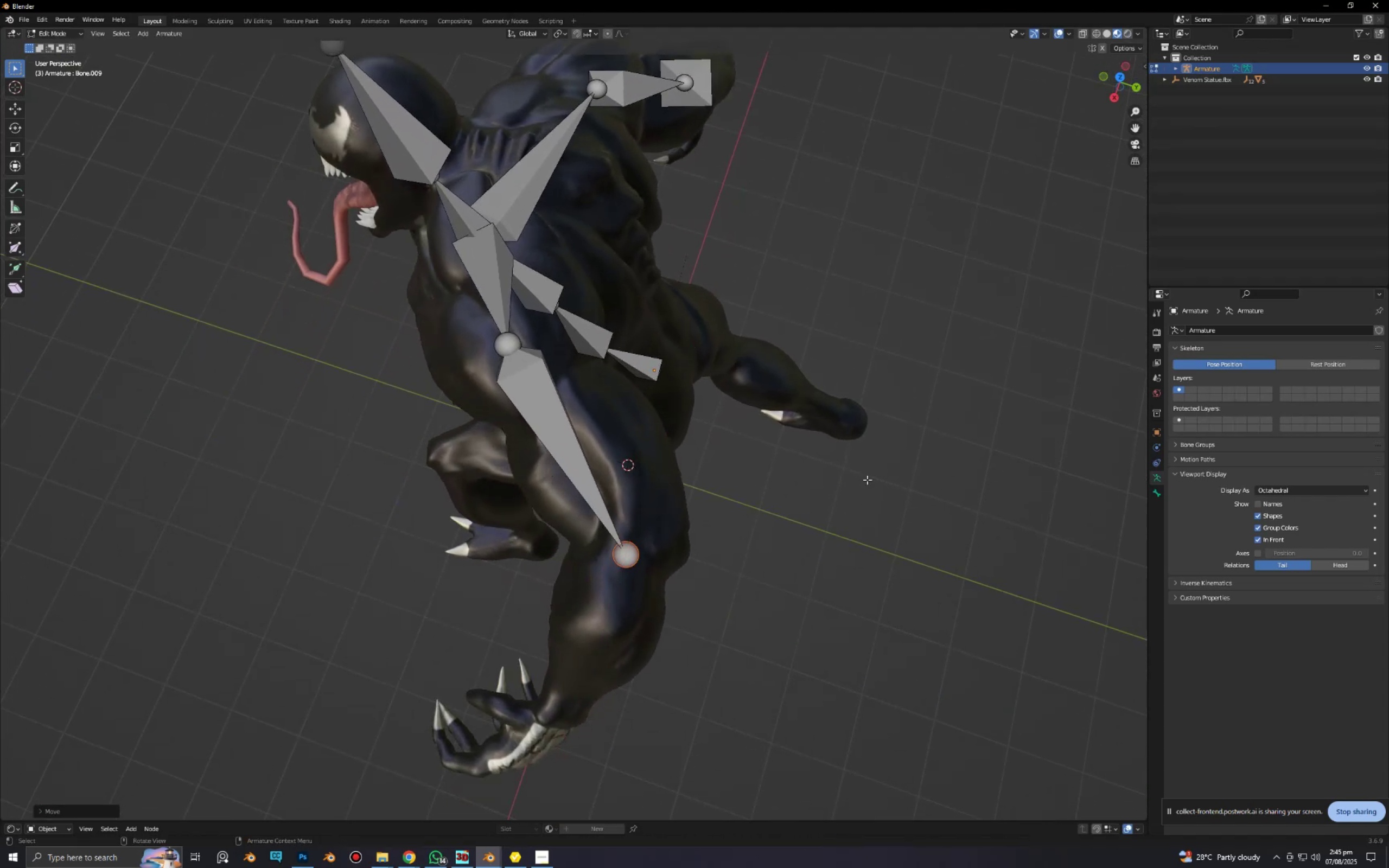 
hold_key(key=ShiftLeft, duration=0.62)
 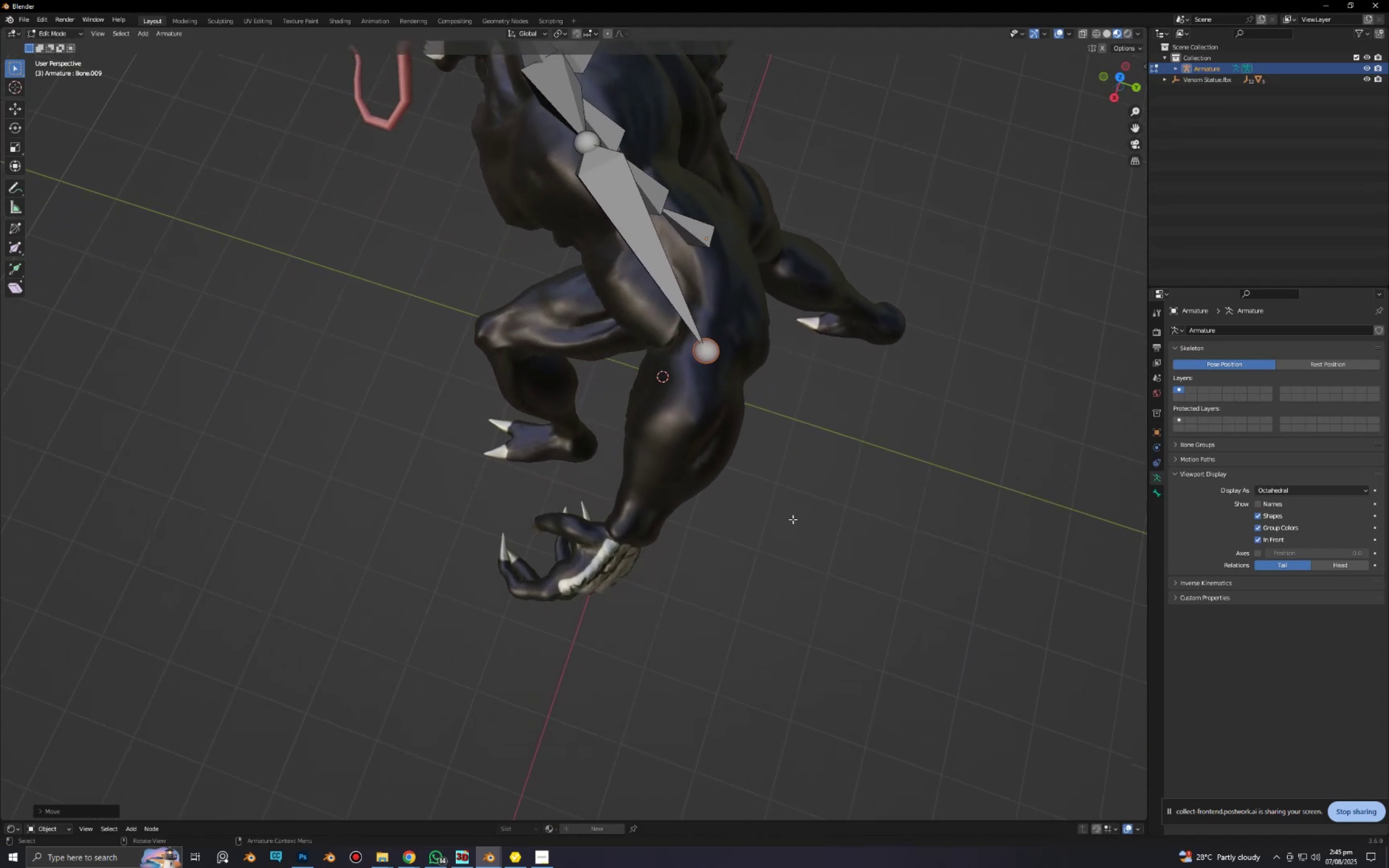 
key(R)
 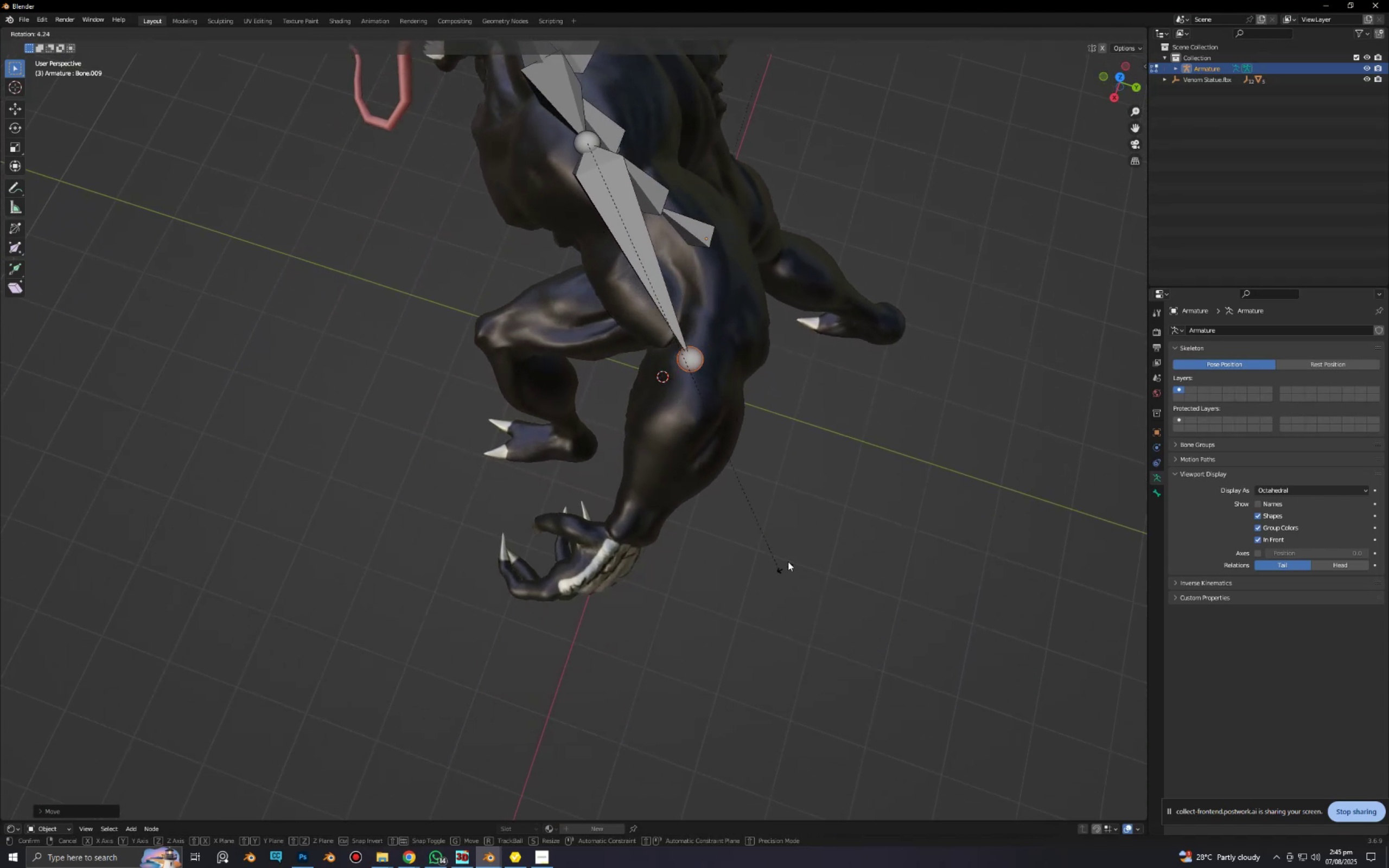 
right_click([798, 548])
 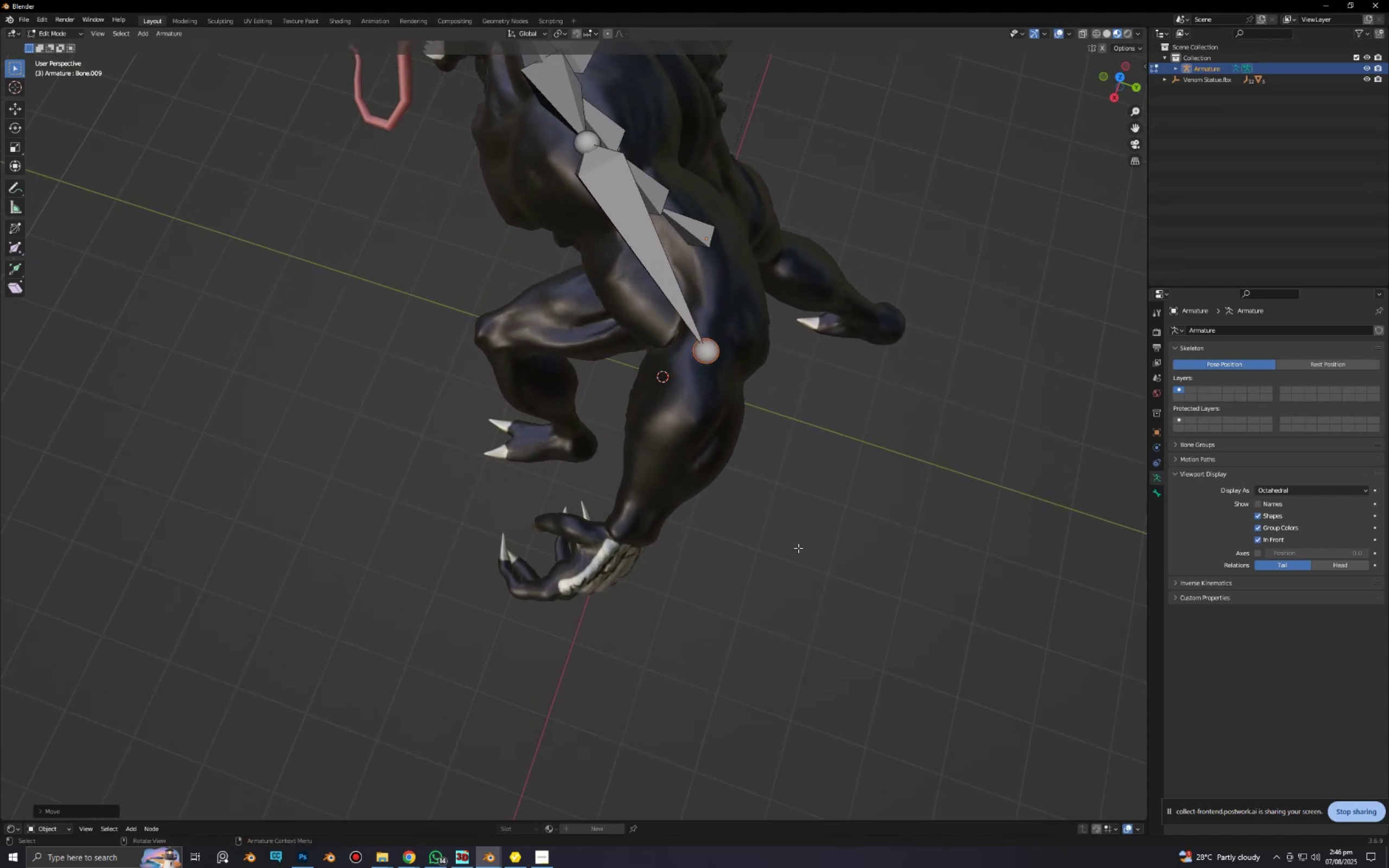 
key(E)
 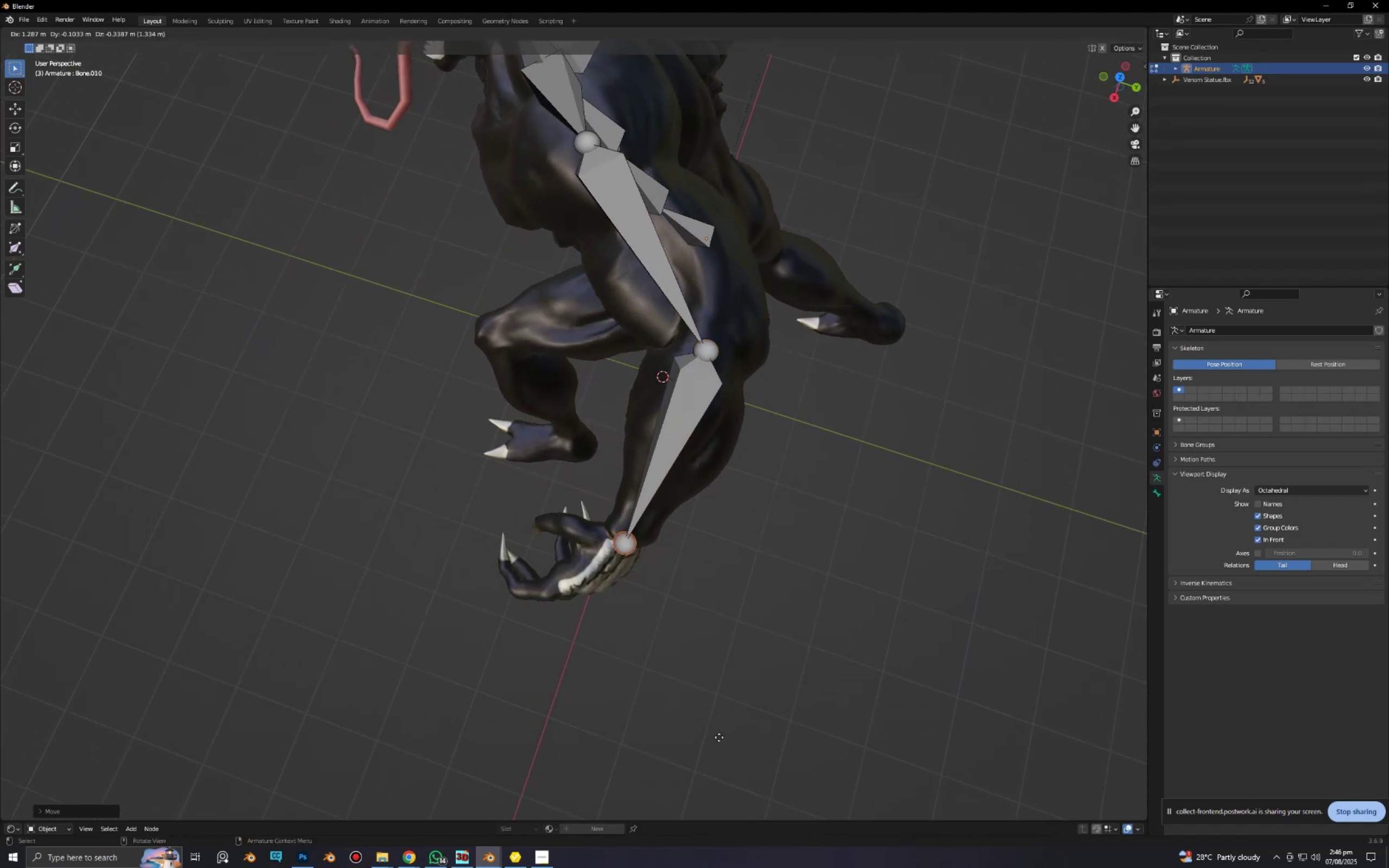 
left_click([719, 731])
 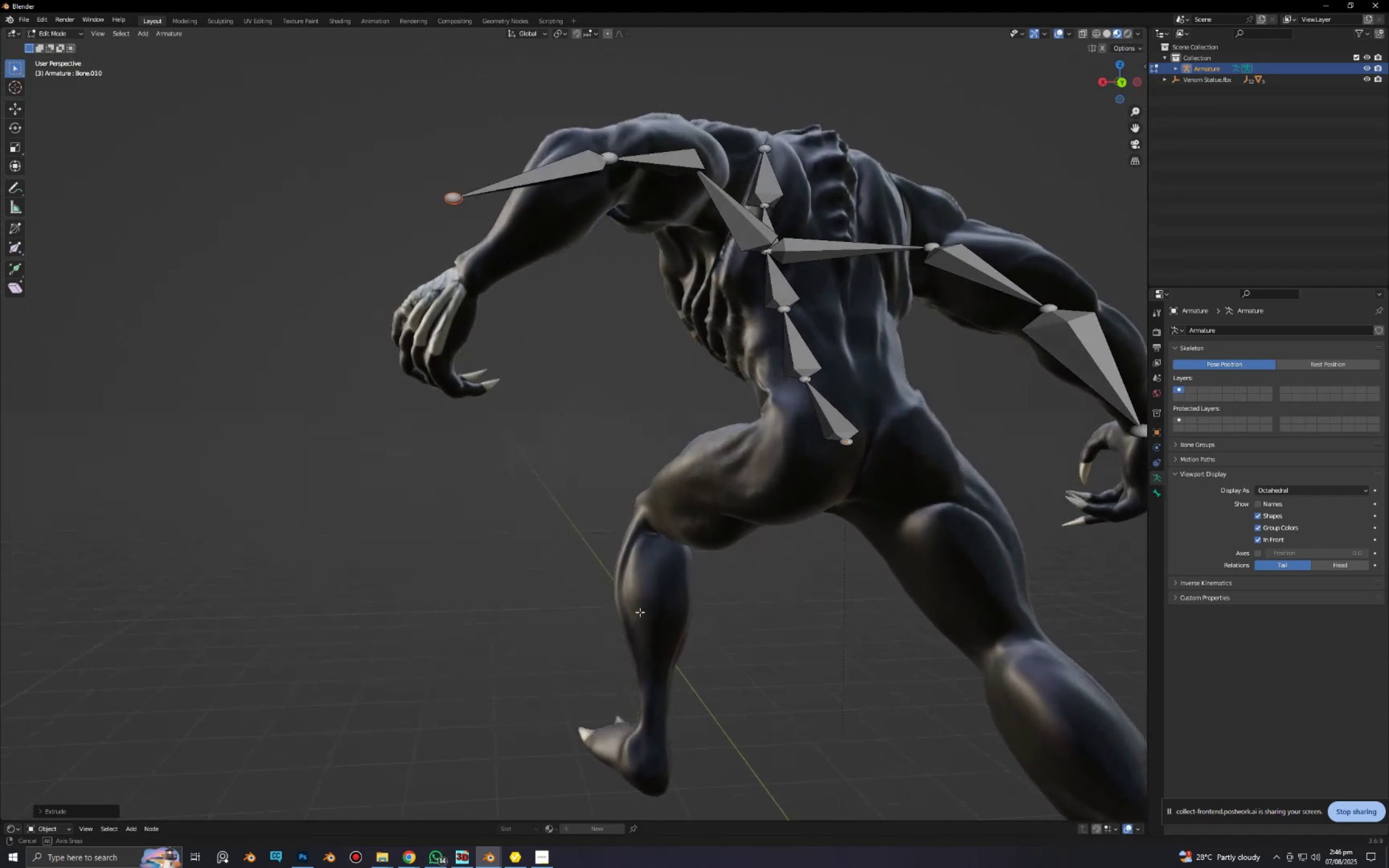 
hold_key(key=AltLeft, duration=1.05)
 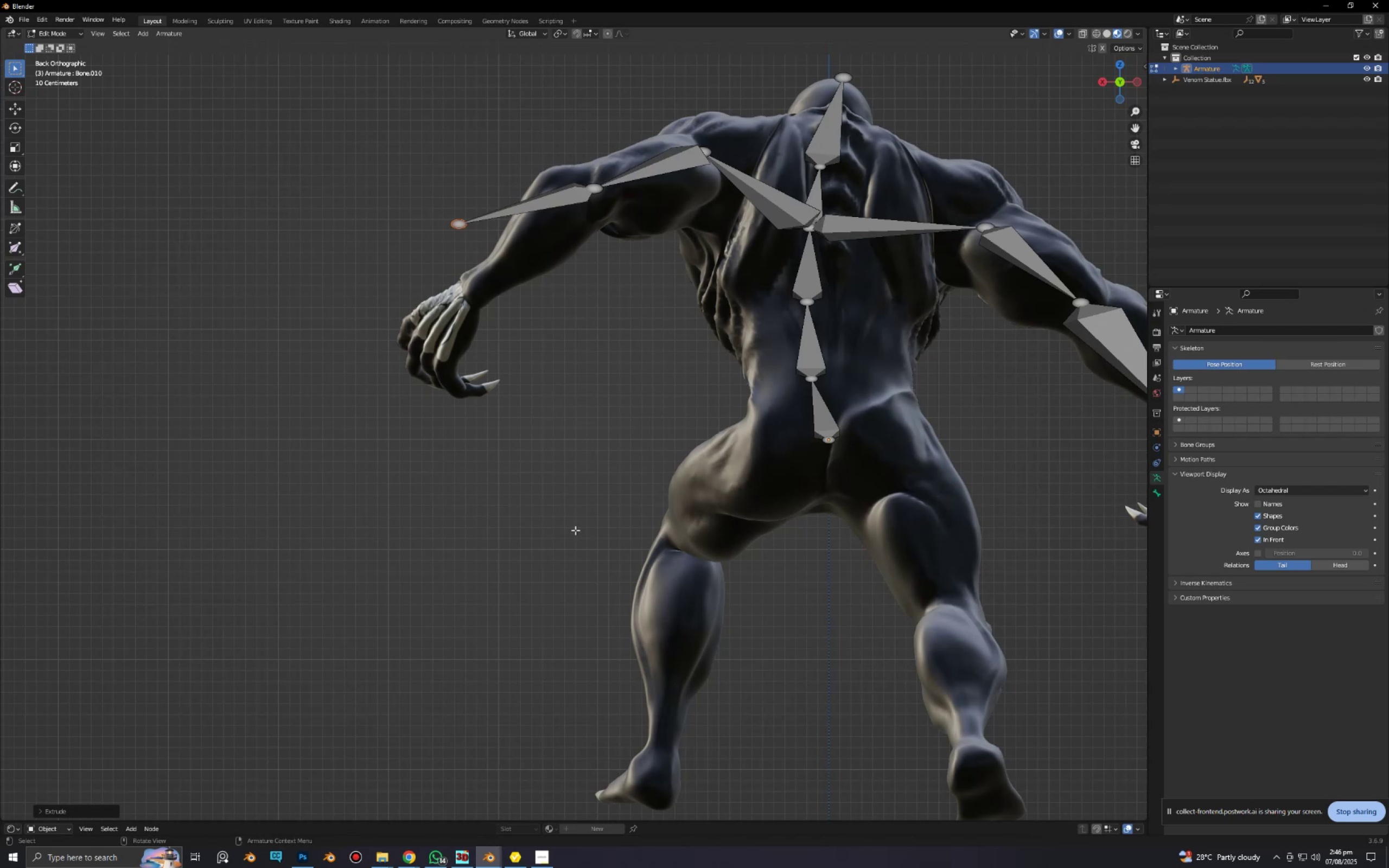 
type(gz)
 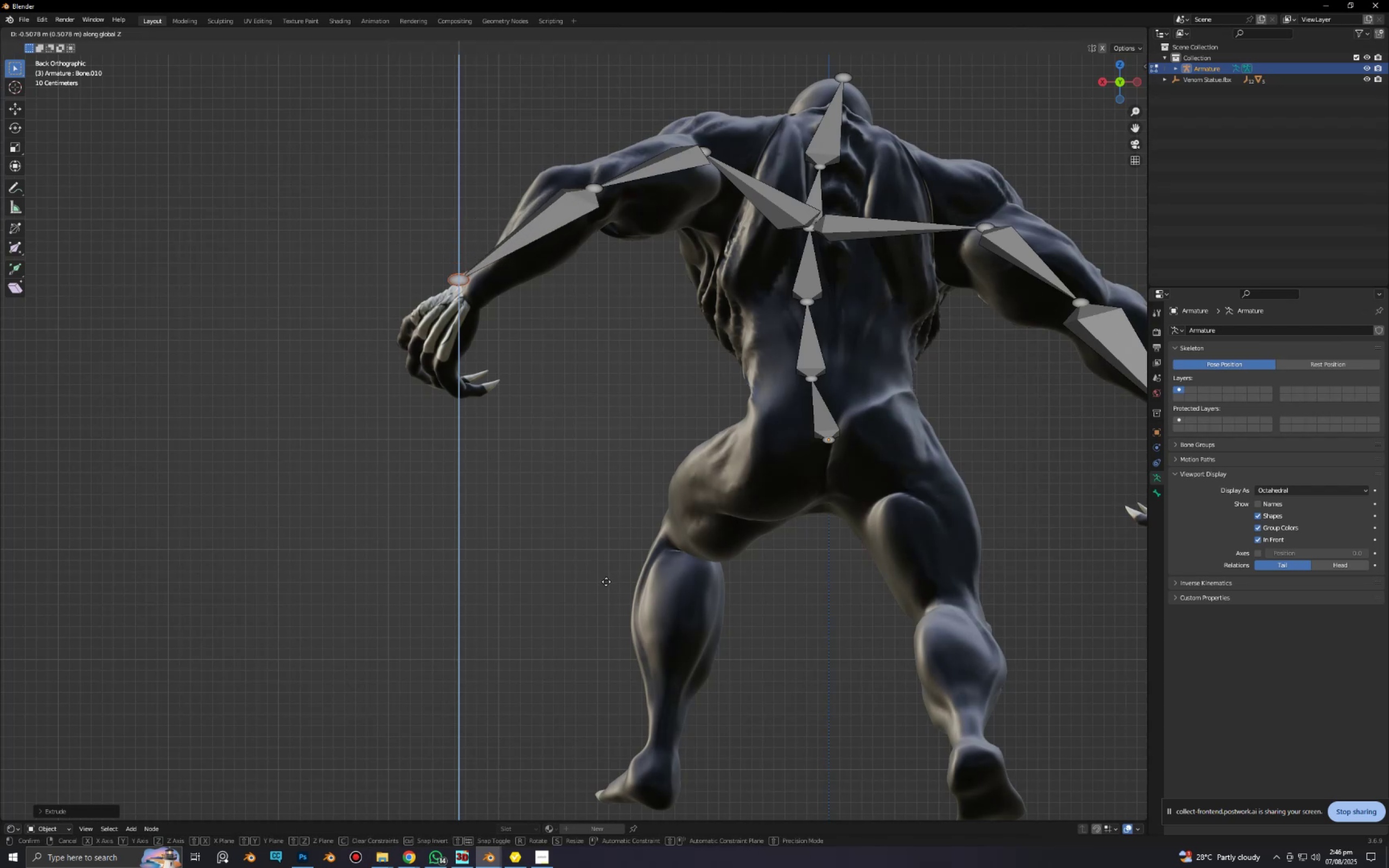 
left_click([606, 582])
 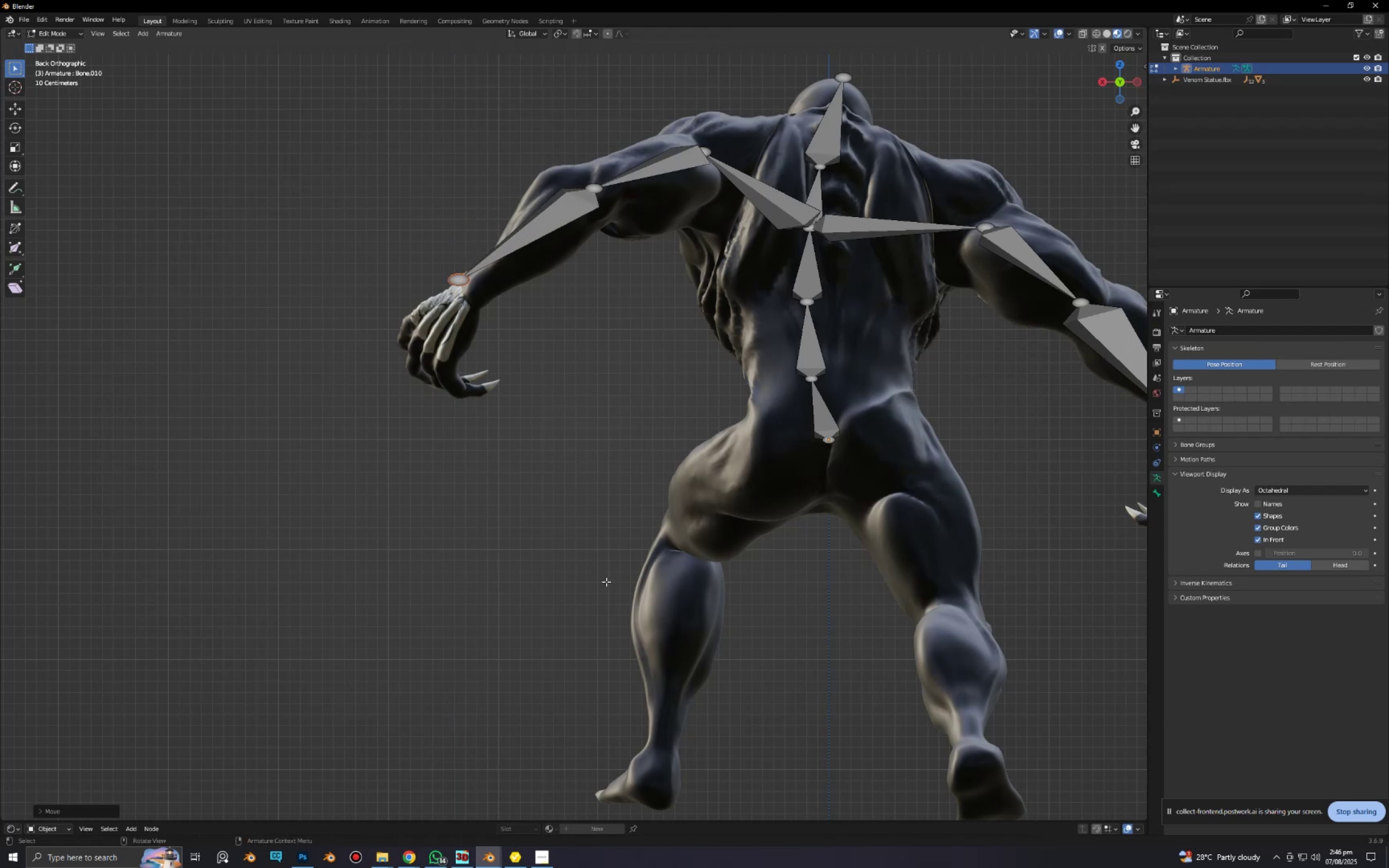 
type(gx)
 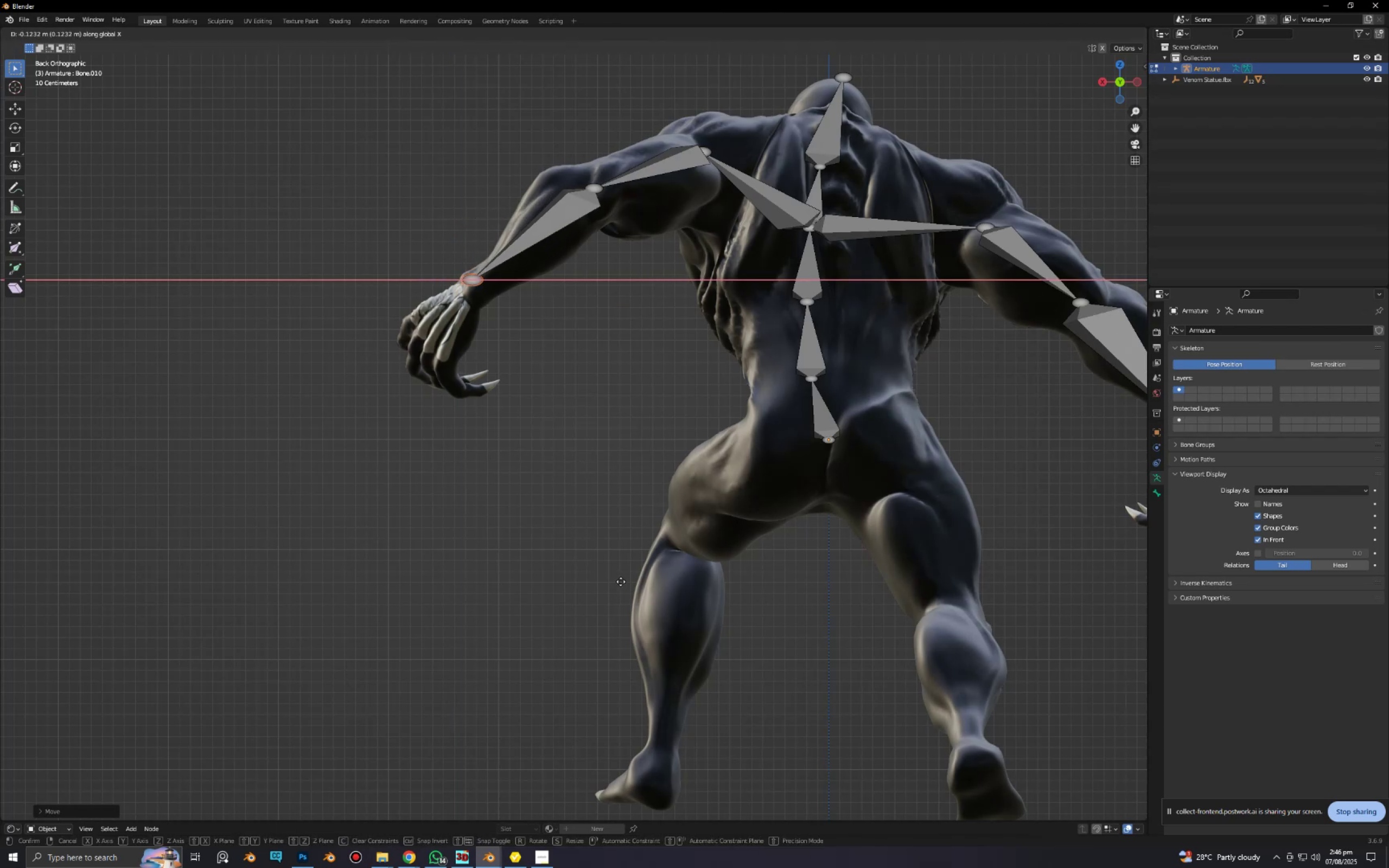 
left_click([621, 582])
 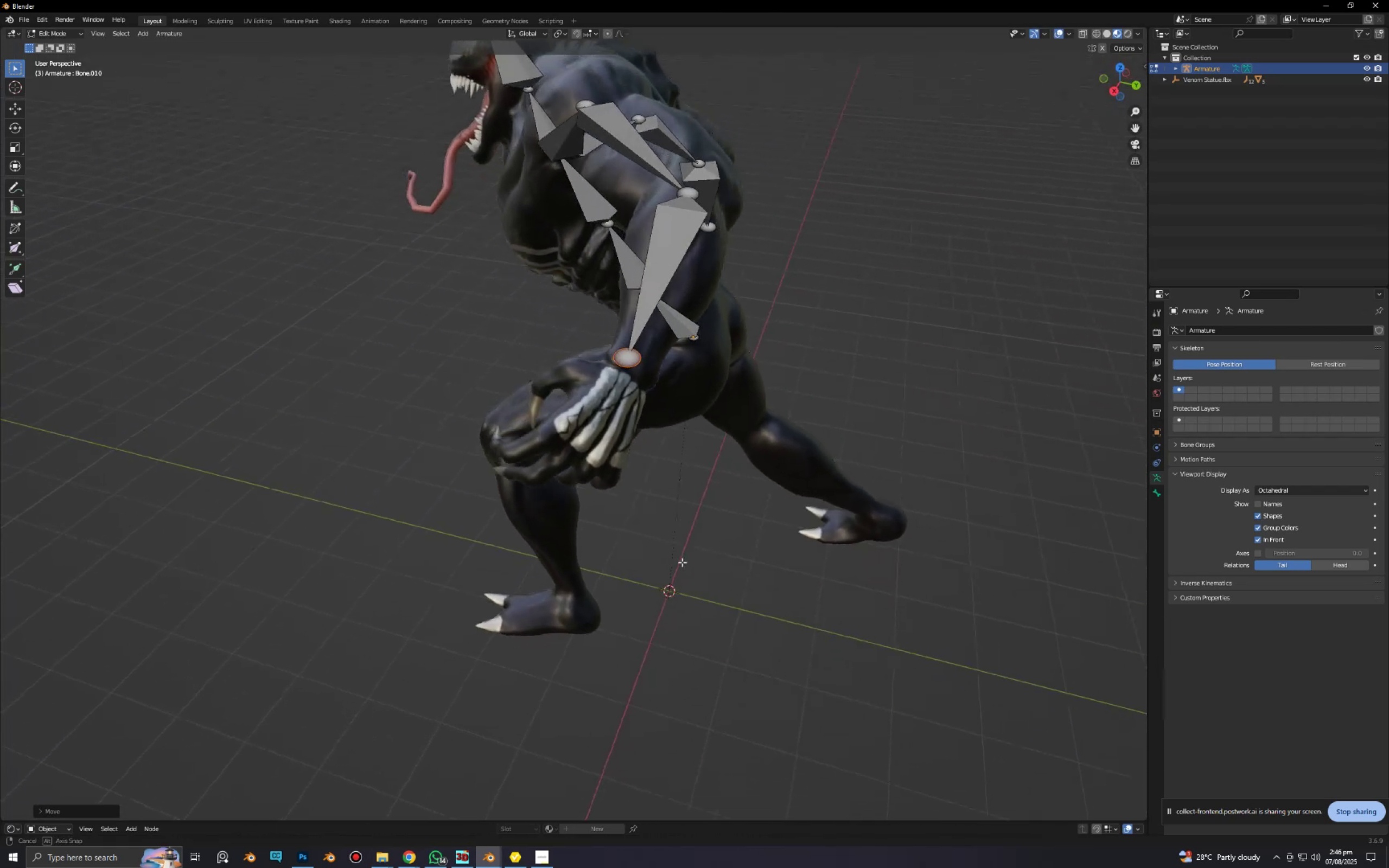 
type(gy)
 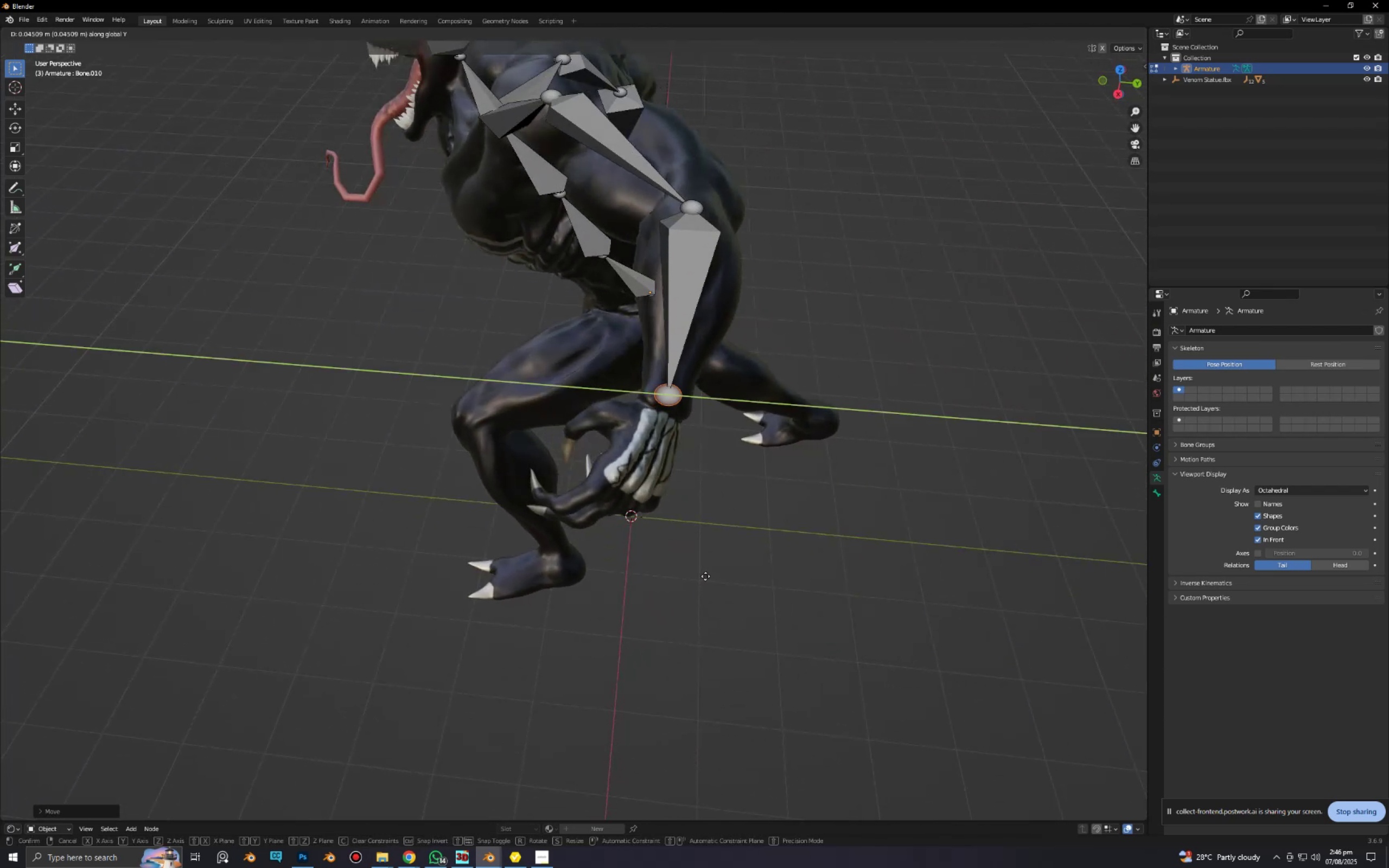 
left_click([705, 576])
 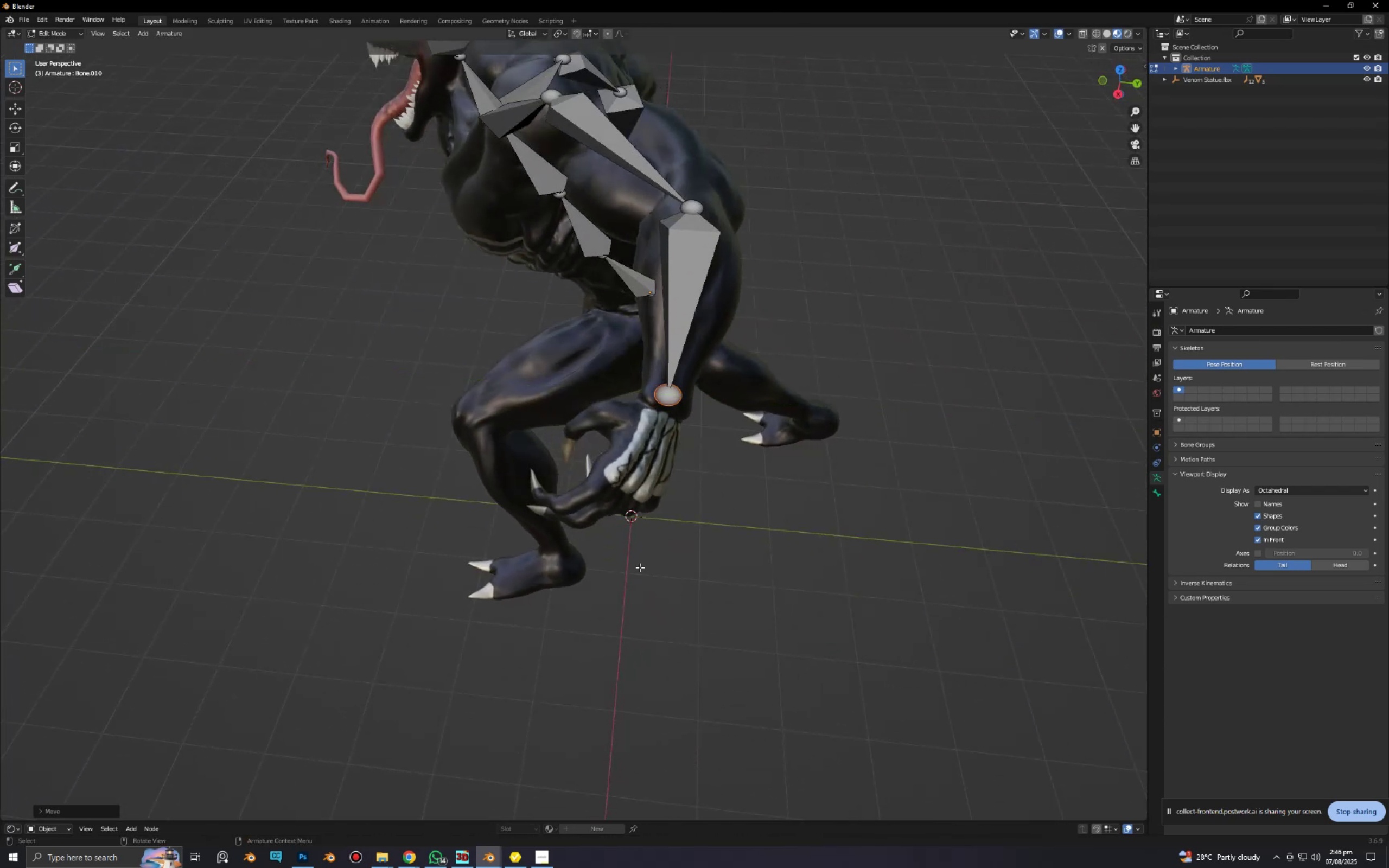 
scroll: coordinate [582, 493], scroll_direction: down, amount: 4.0
 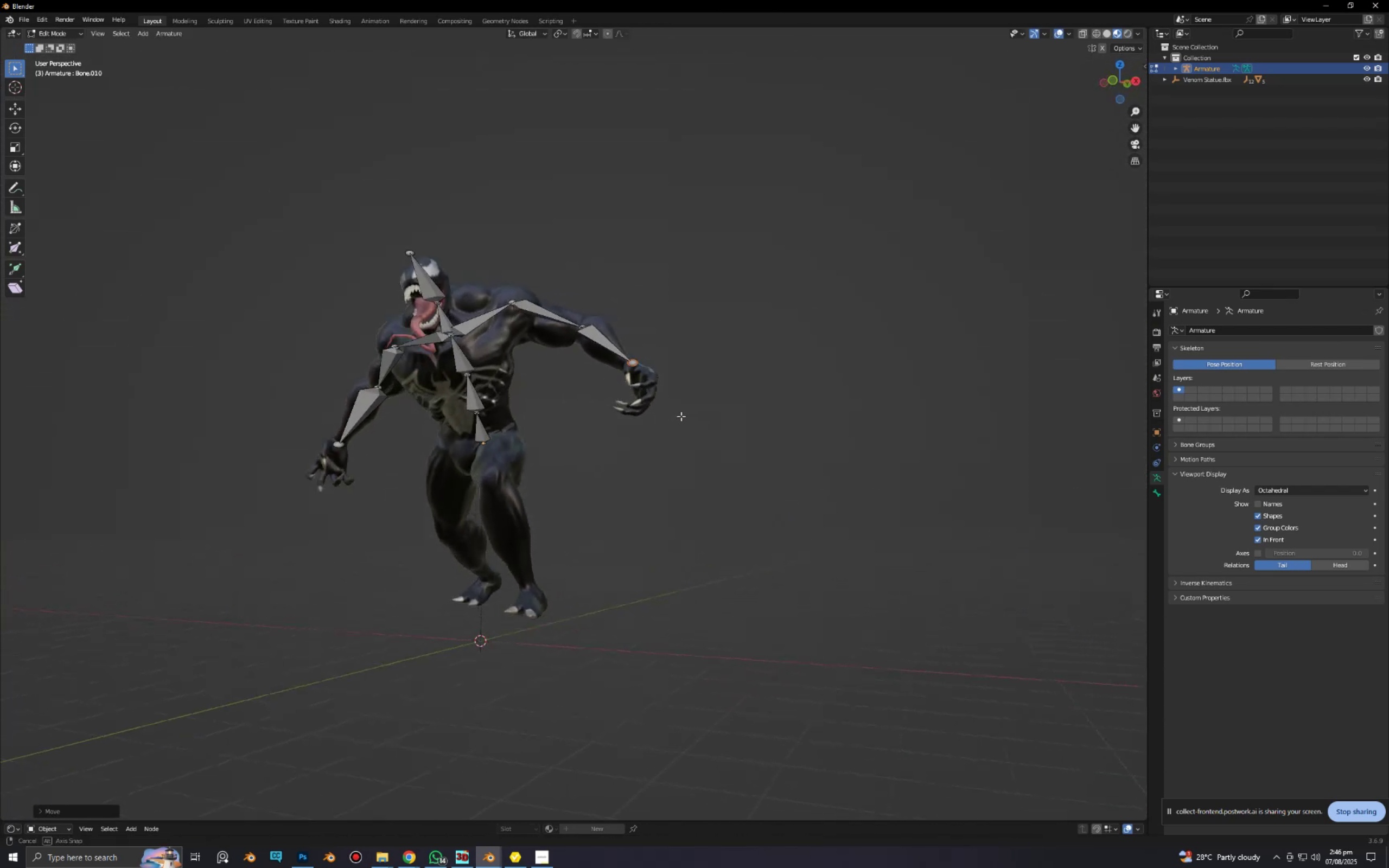 
hold_key(key=AltLeft, duration=0.52)
 